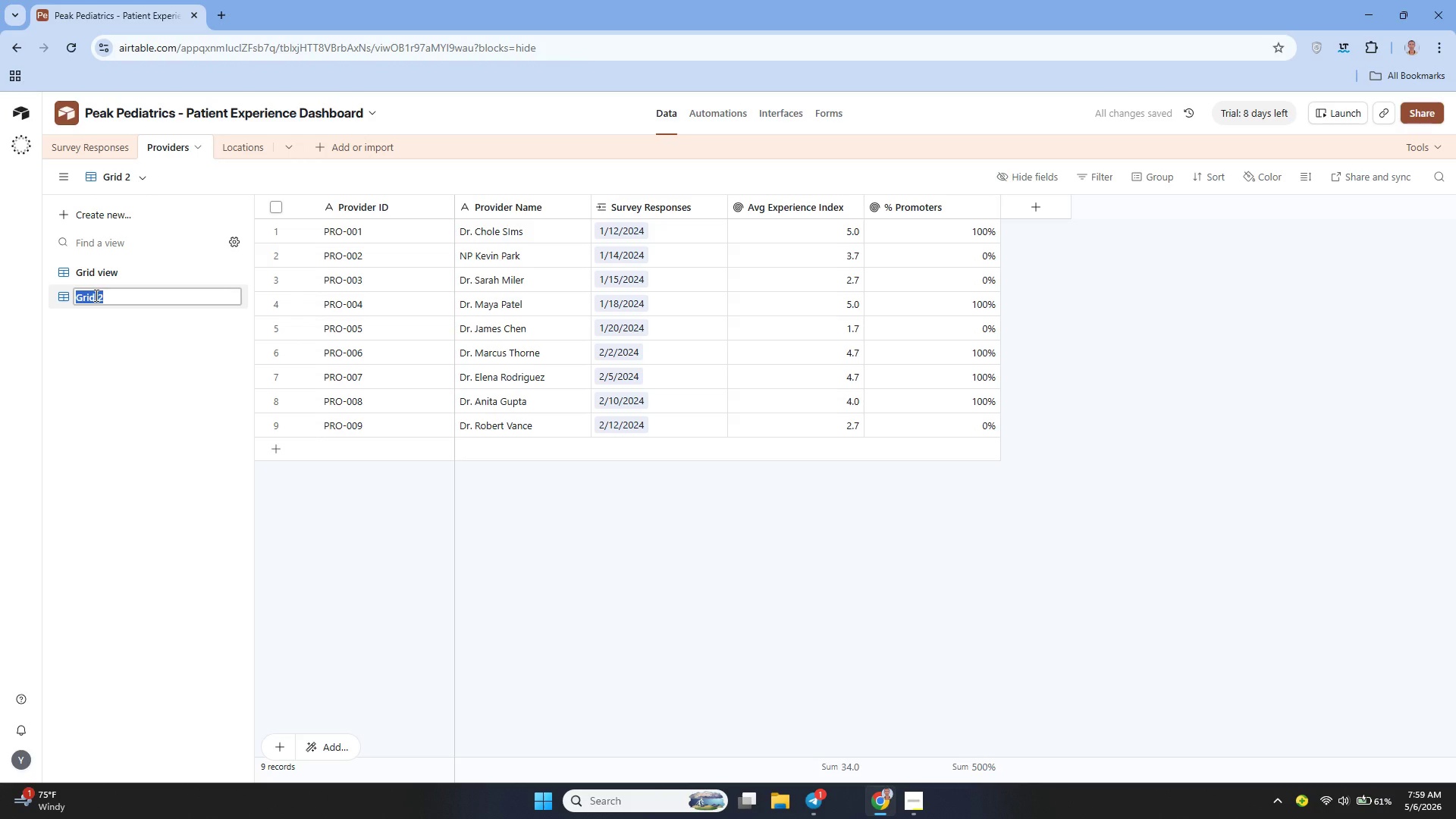 
triple_click([95, 295])
 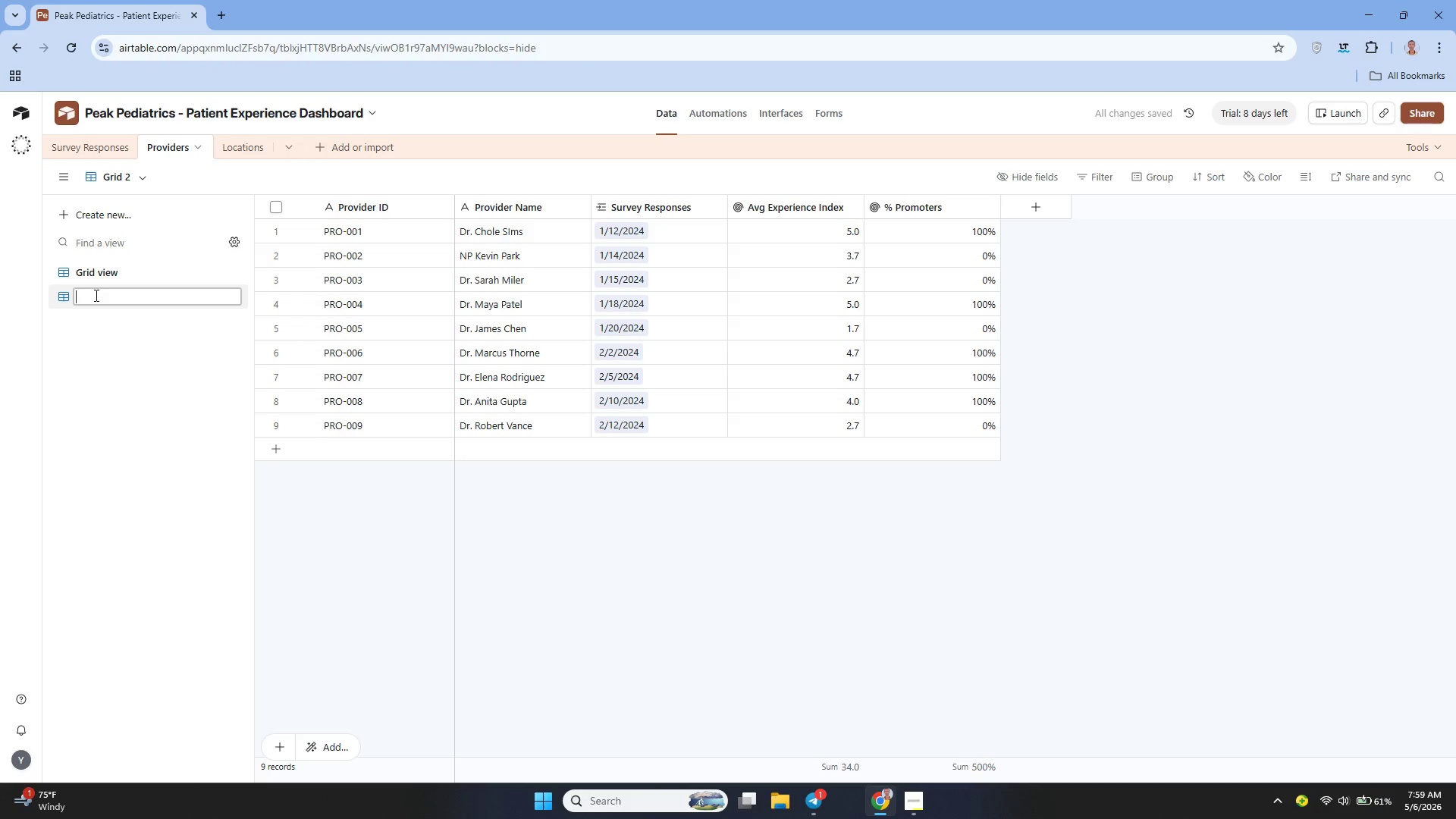 
key(Backspace)
type(Provider Leaderboard)
 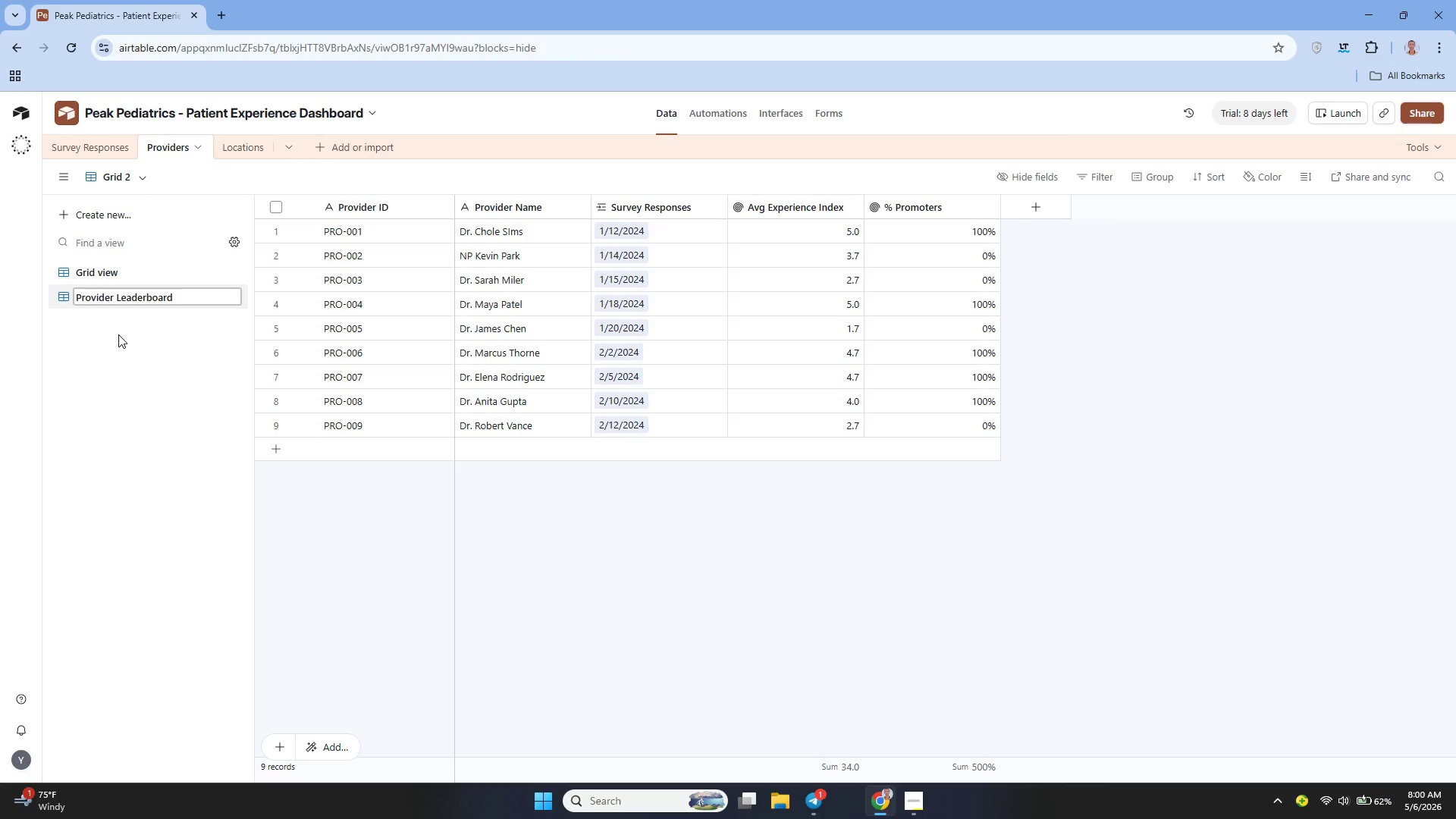 
left_click([126, 340])
 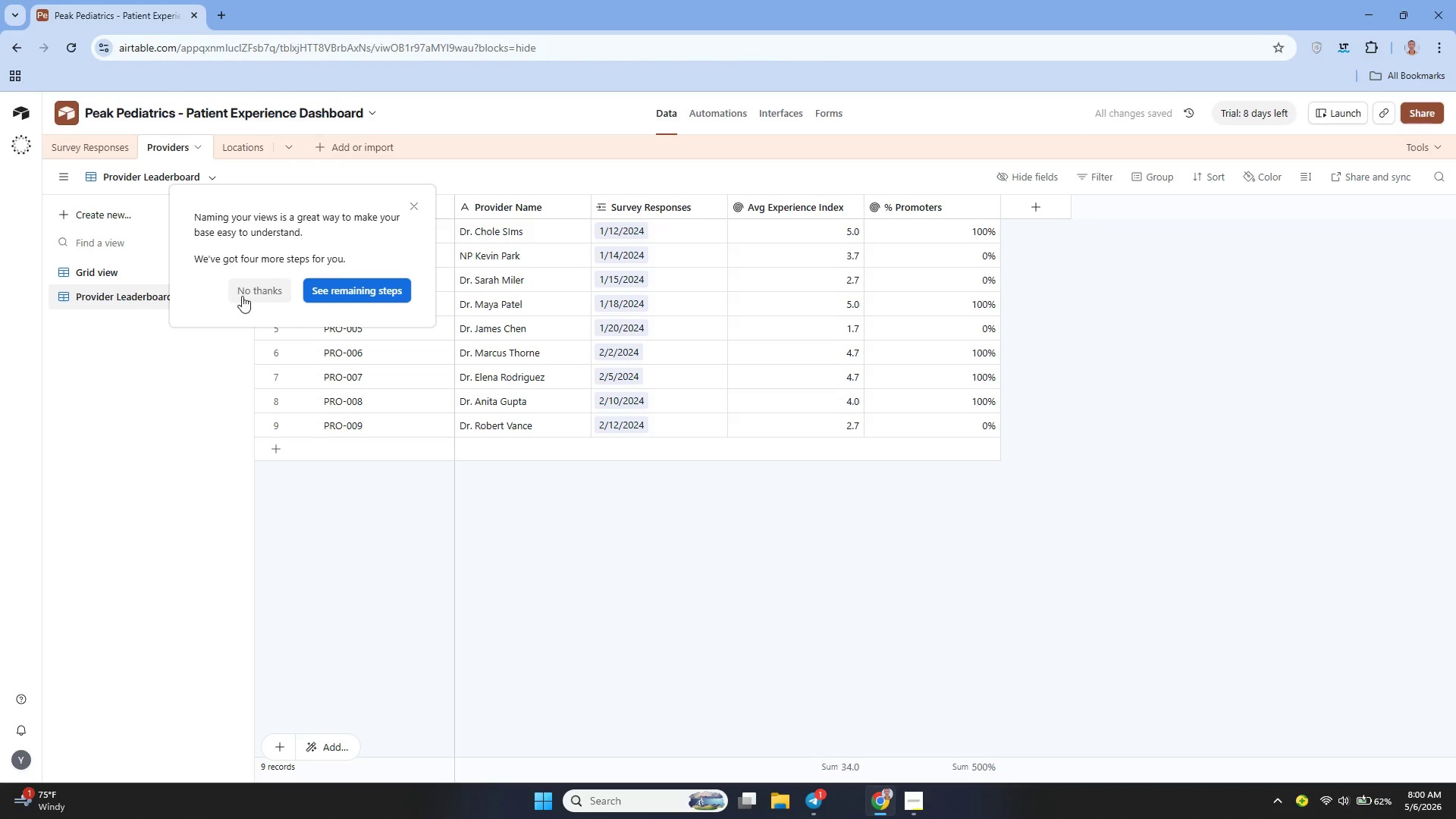 
left_click([246, 296])
 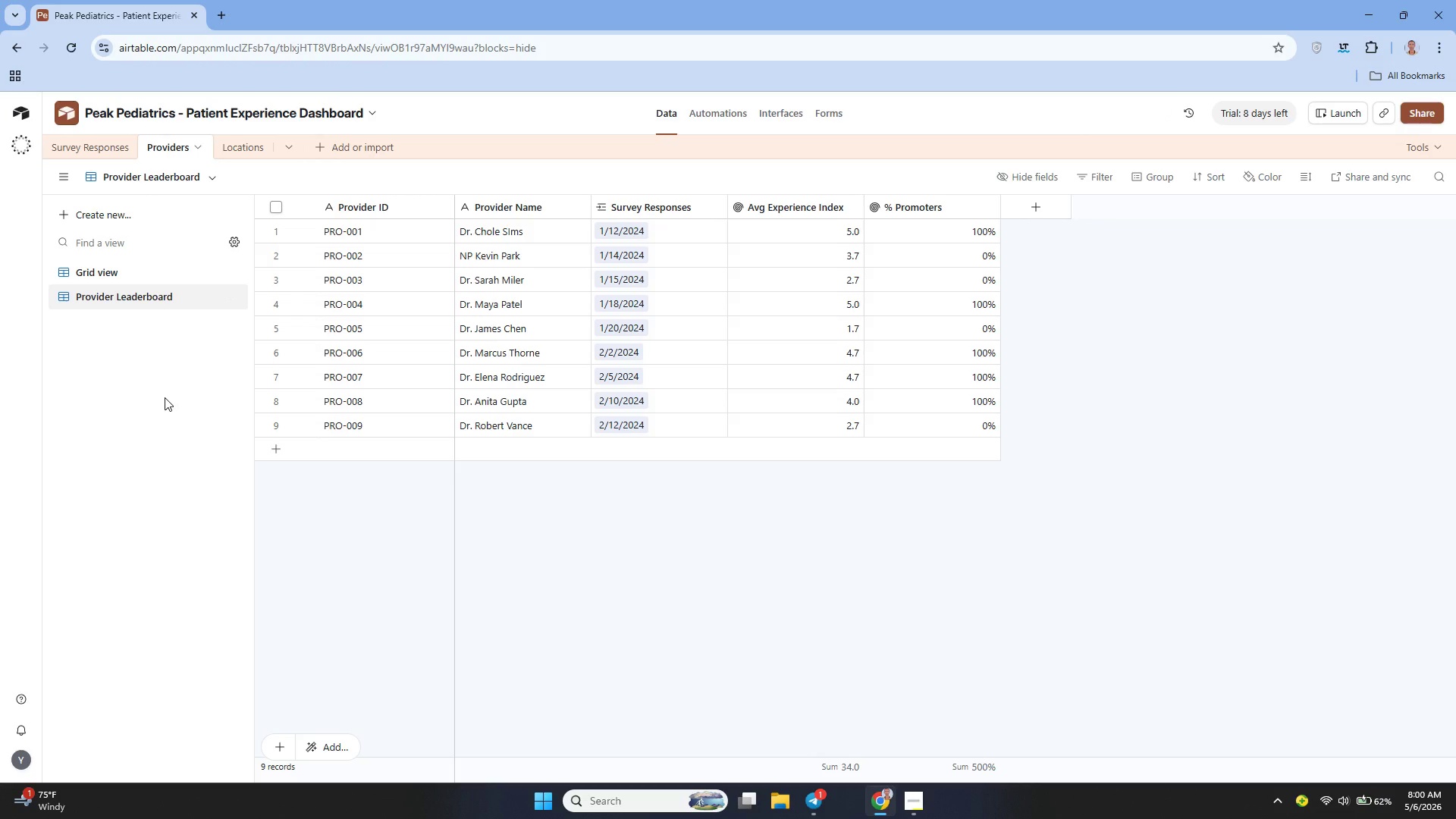 
wait(21.38)
 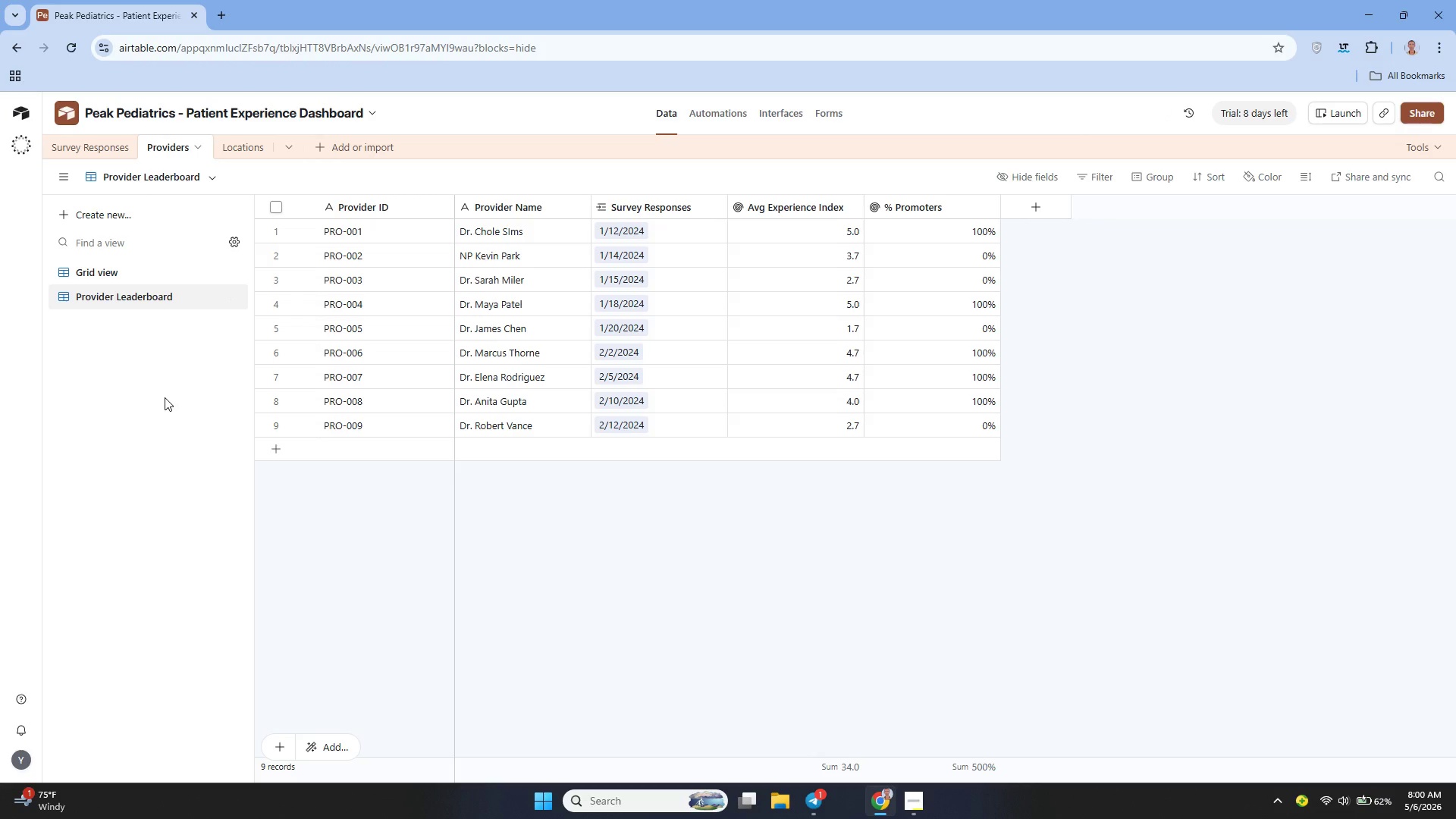 
left_click([108, 268])
 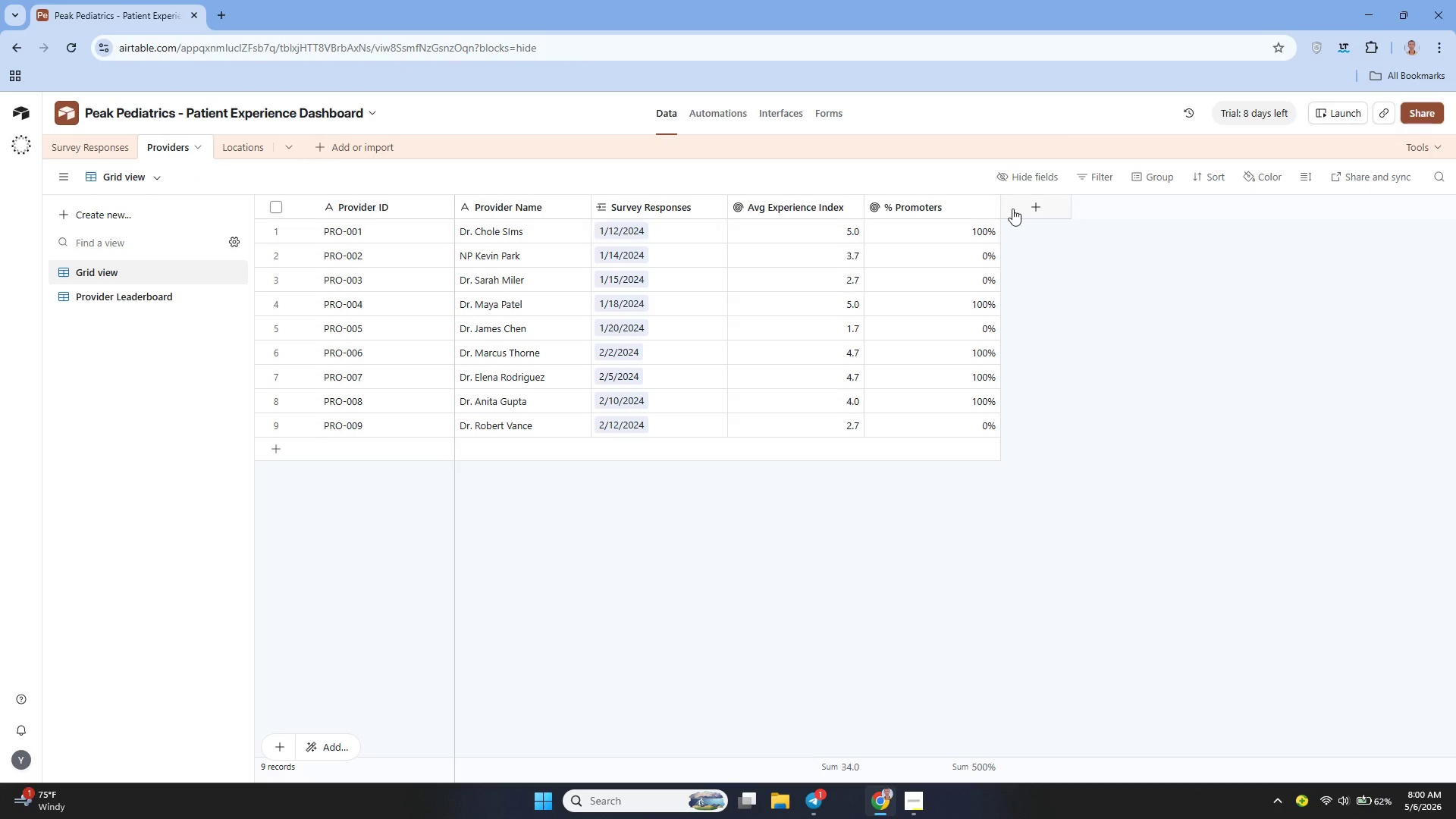 
left_click([1035, 208])
 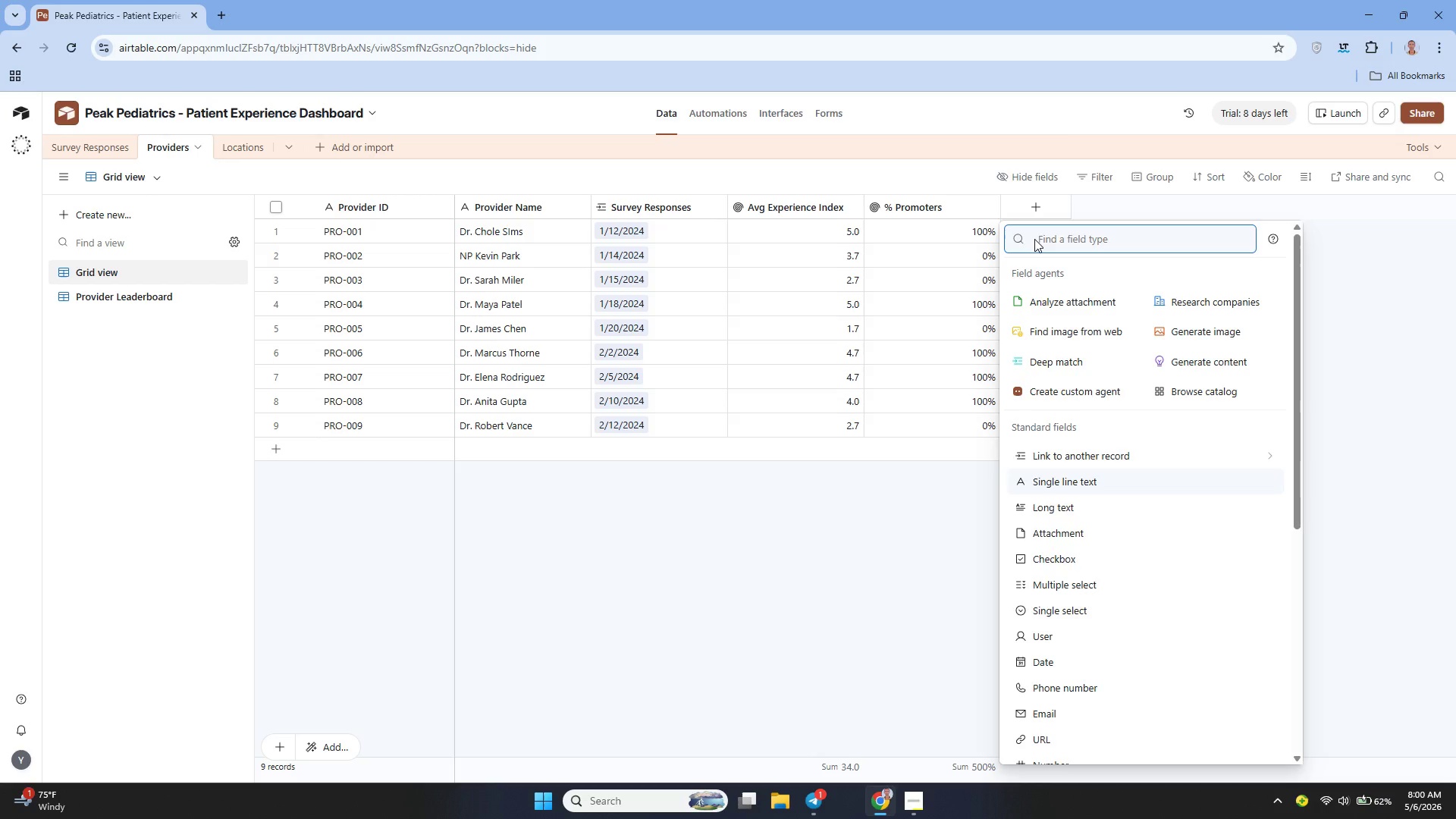 
type(Lo)
 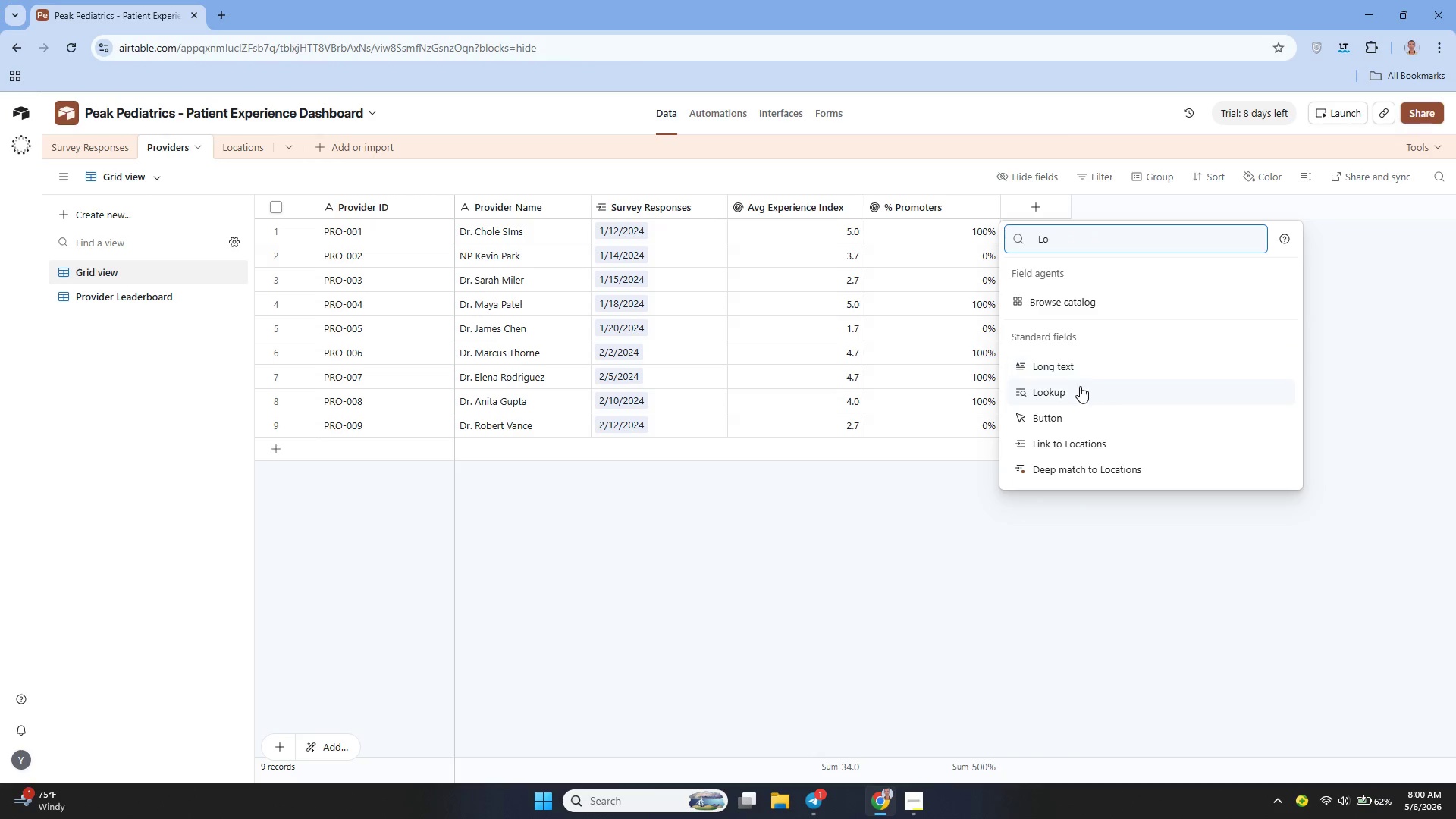 
left_click([1079, 389])
 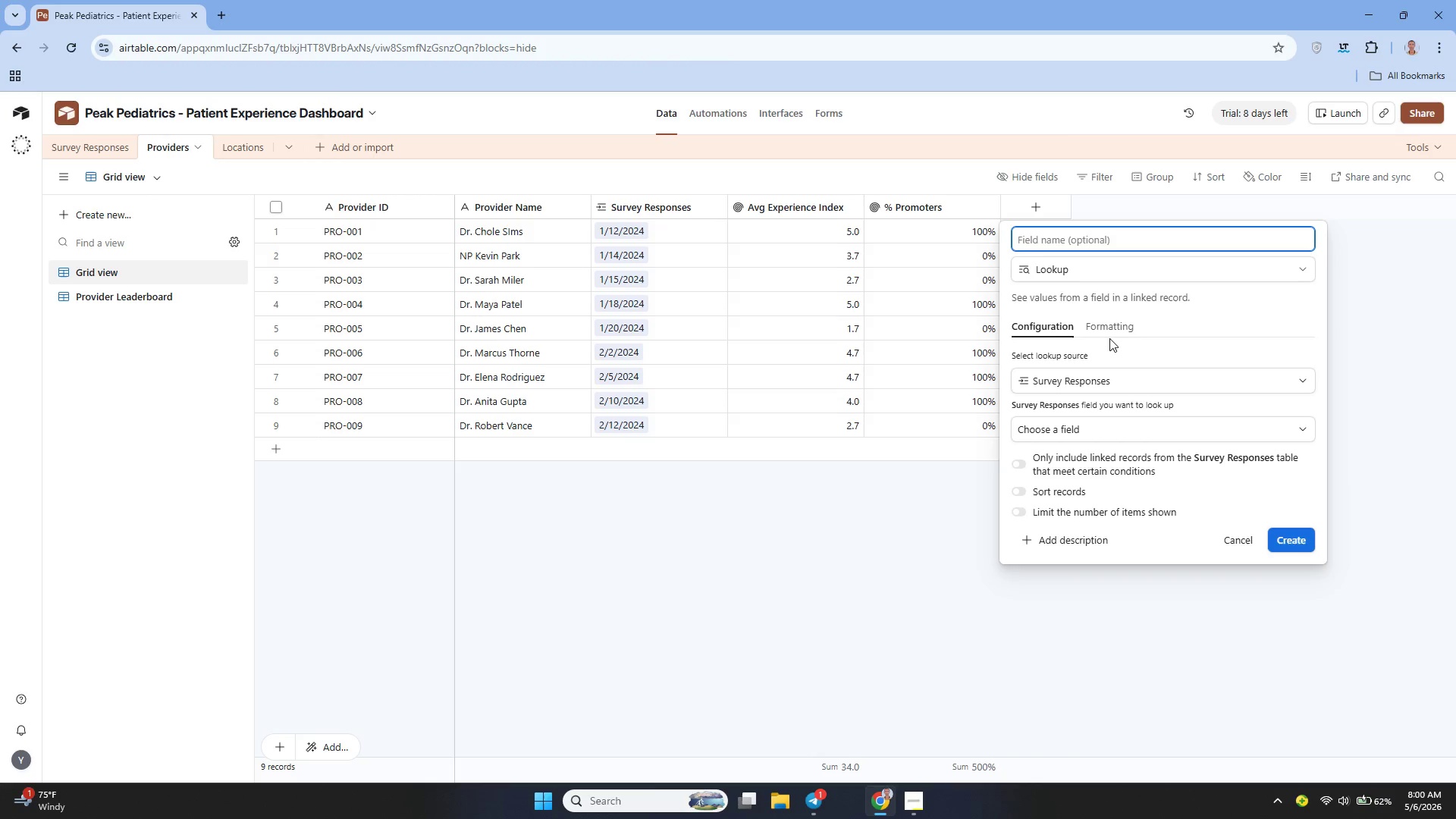 
wait(9.14)
 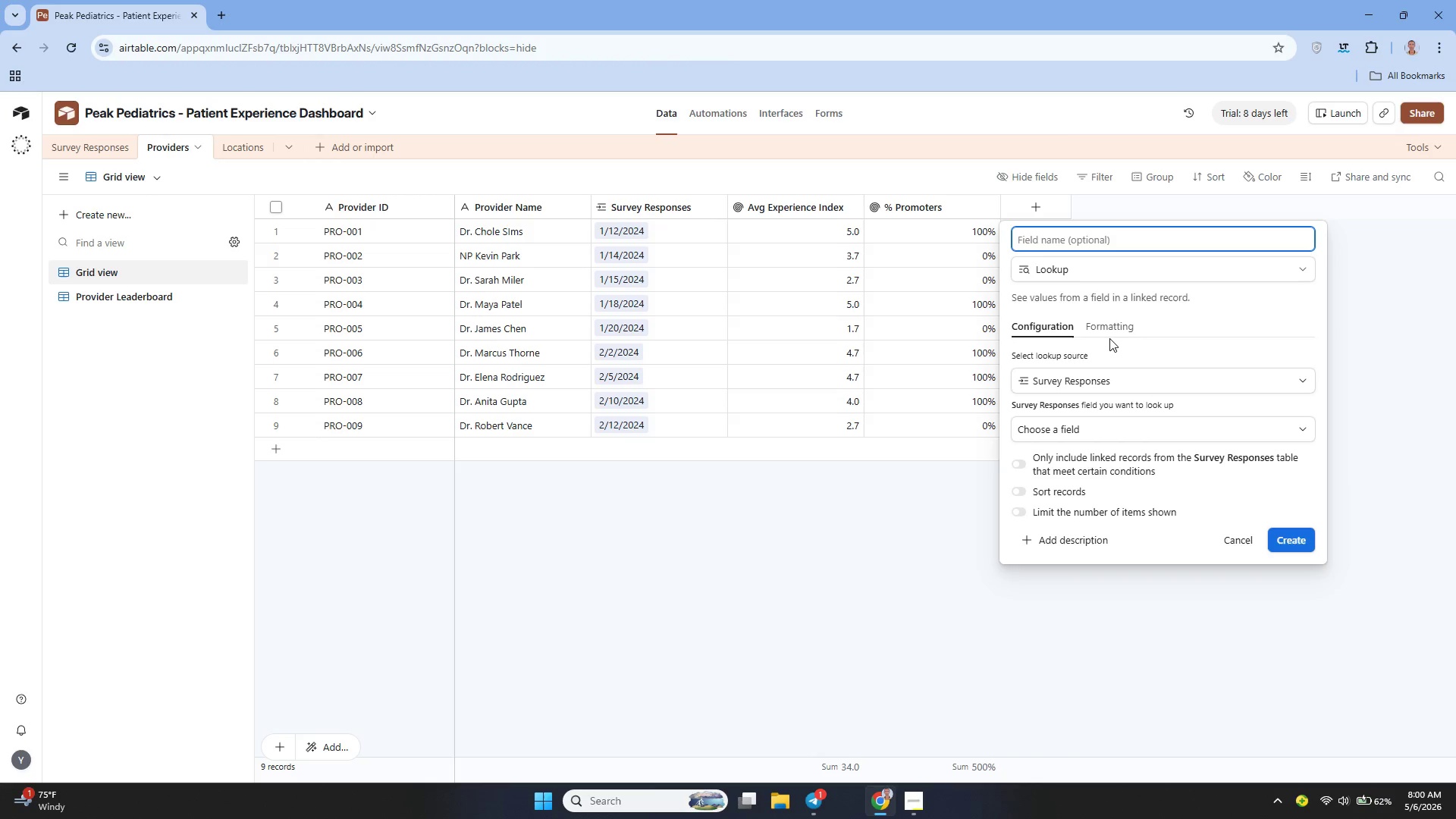 
left_click([1066, 431])
 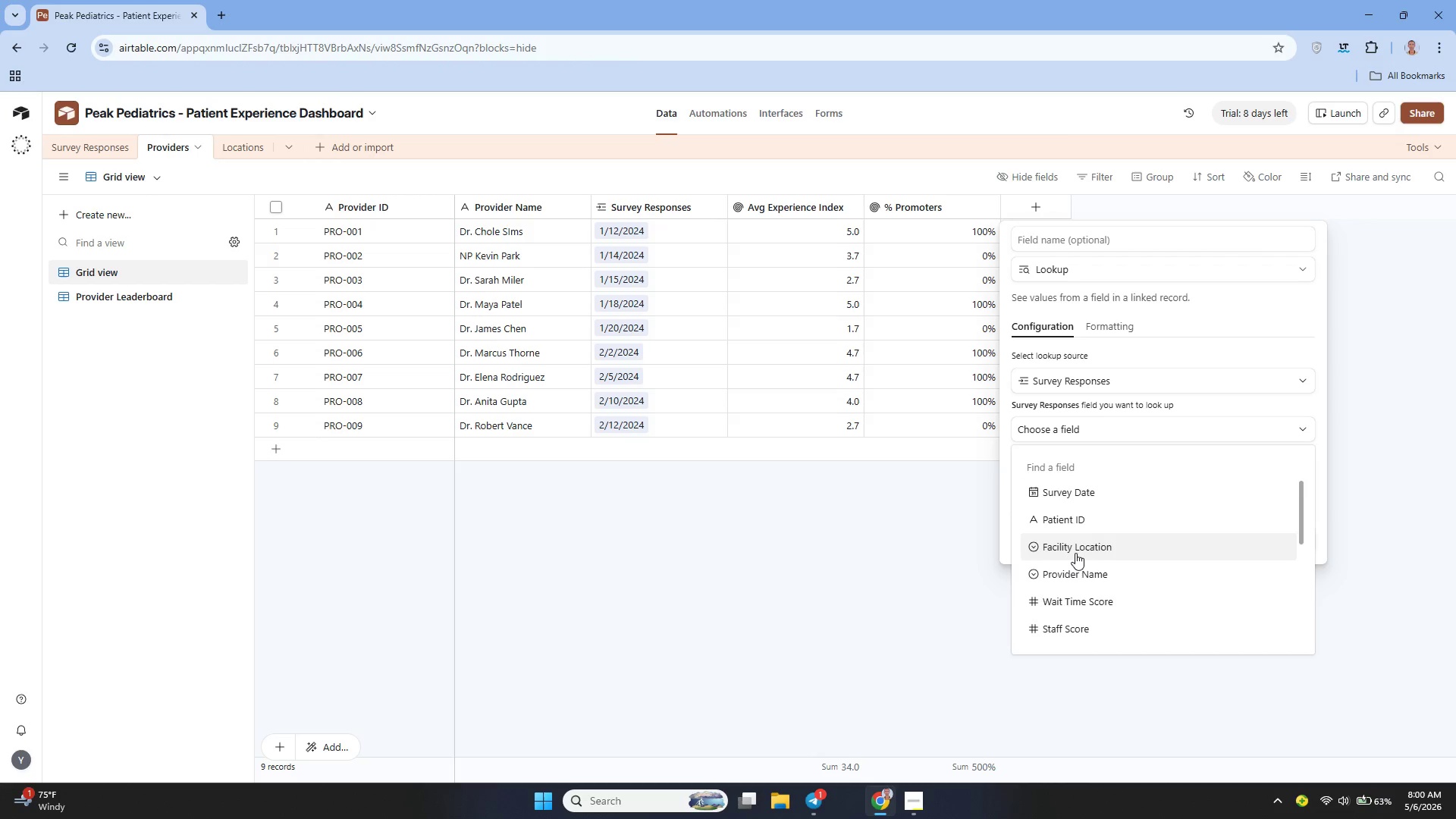 
left_click([1075, 553])
 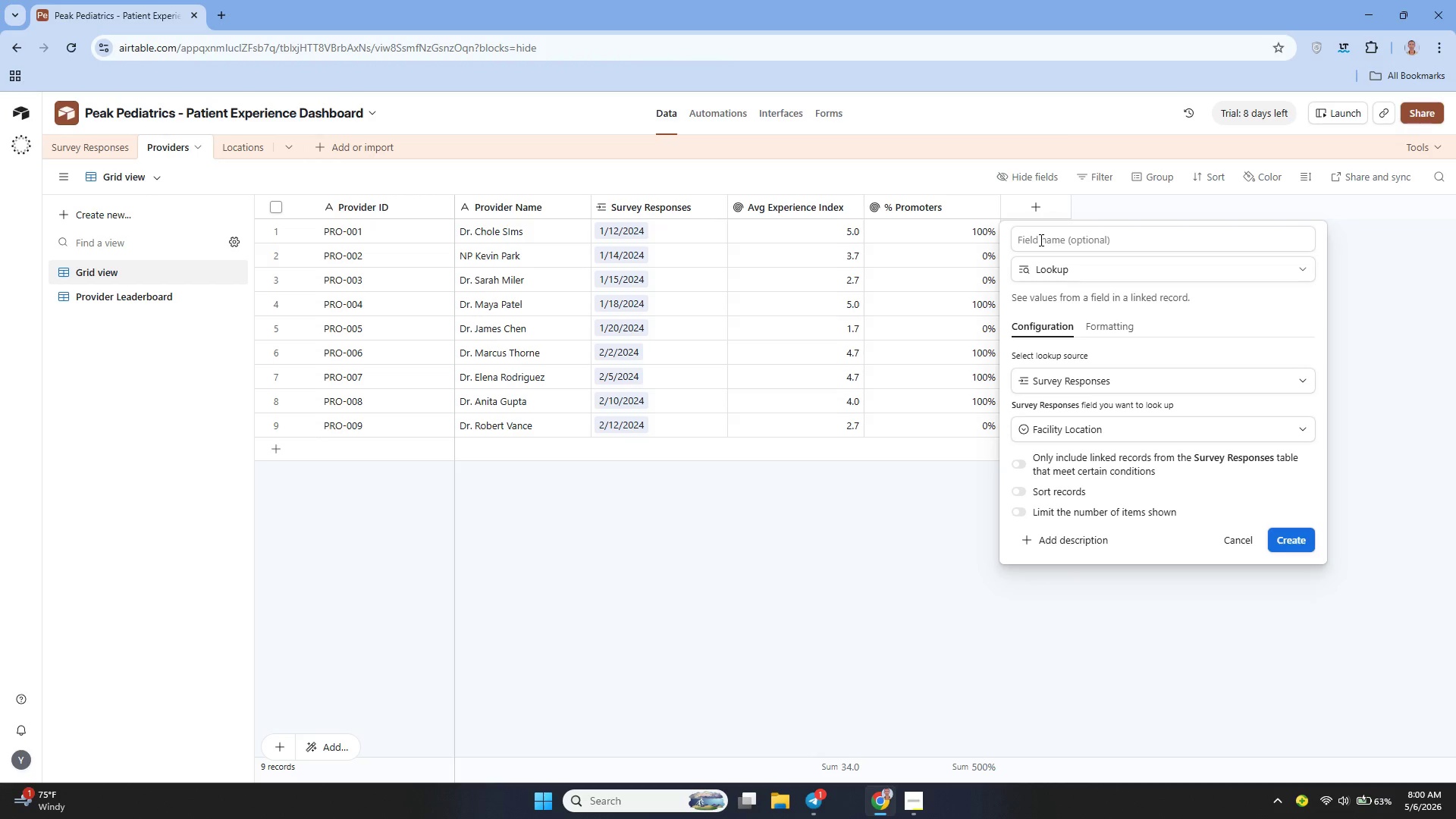 
left_click([1040, 240])
 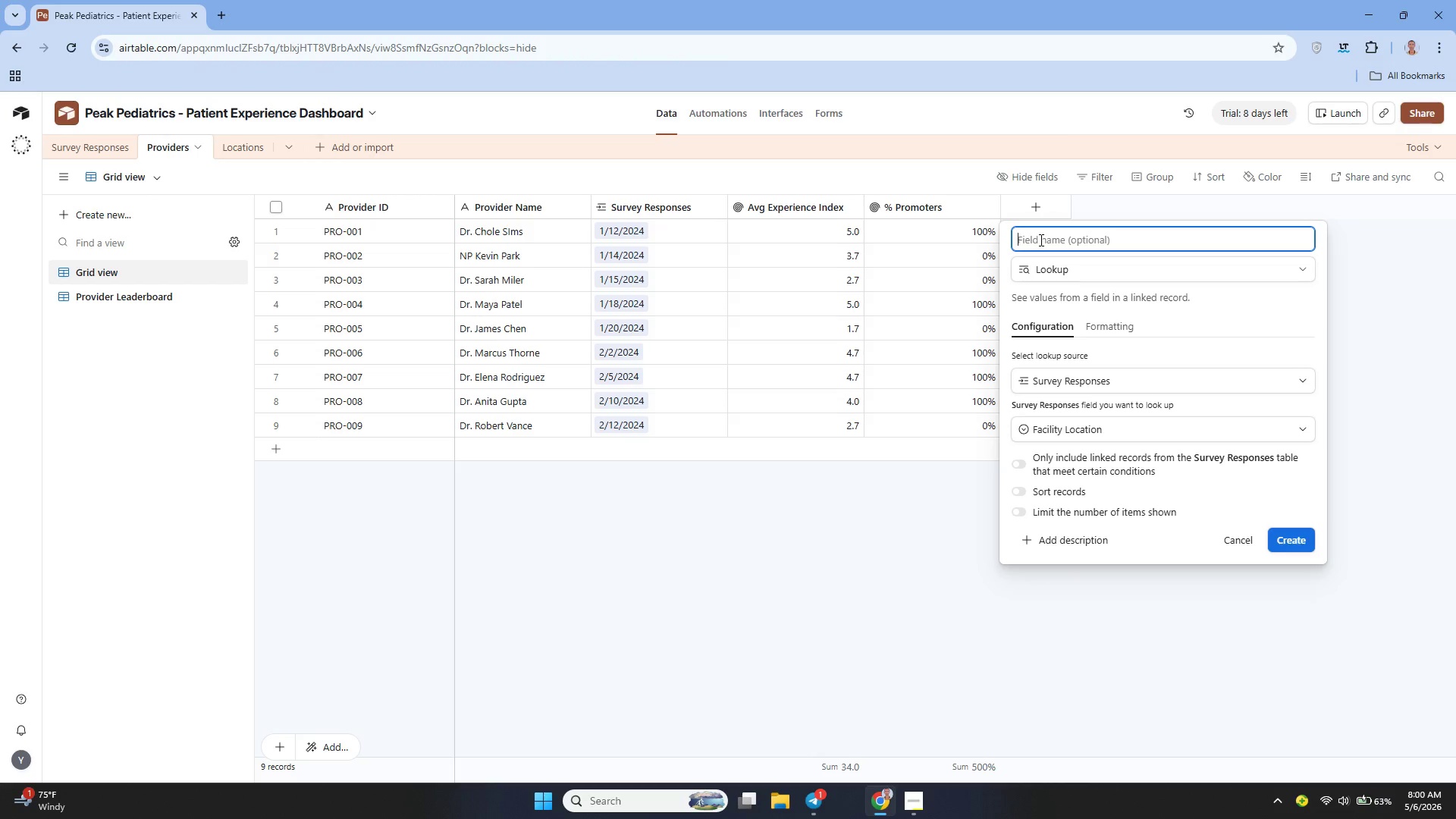 
type(Locato)
 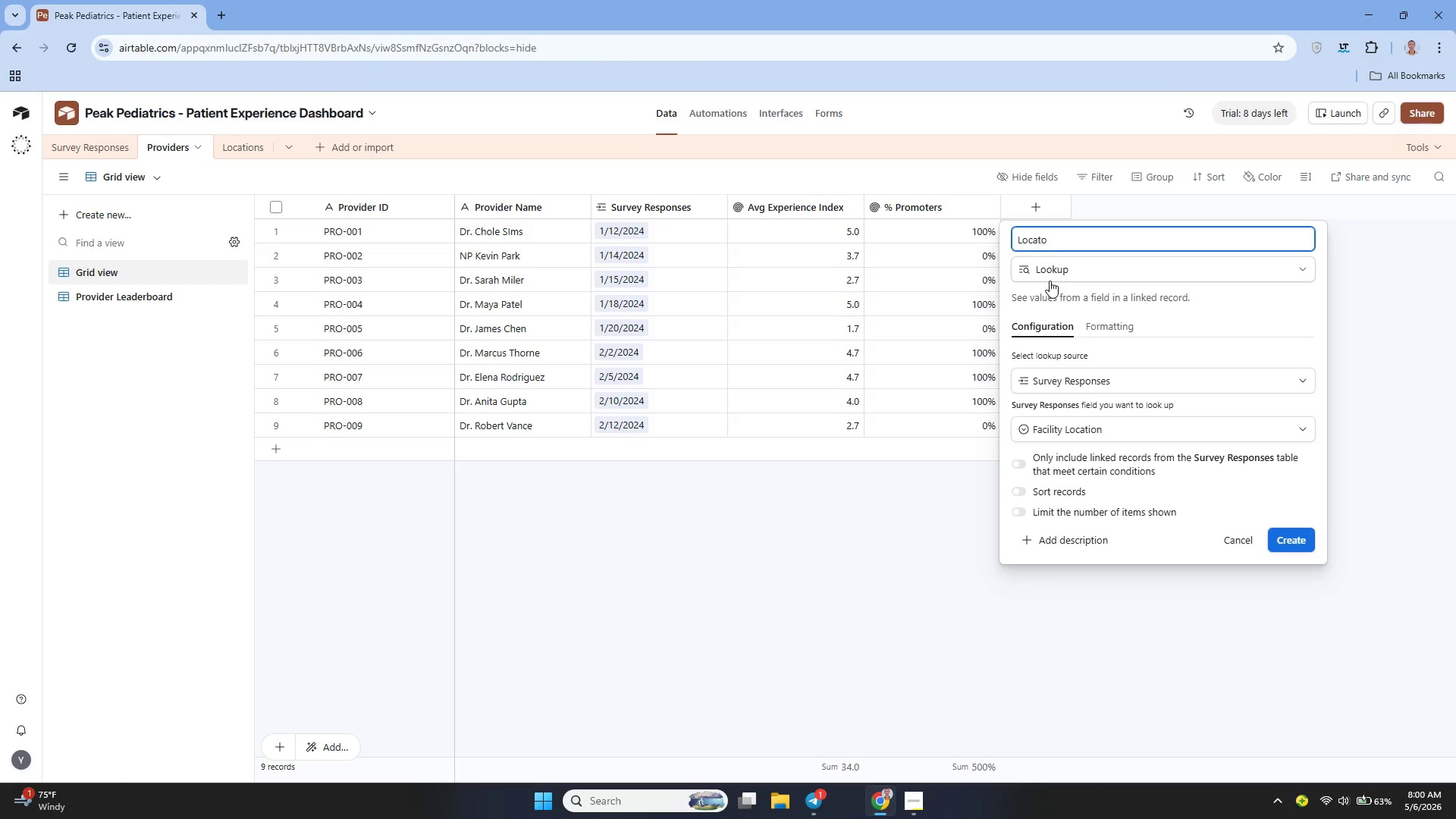 
key(Backspace)
type(ion)
 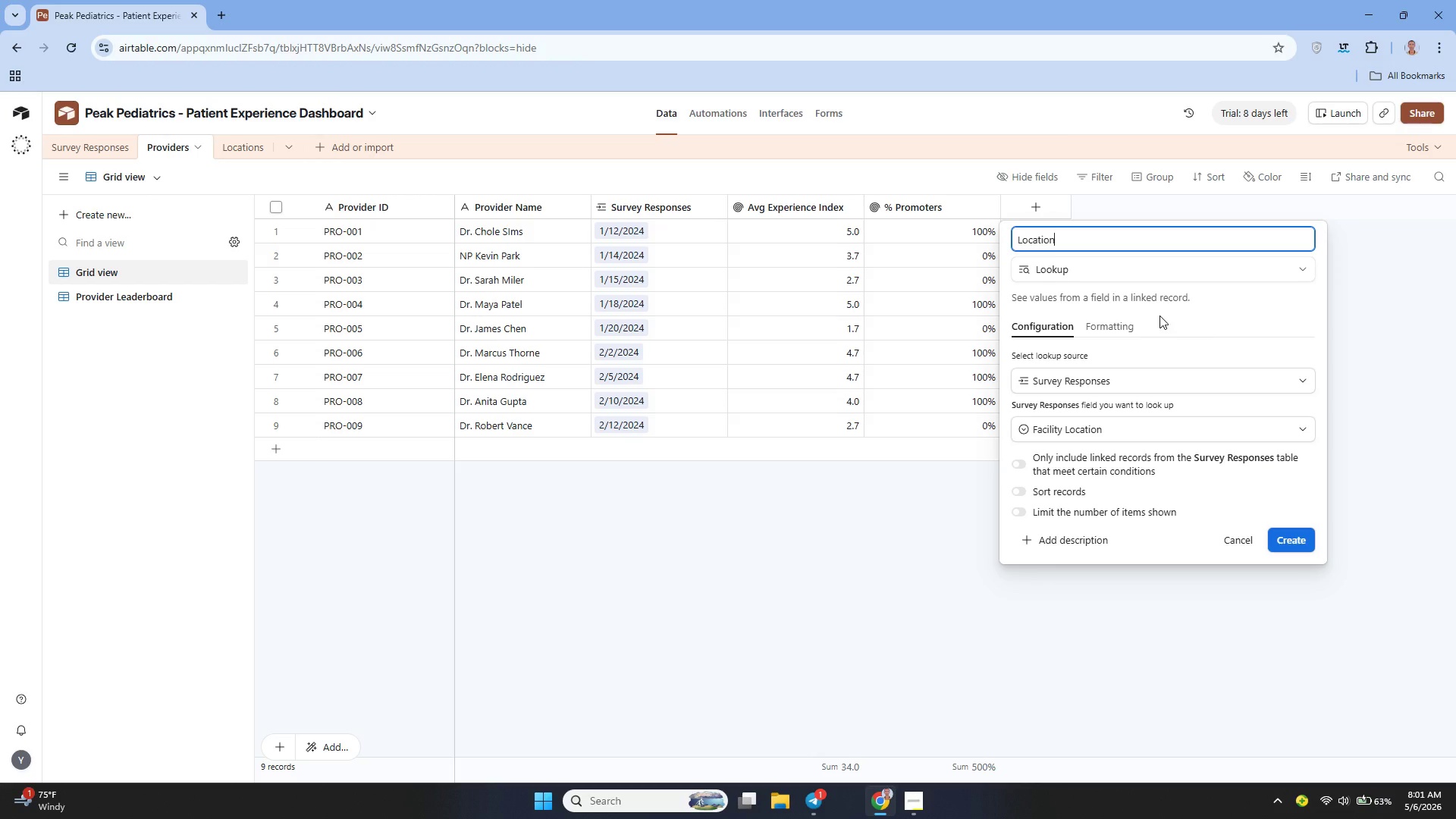 
wait(25.22)
 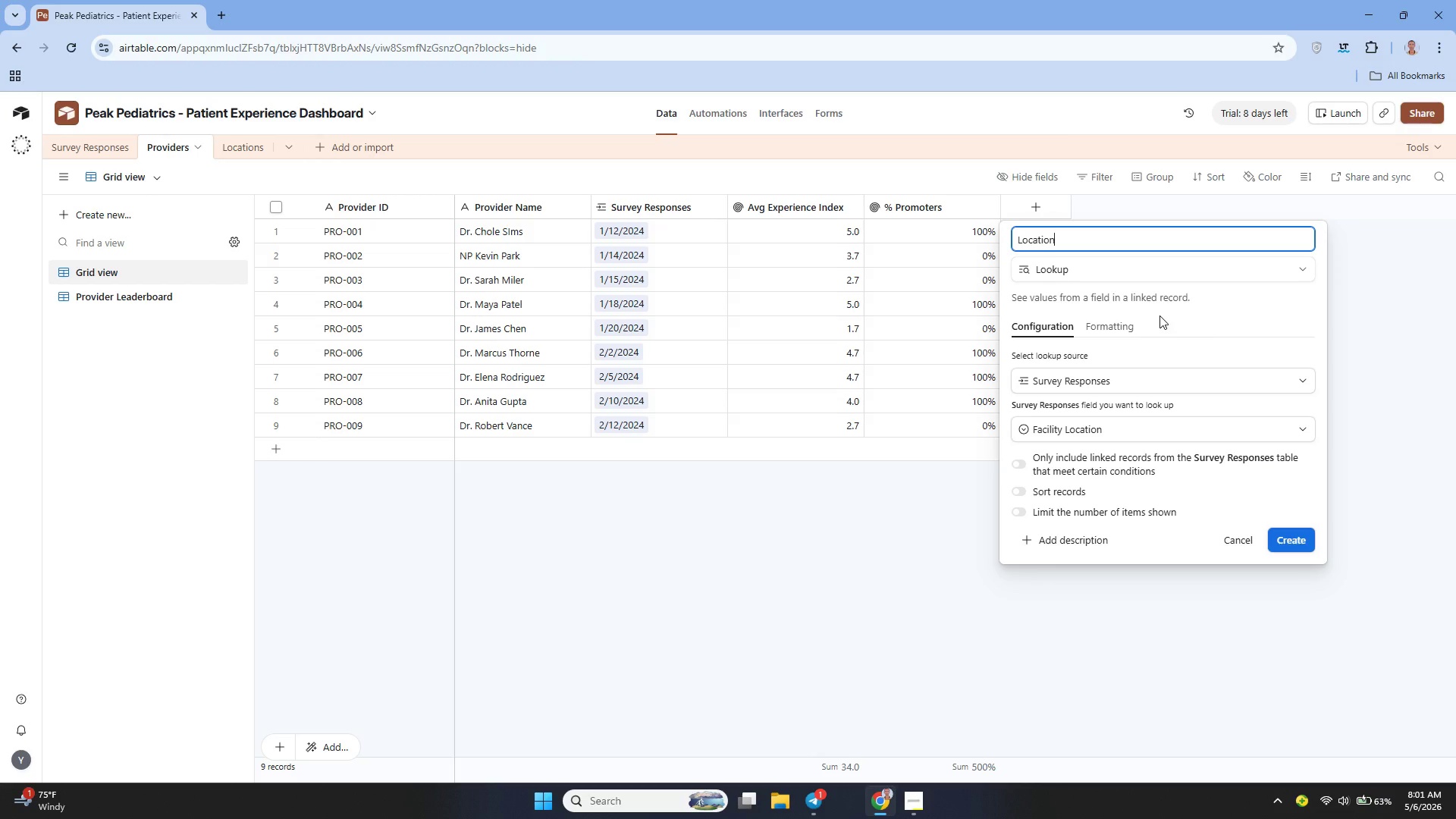 
left_click([1229, 538])
 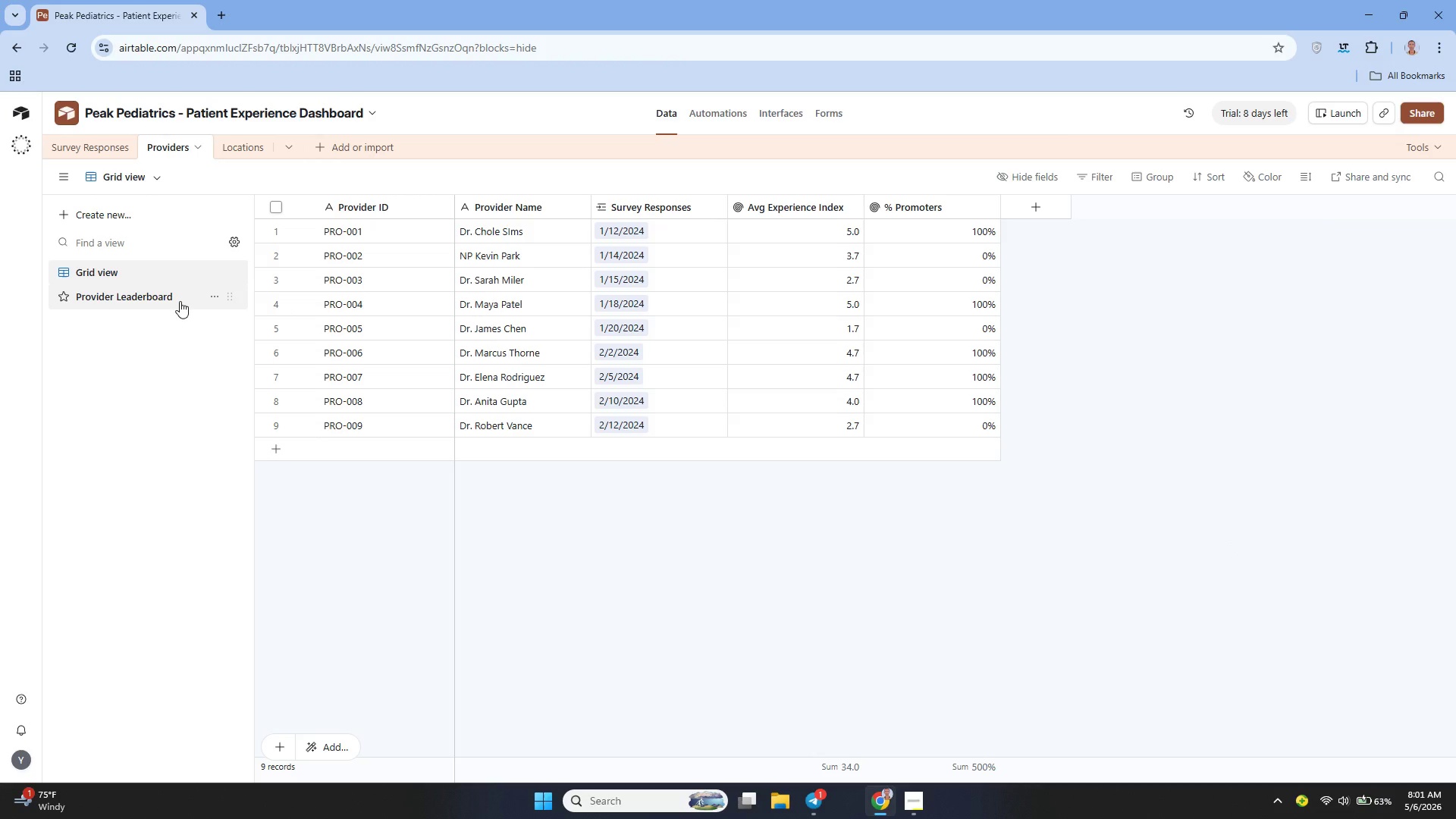 
left_click([180, 301])
 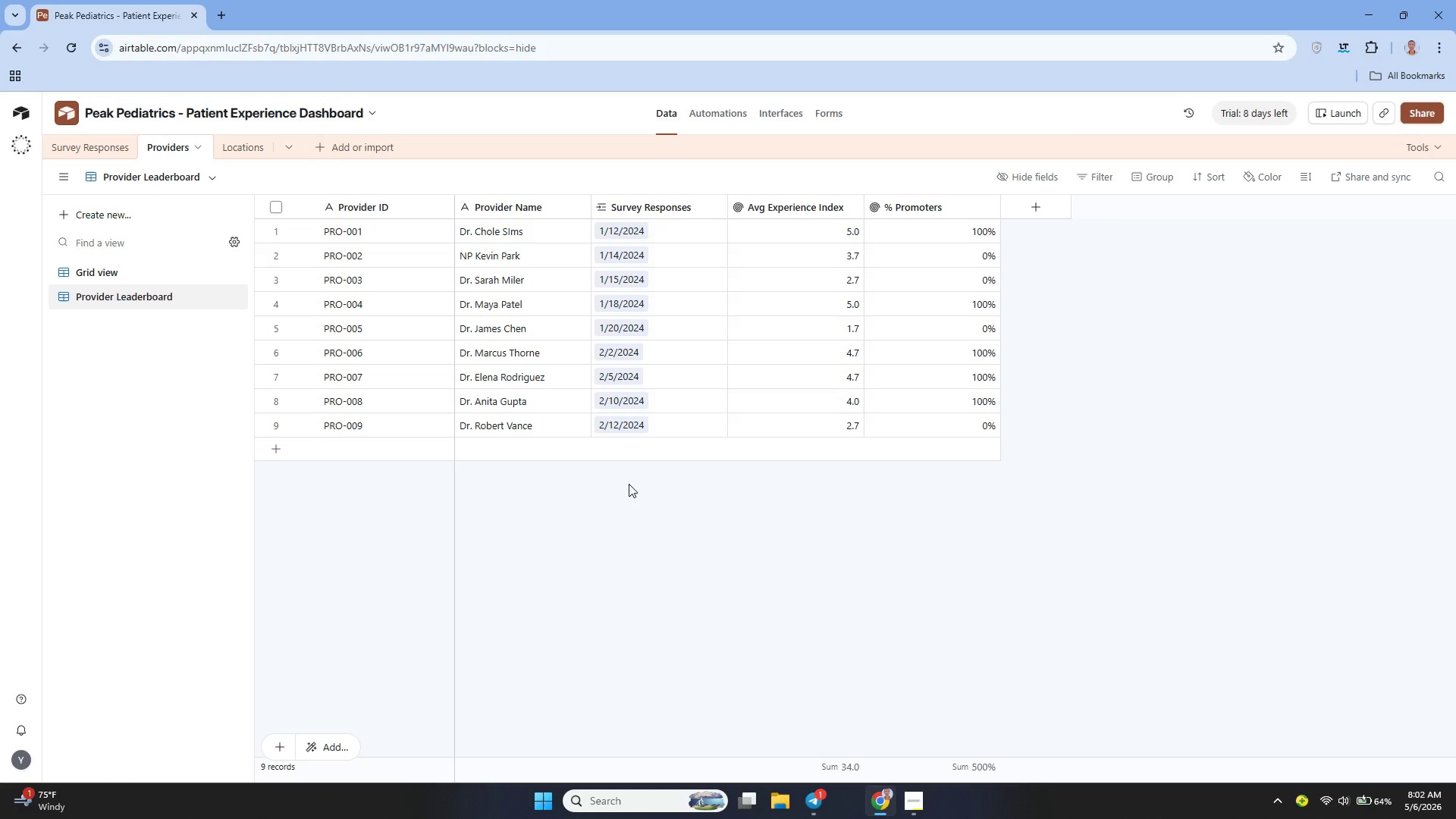 
wait(61.73)
 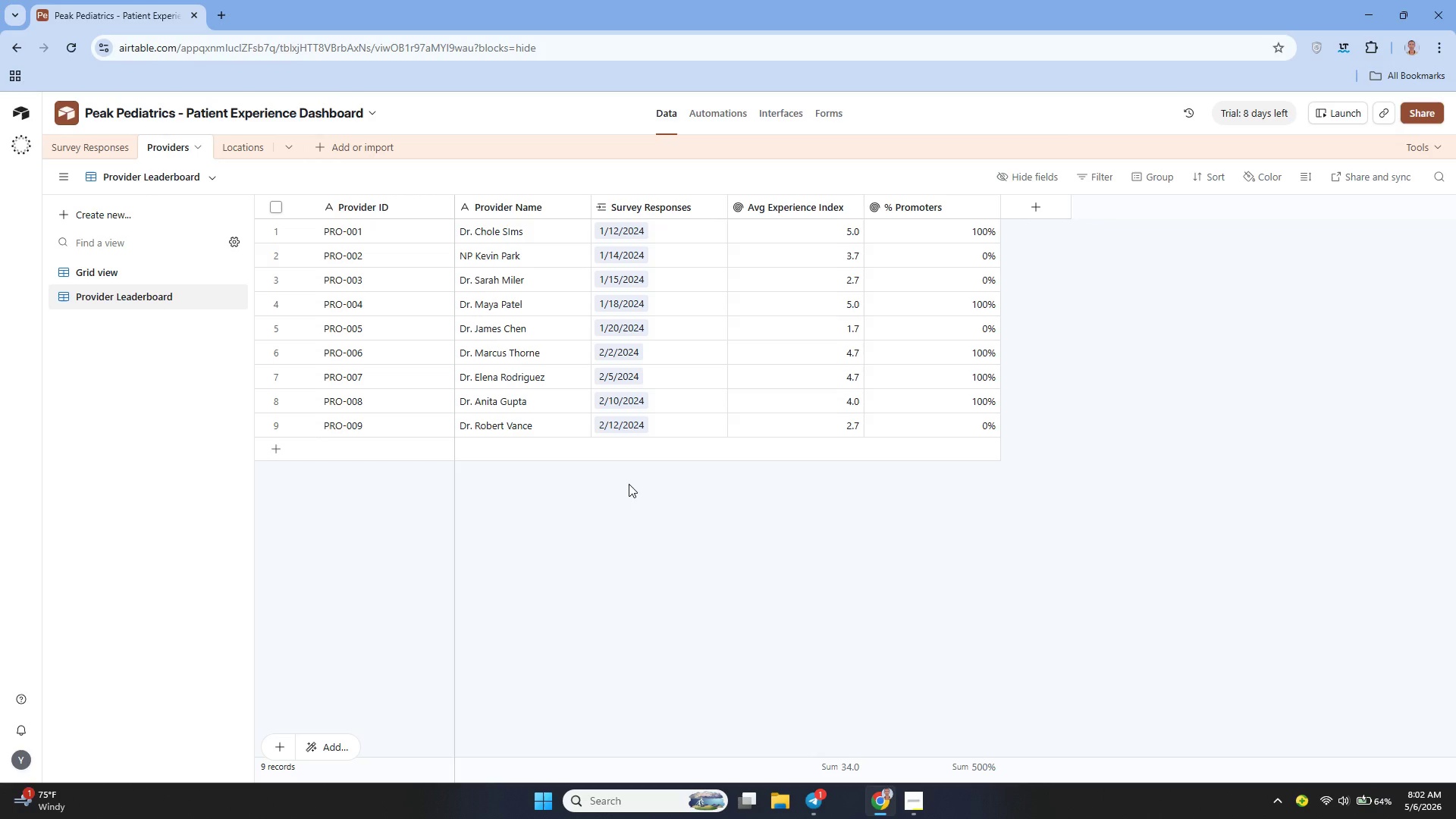 
left_click([104, 146])
 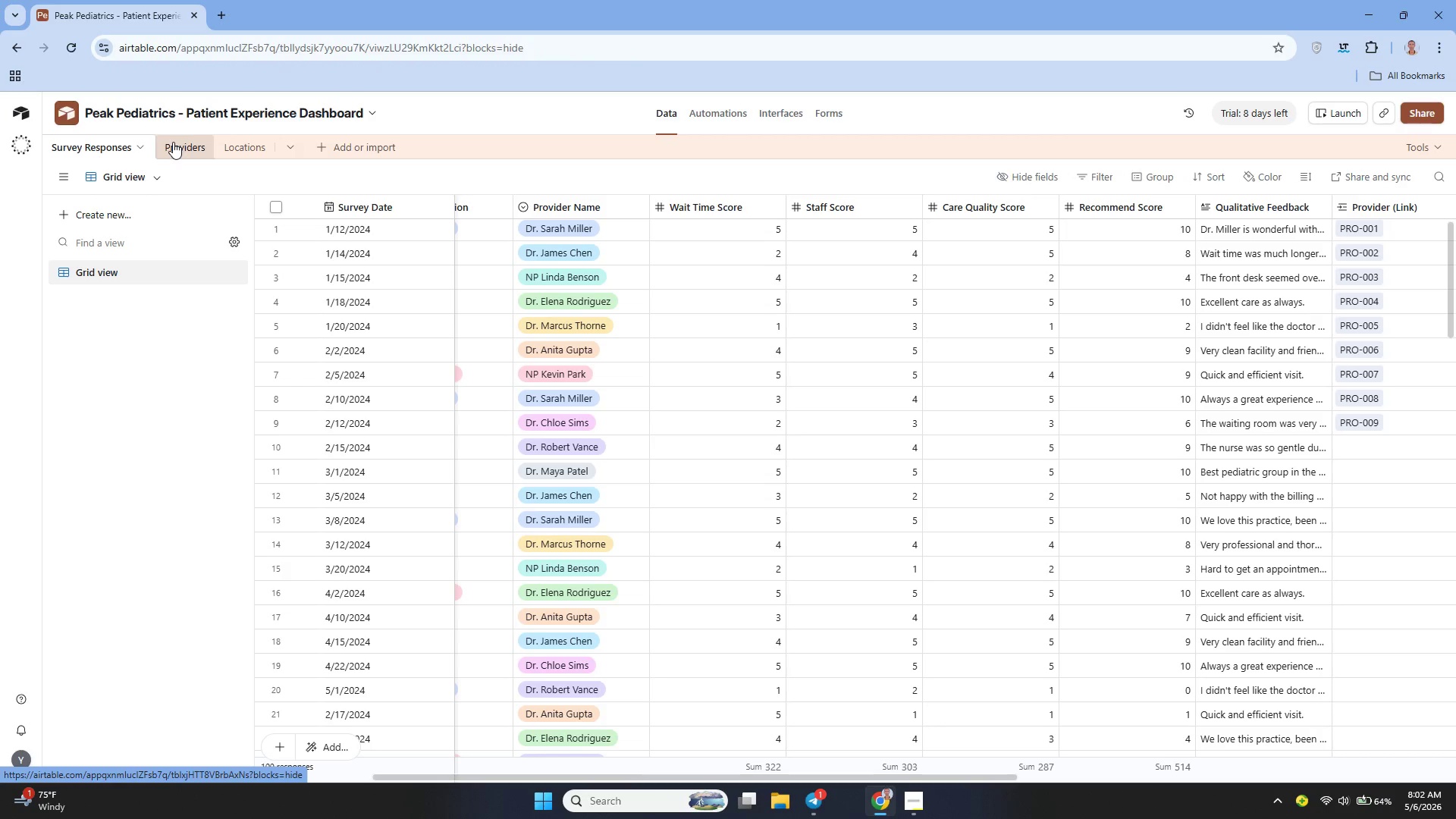 
left_click([173, 142])
 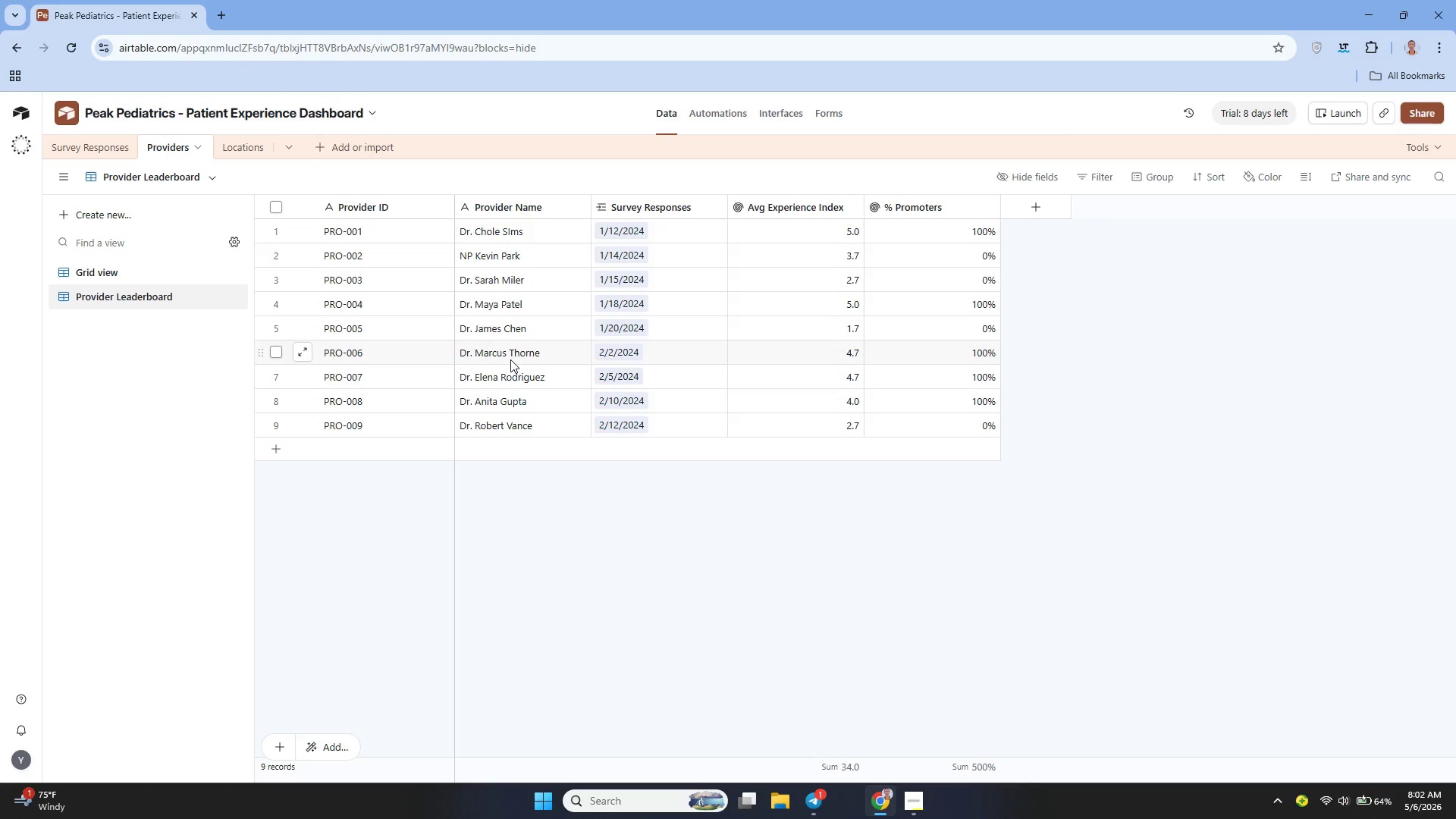 
wait(29.92)
 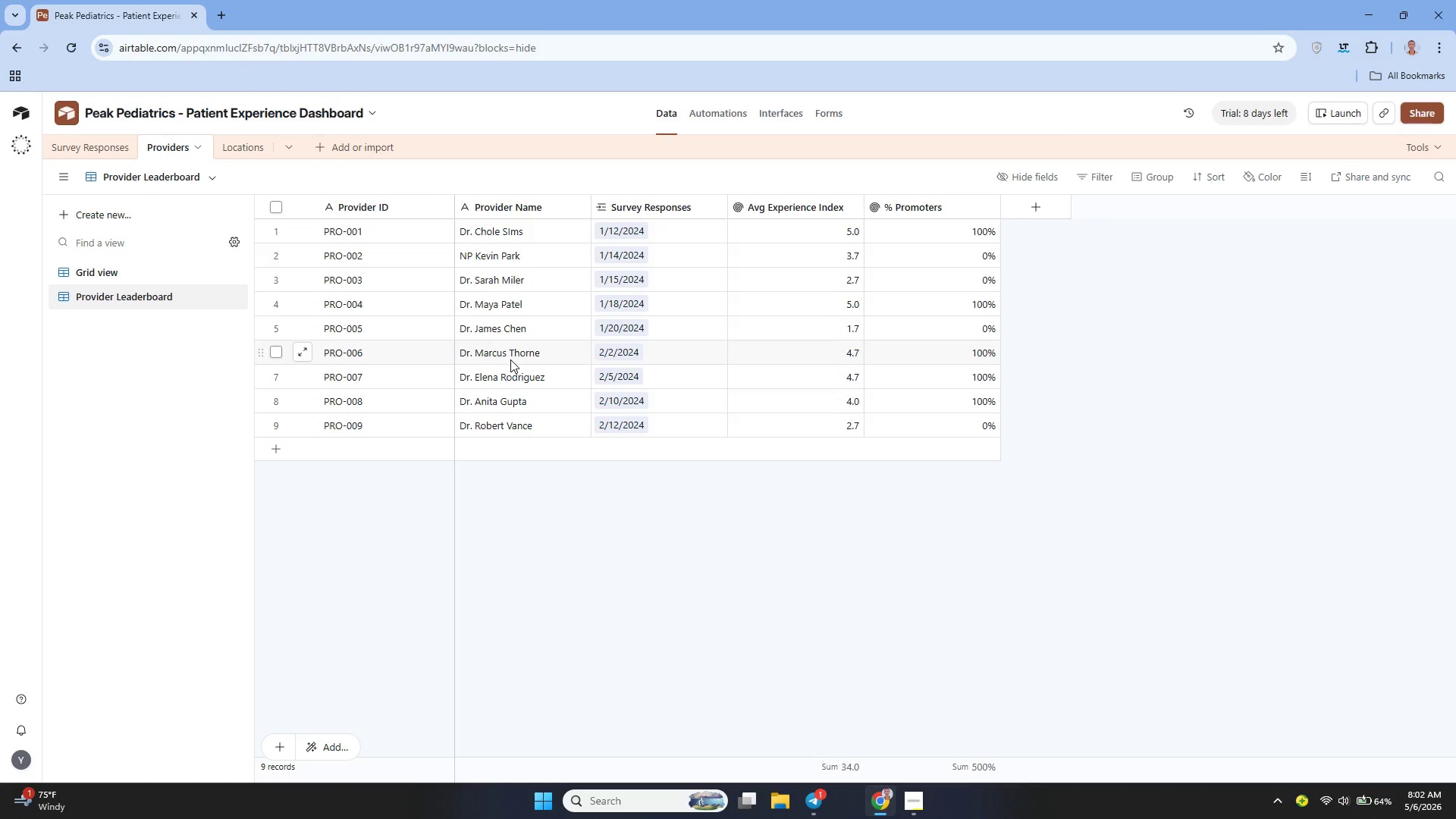 
left_click([161, 273])
 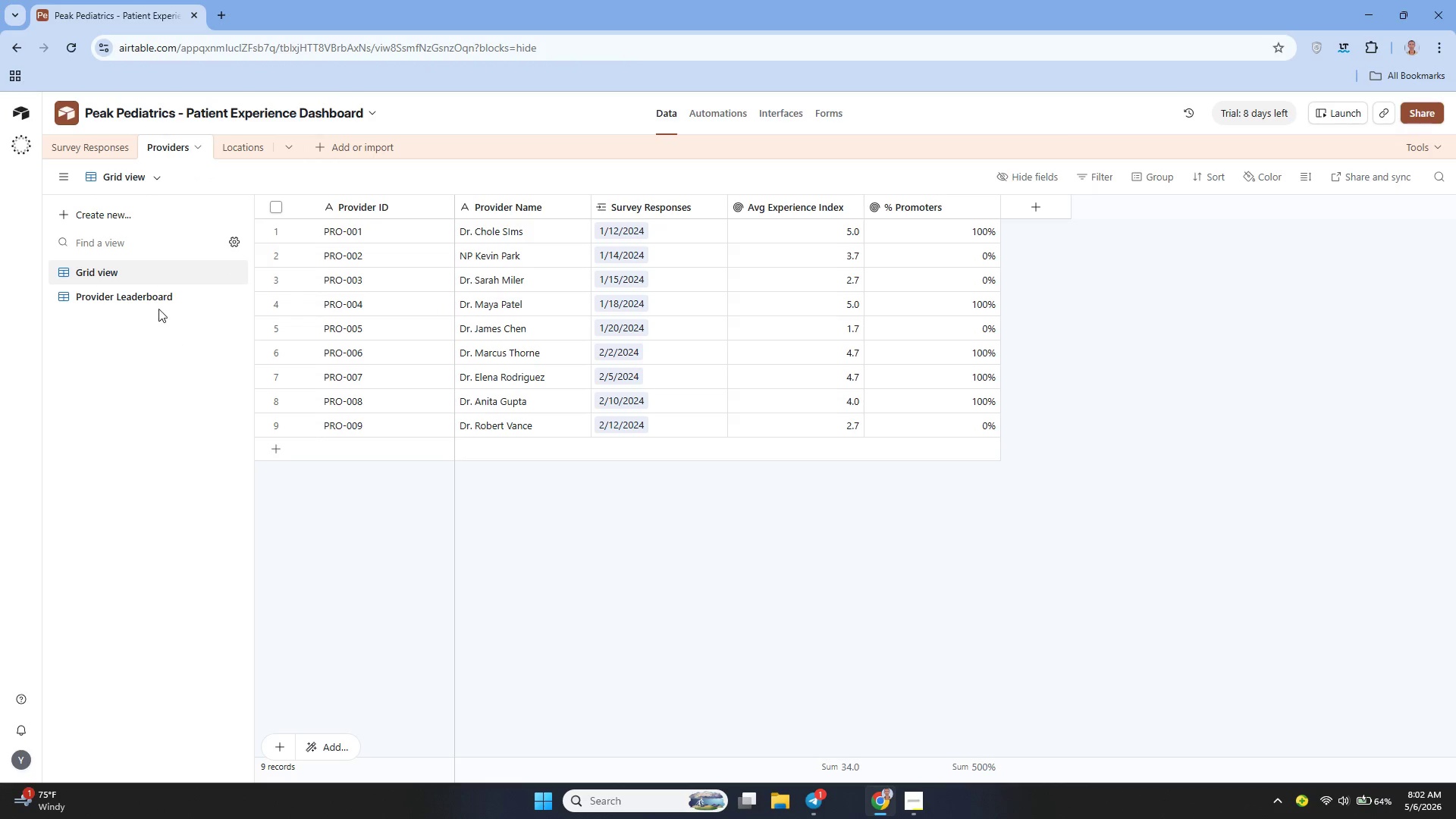 
left_click([151, 303])
 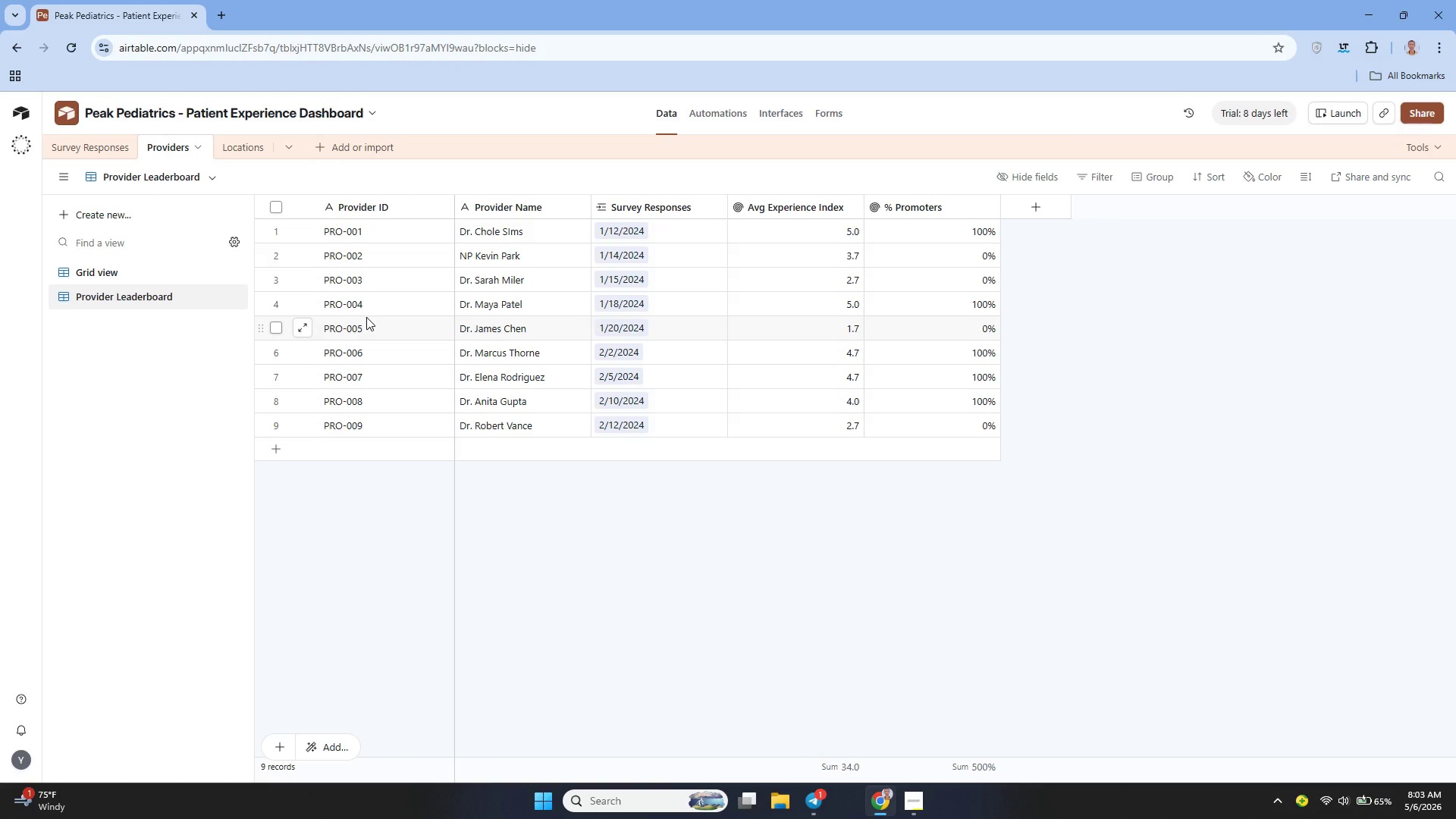 
wait(27.72)
 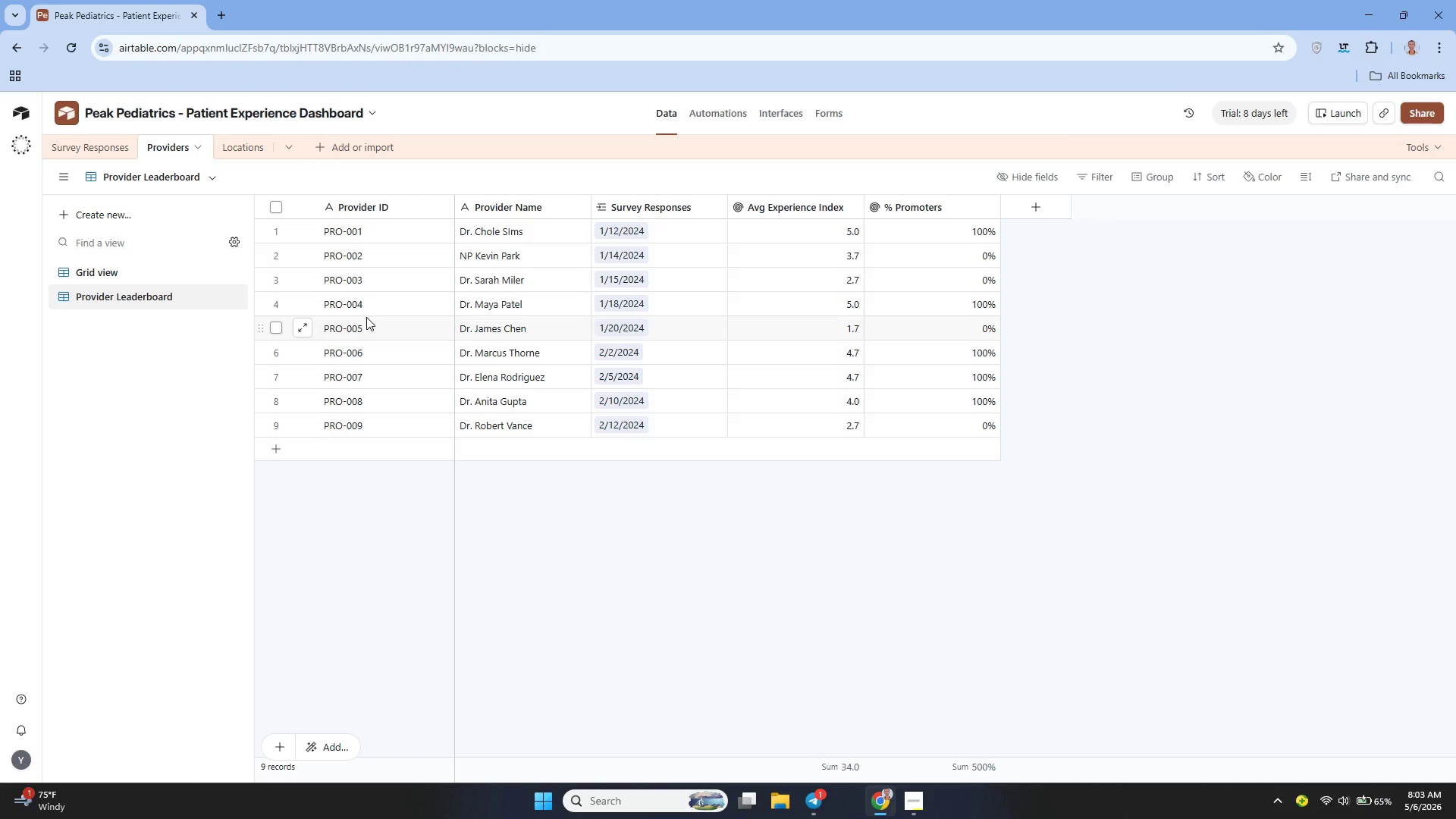 
left_click([122, 279])
 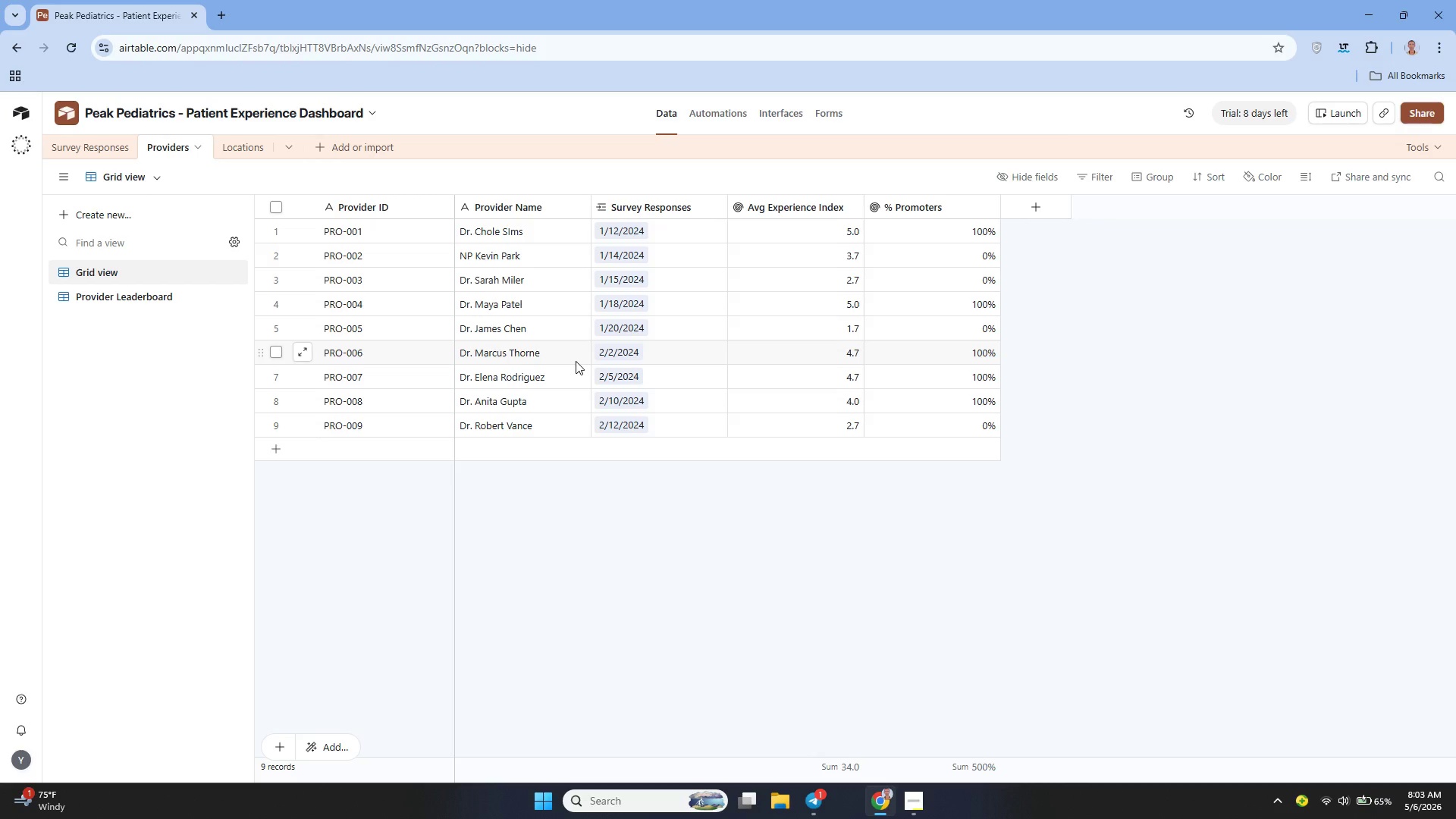 
wait(36.86)
 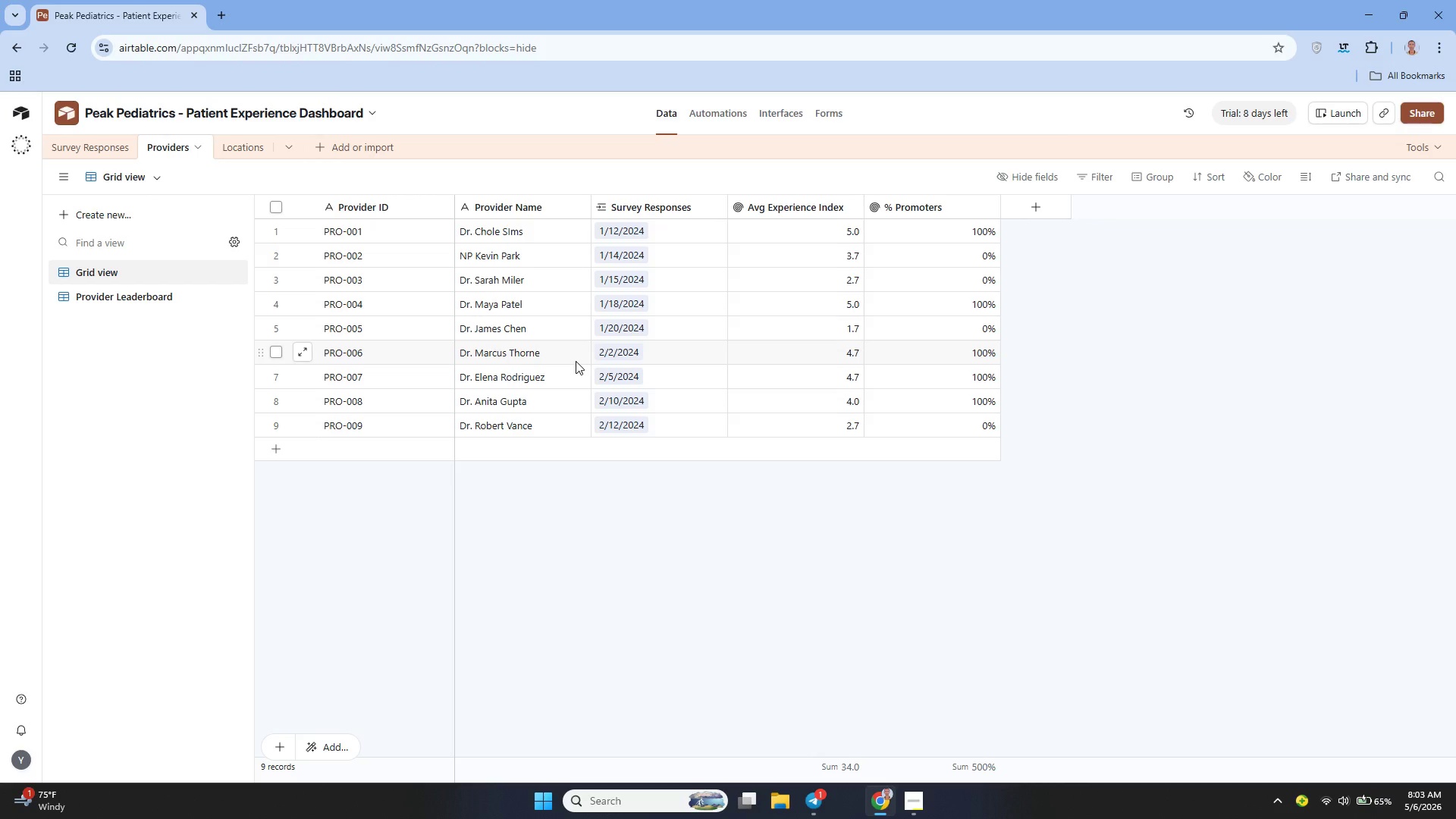 
left_click([1034, 212])
 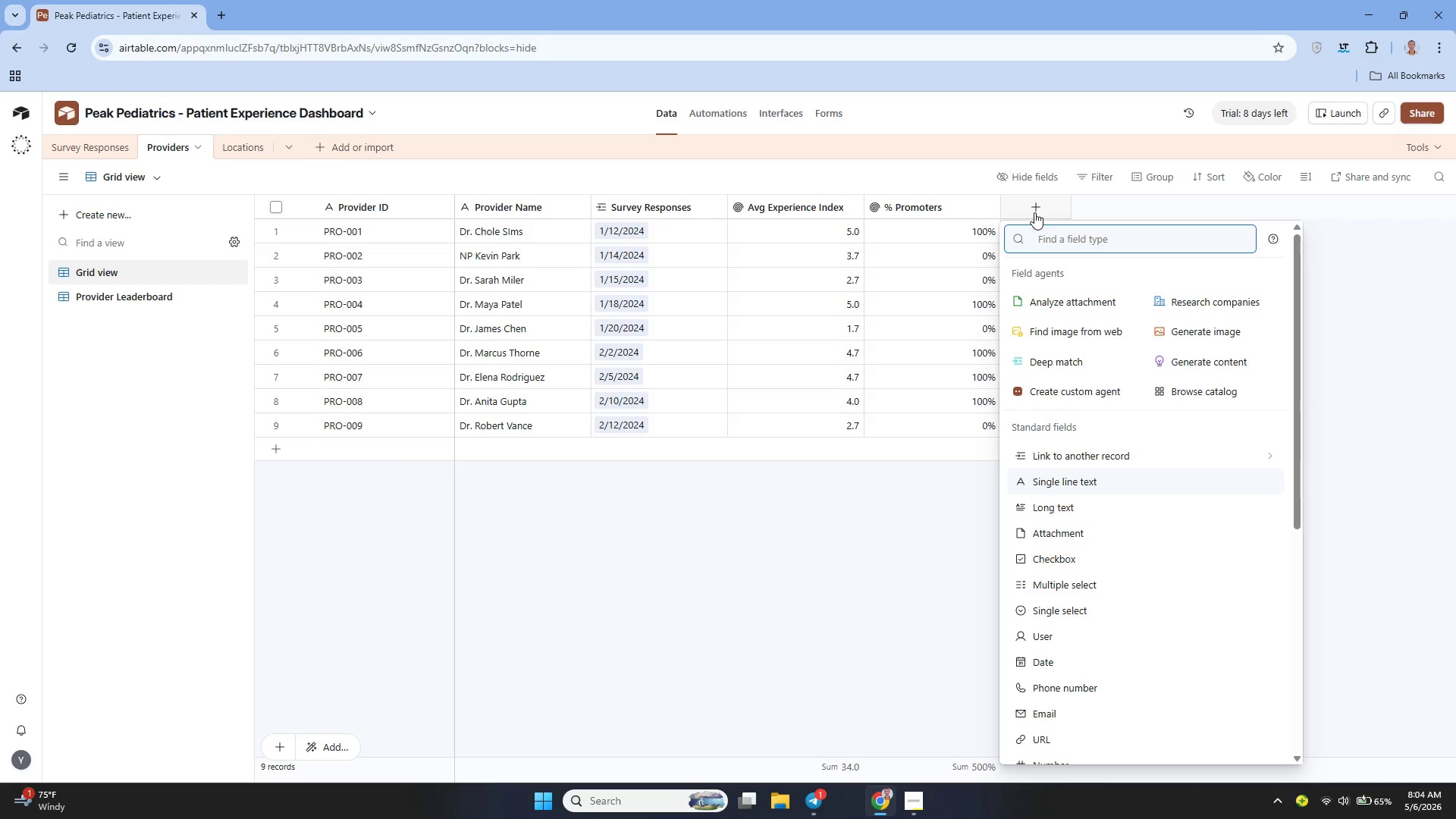 
wait(12.22)
 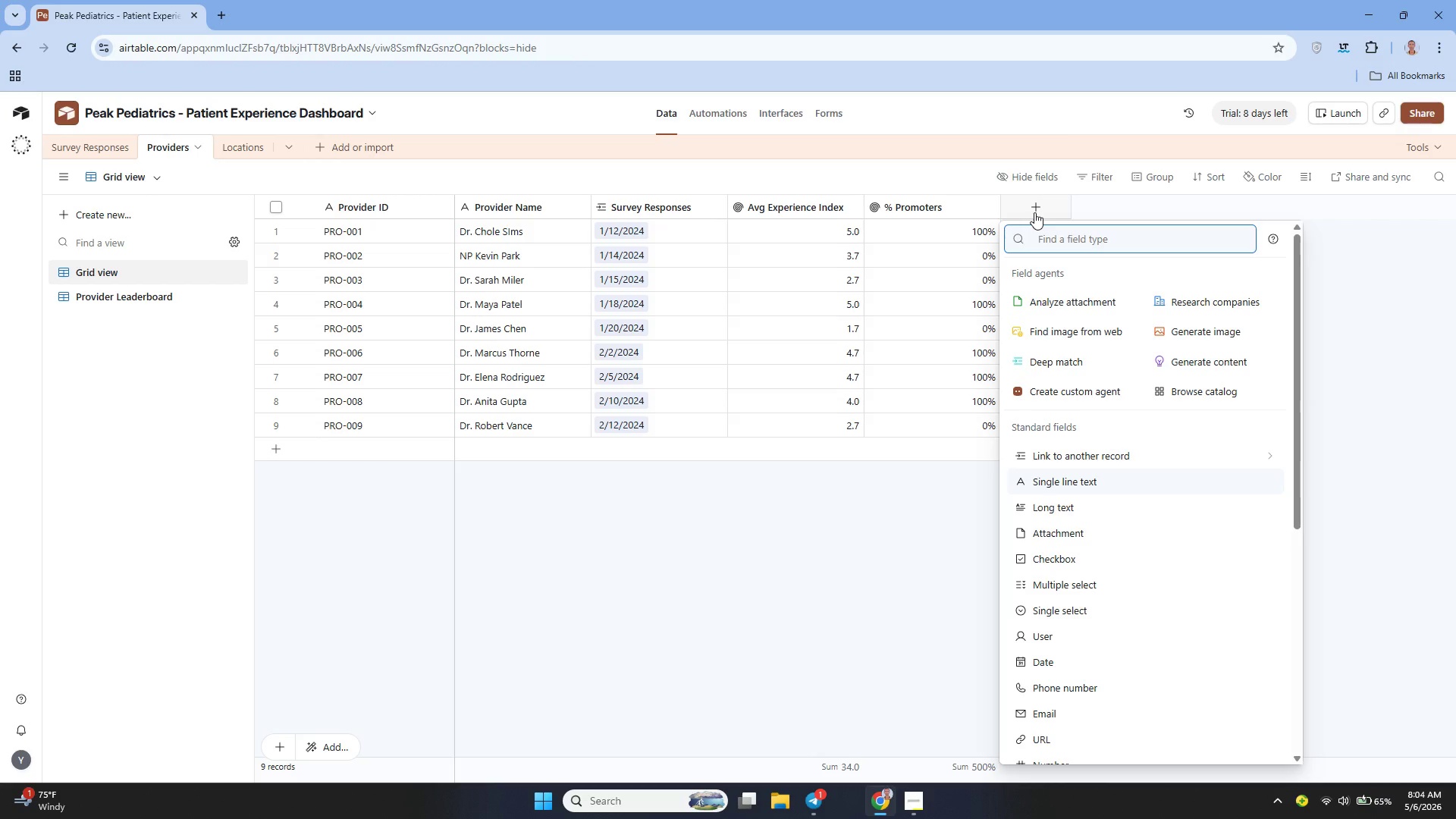 
type(lo)
 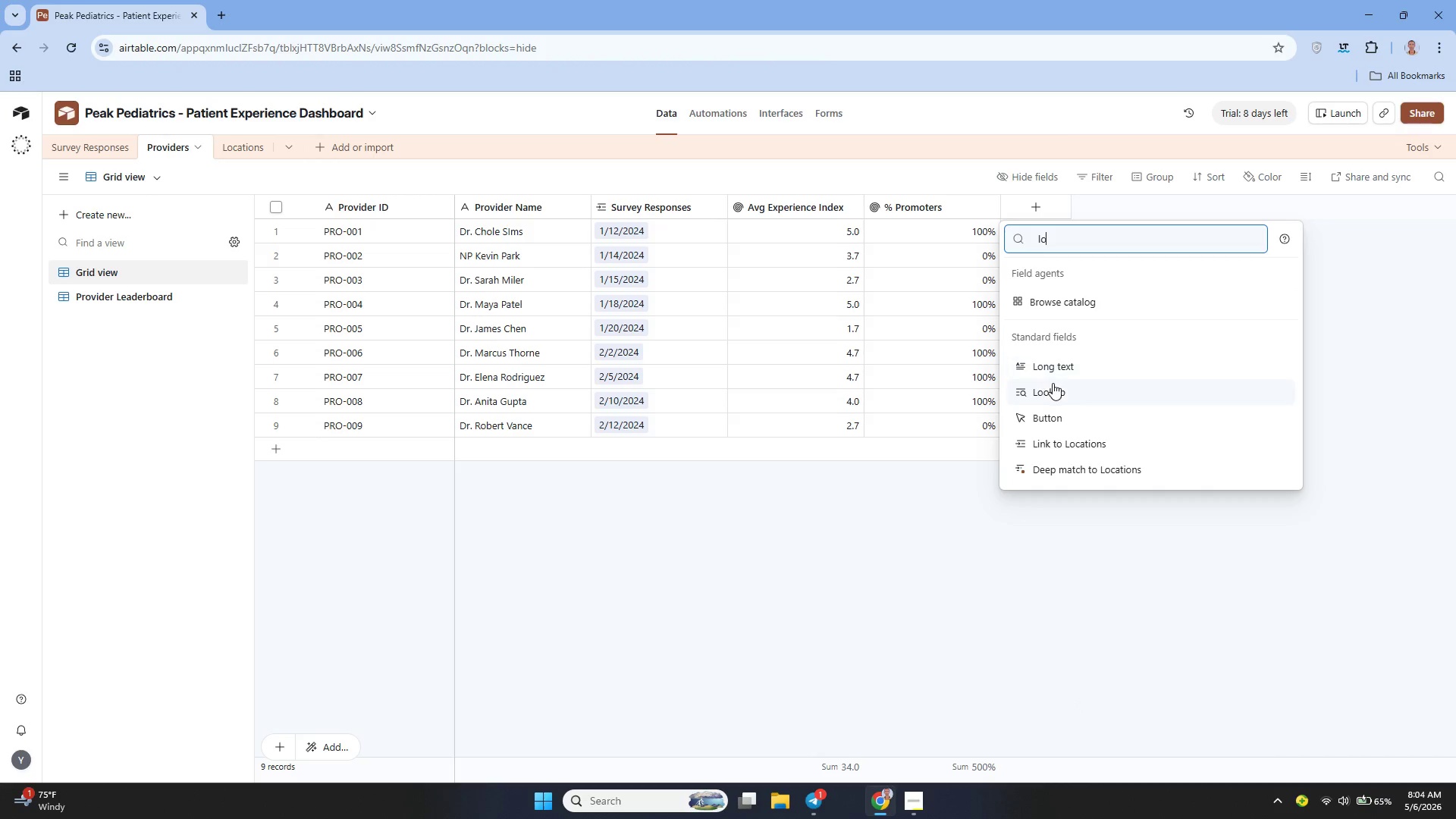 
left_click([1053, 383])
 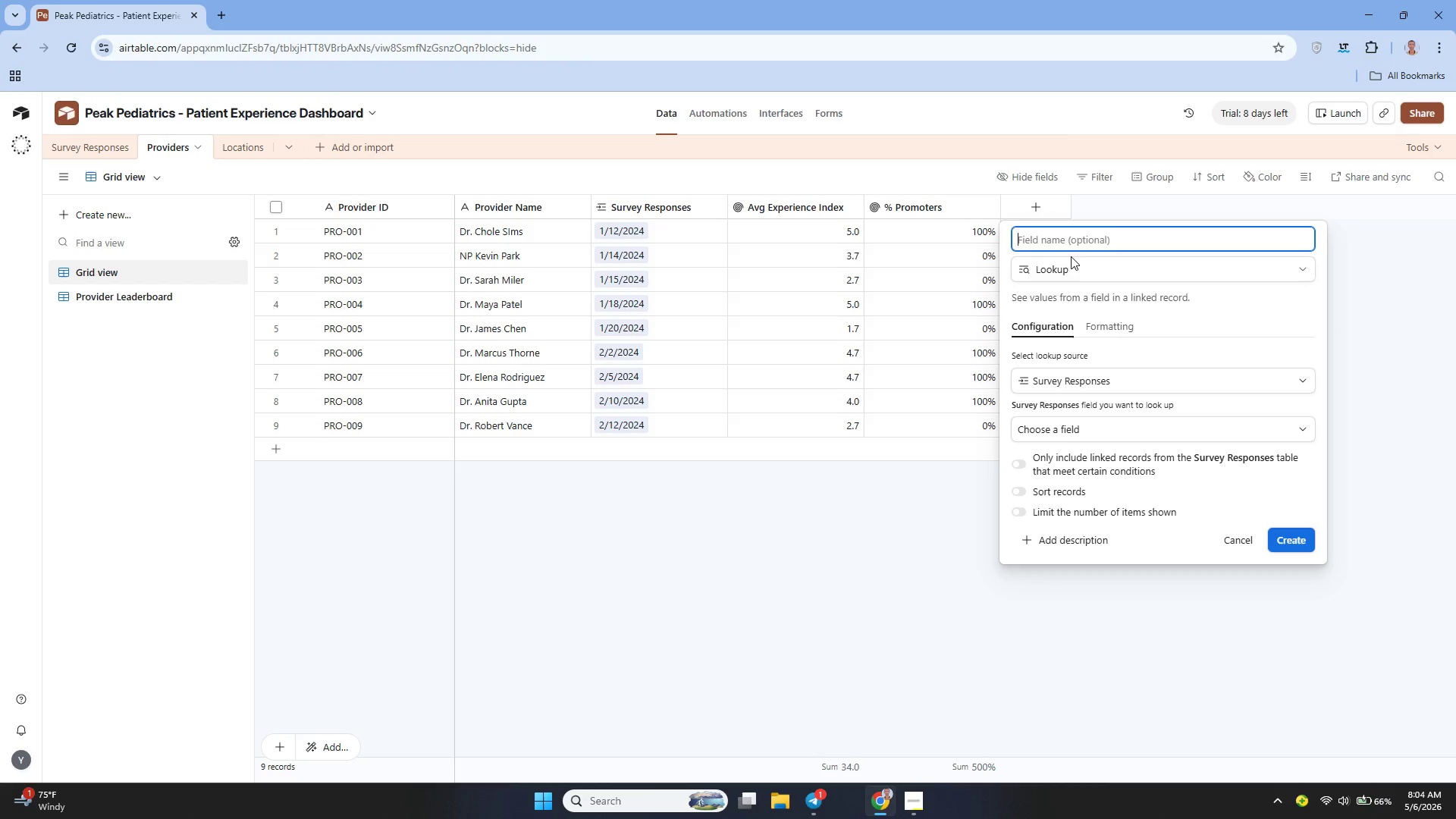 
type(Location)
 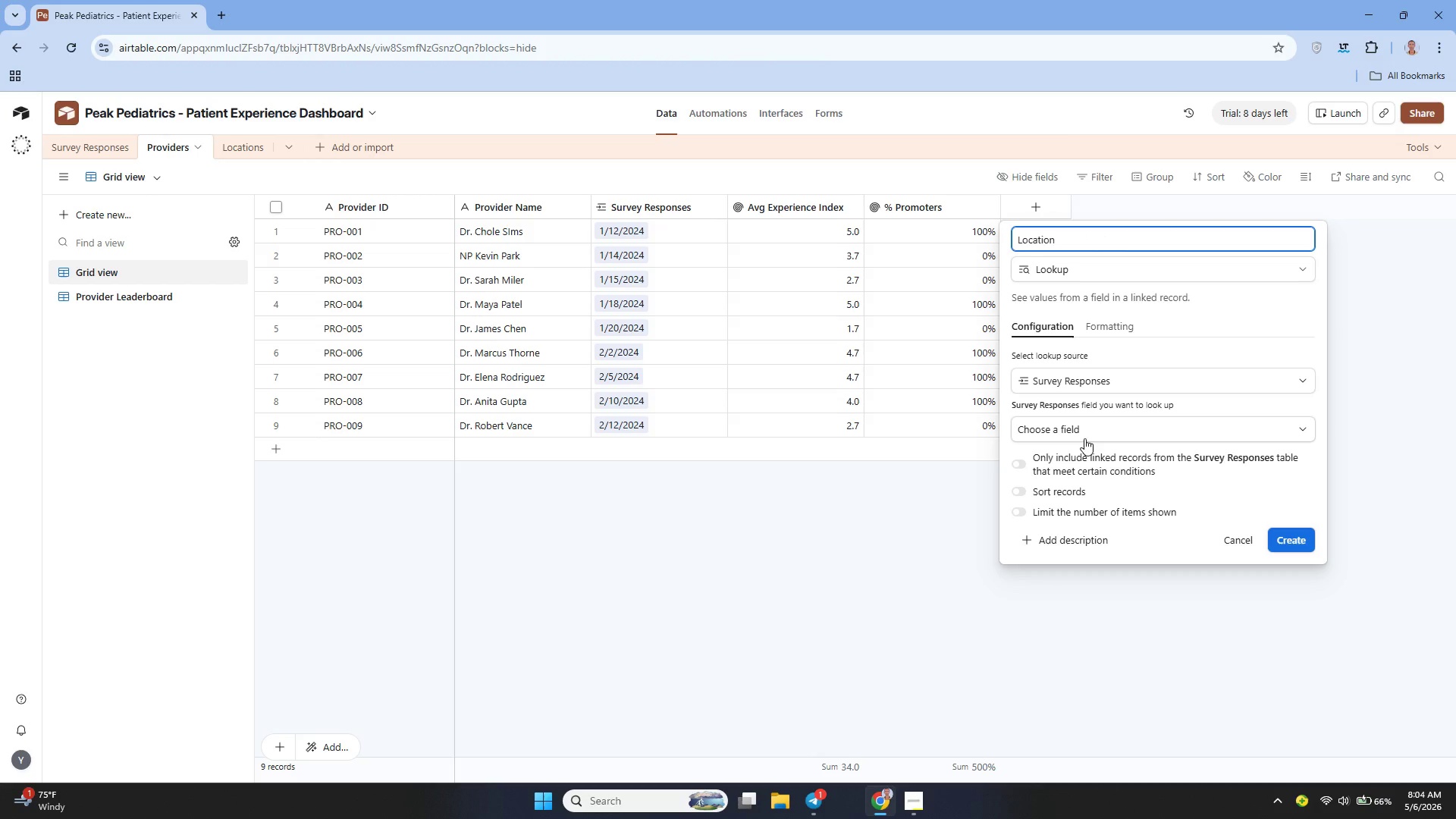 
left_click([1081, 436])
 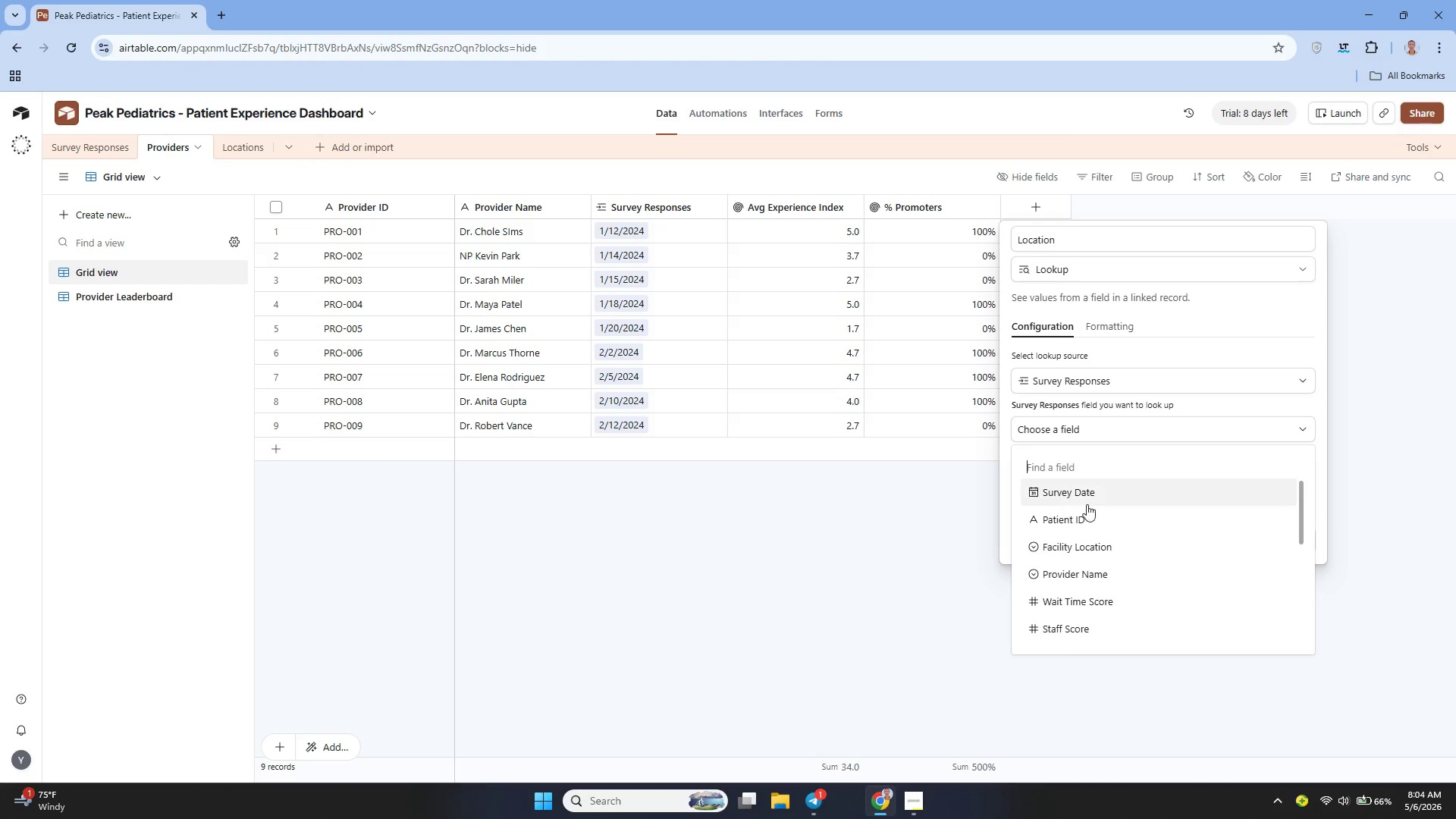 
left_click([1081, 554])
 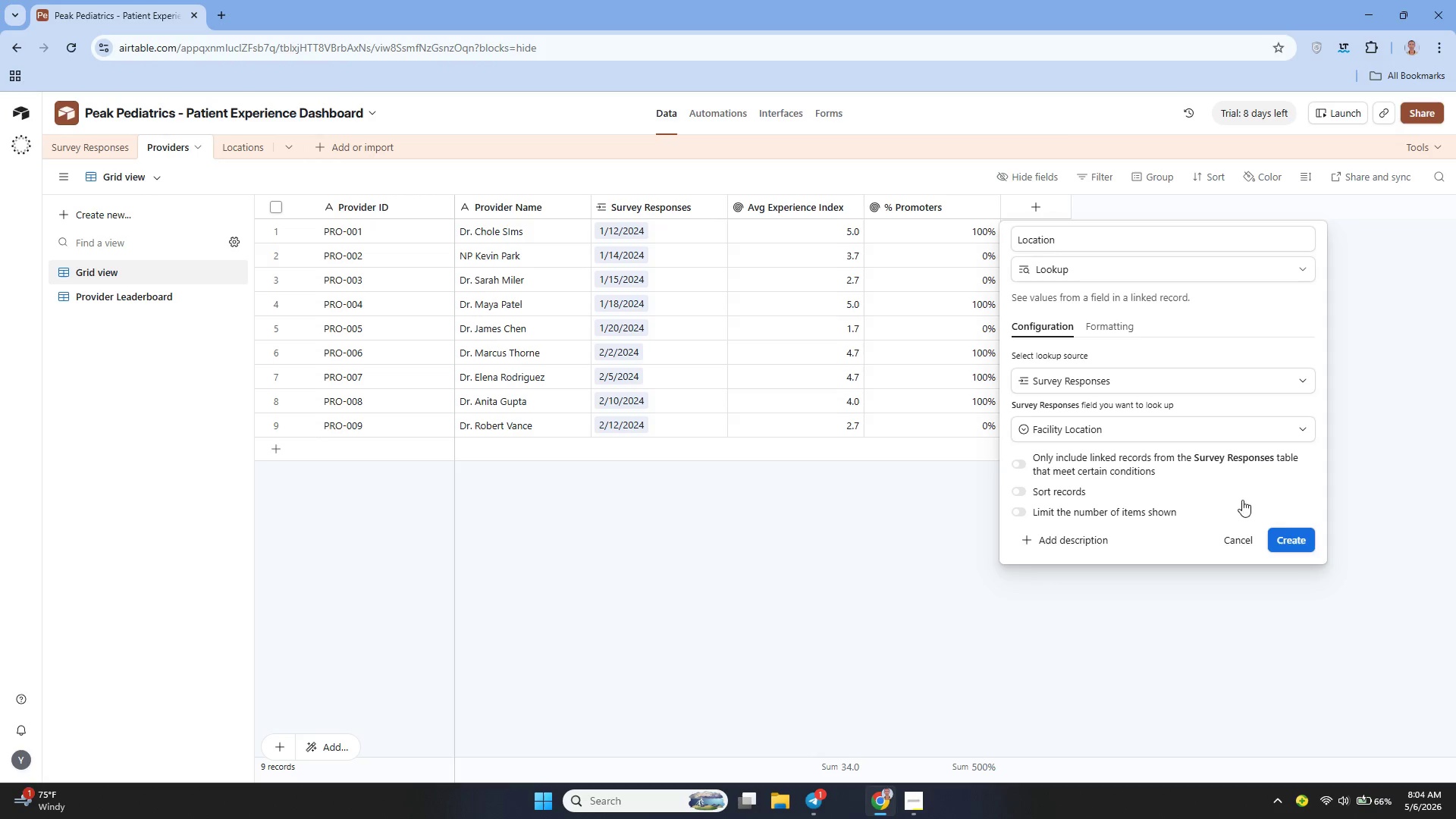 
left_click([1301, 535])
 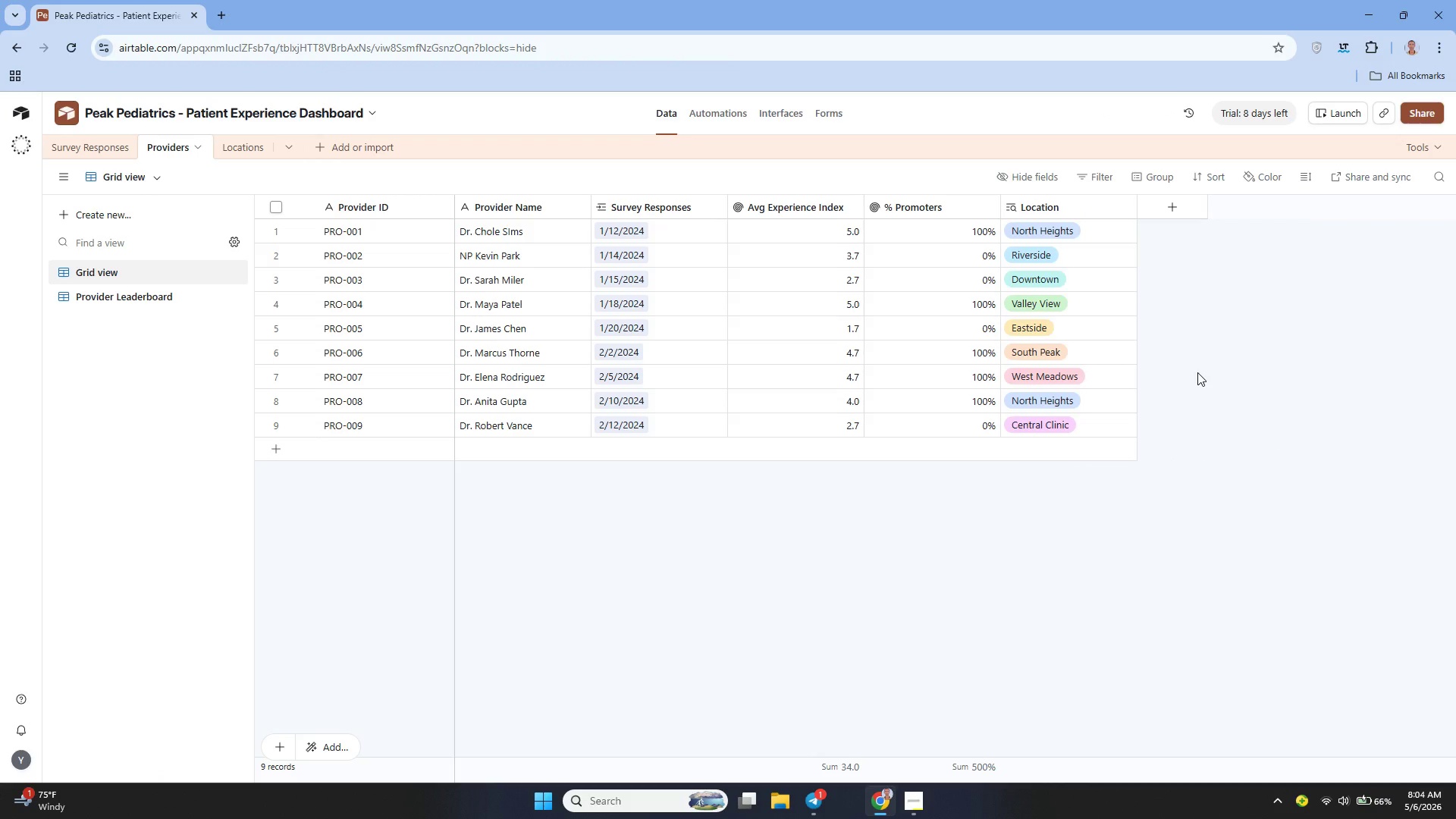 
wait(16.78)
 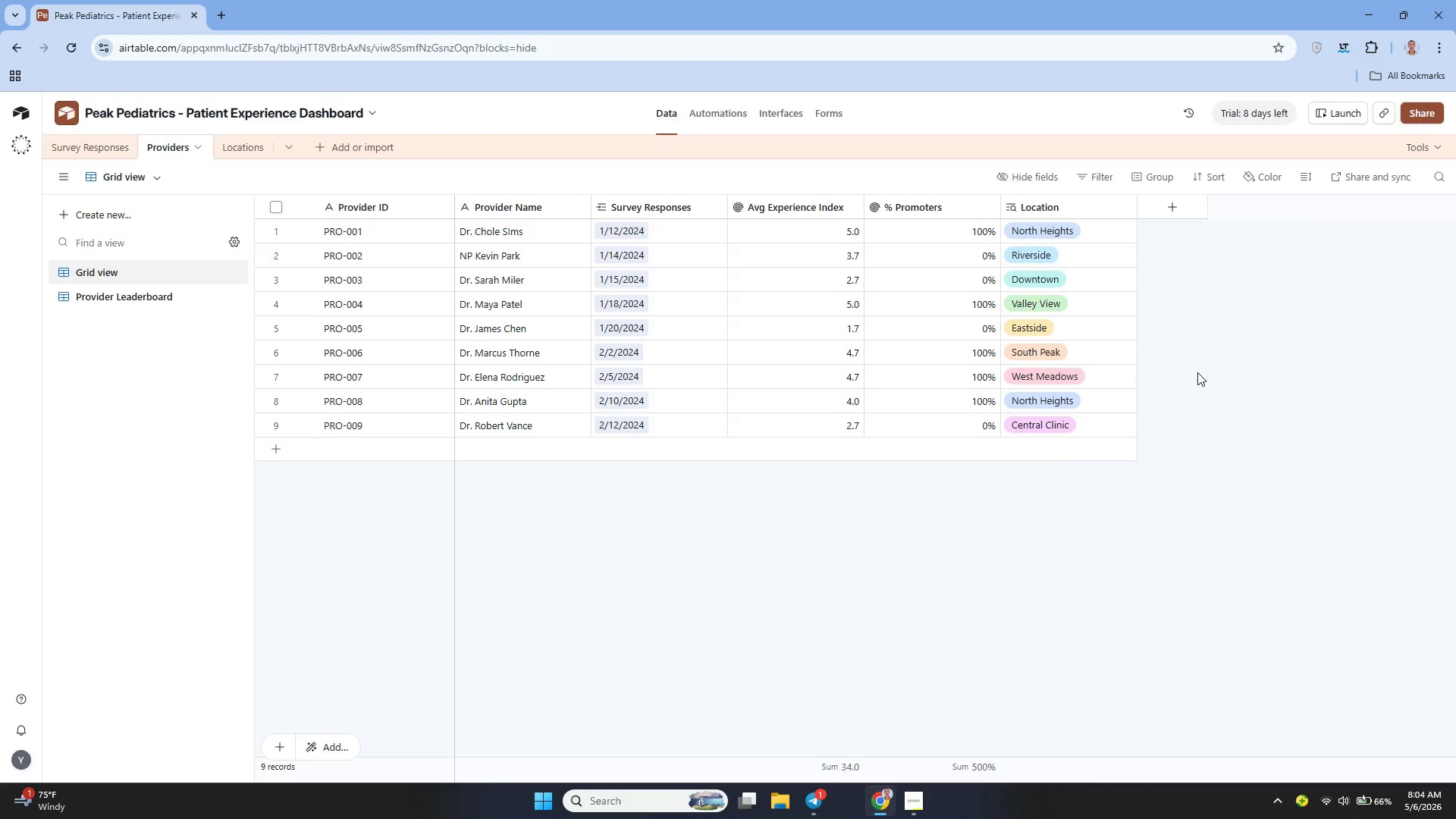 
left_click([177, 291])
 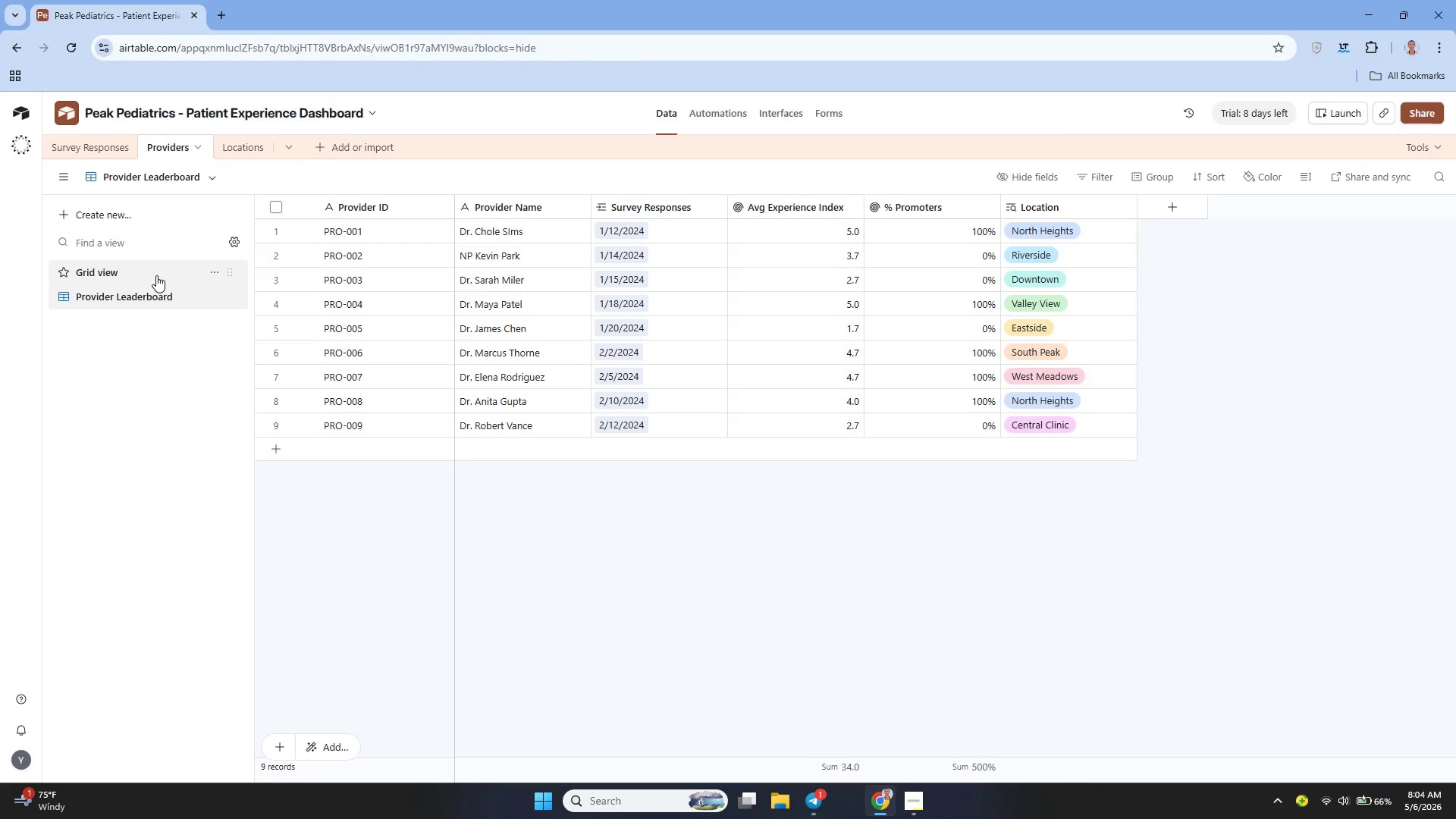 
left_click([156, 275])
 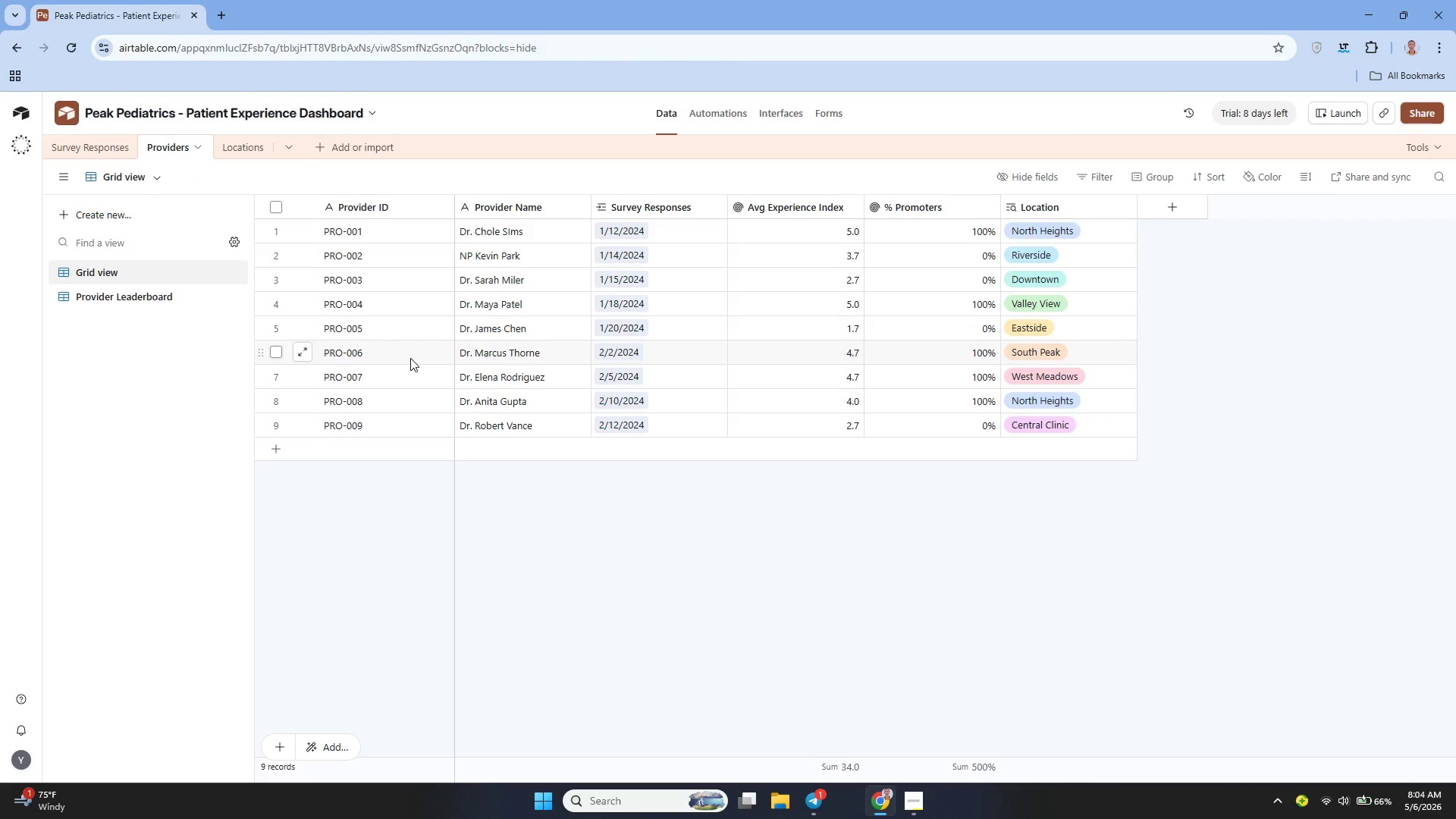 
wait(11.19)
 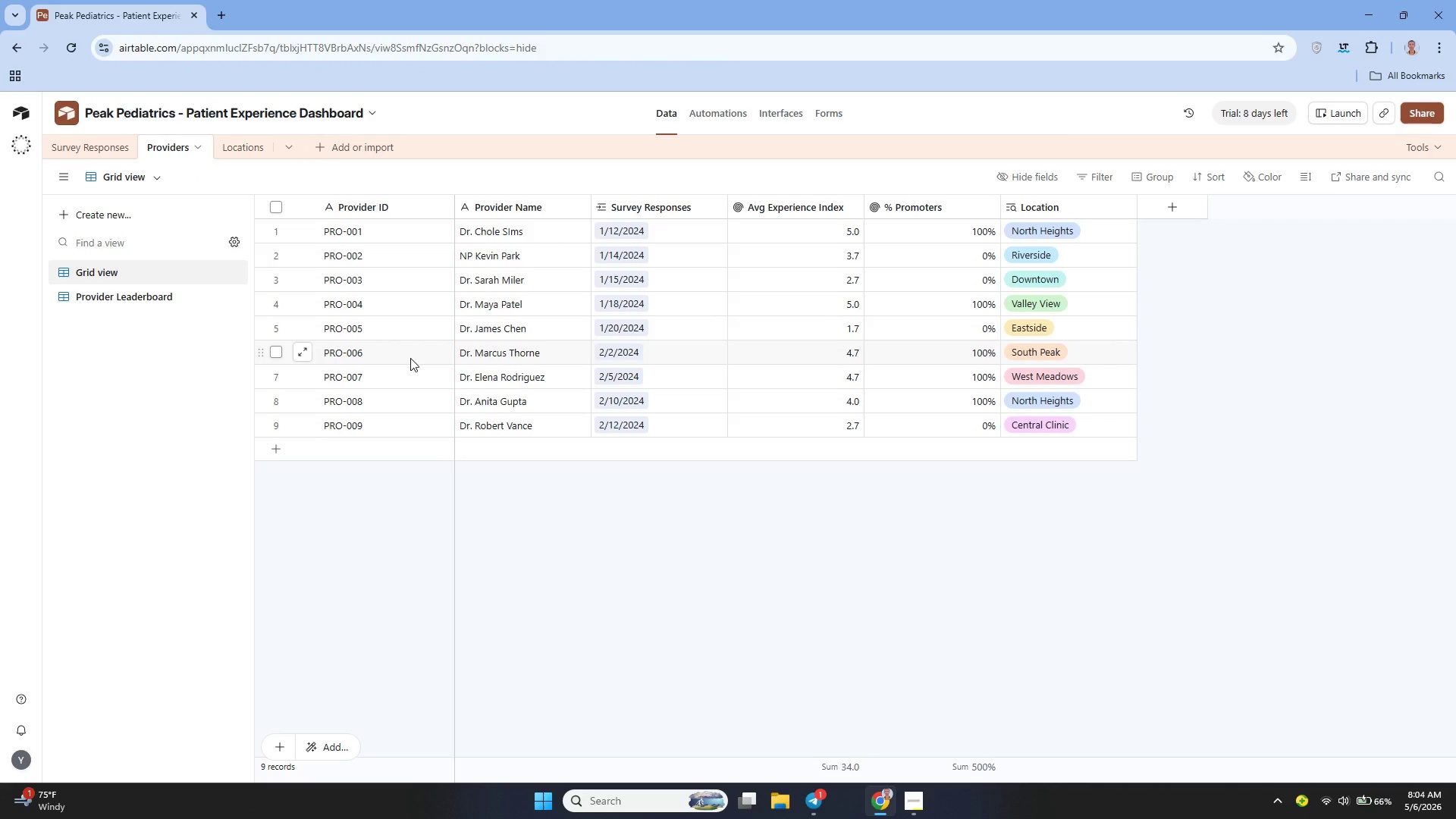 
left_click([102, 149])
 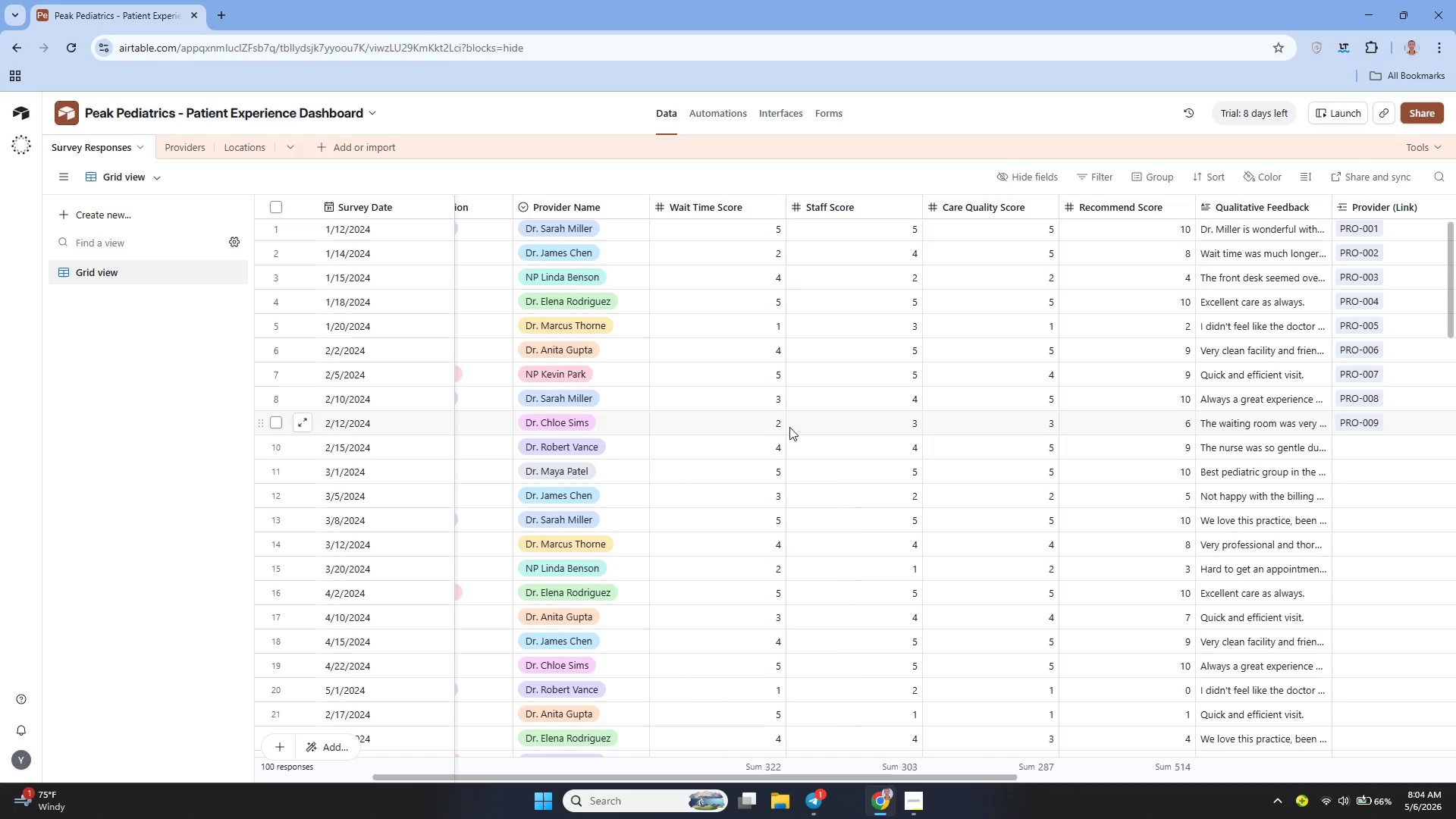 
mouse_move([864, 440])
 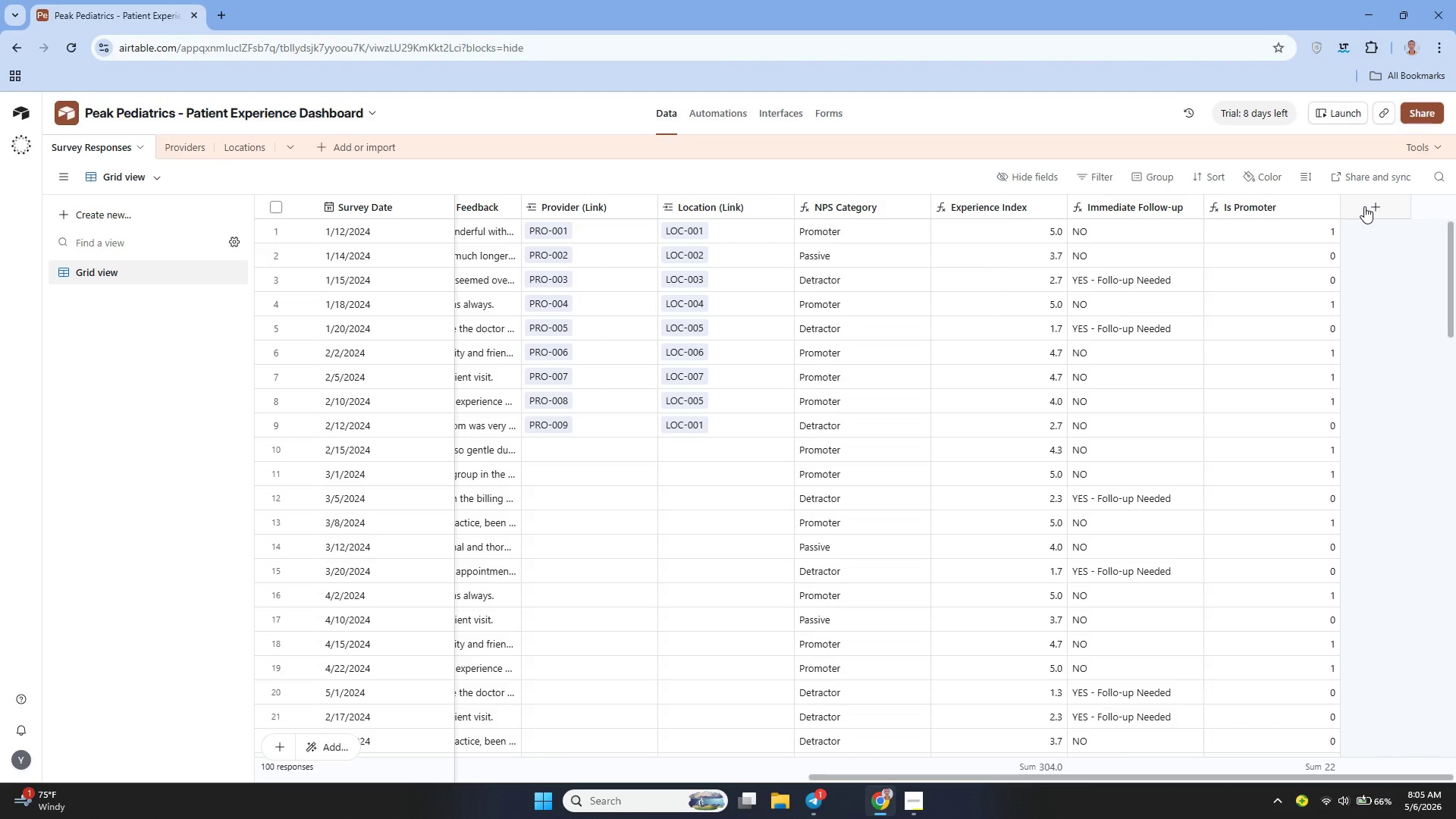 
left_click([1364, 206])
 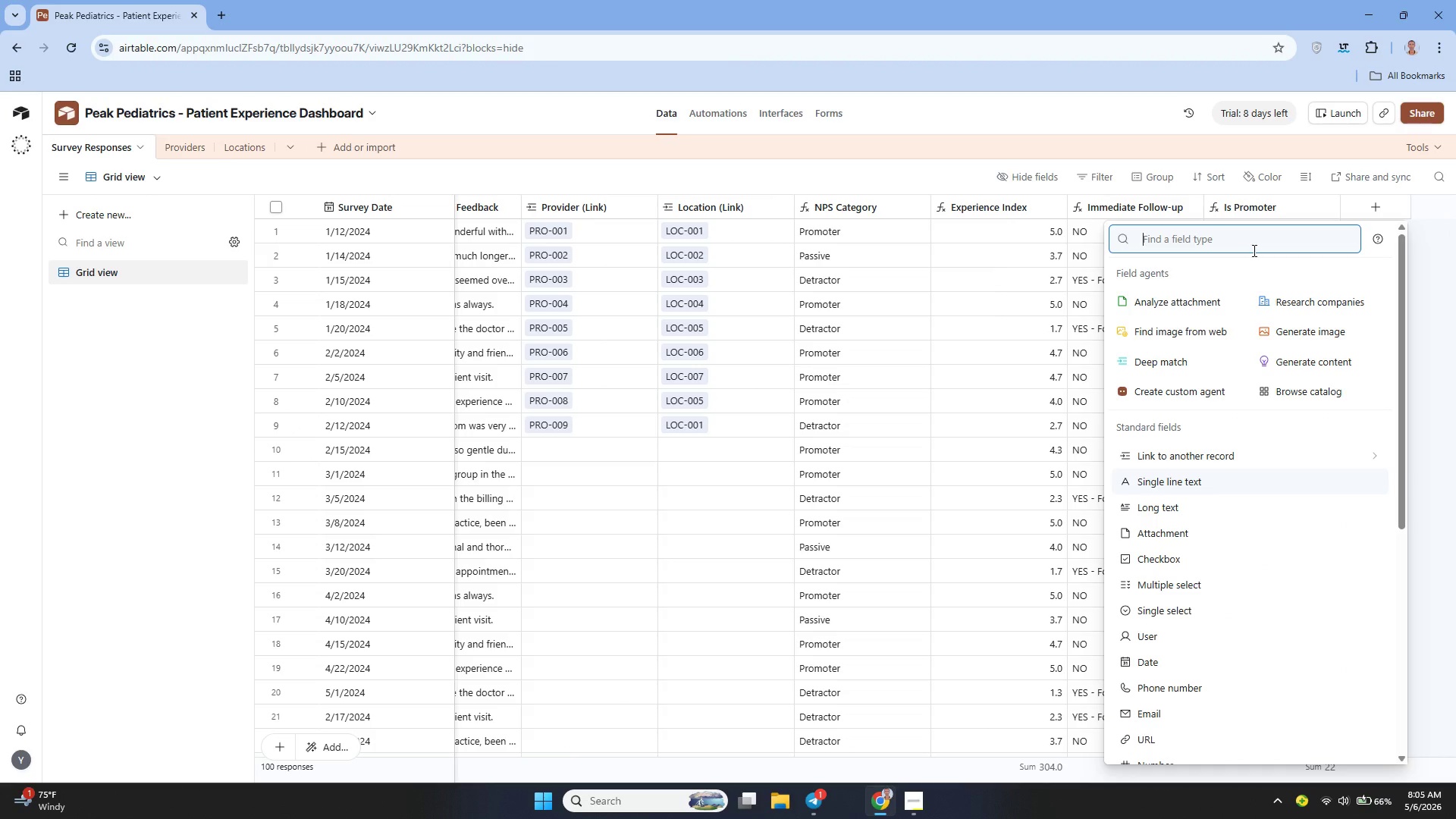 
type(sing)
 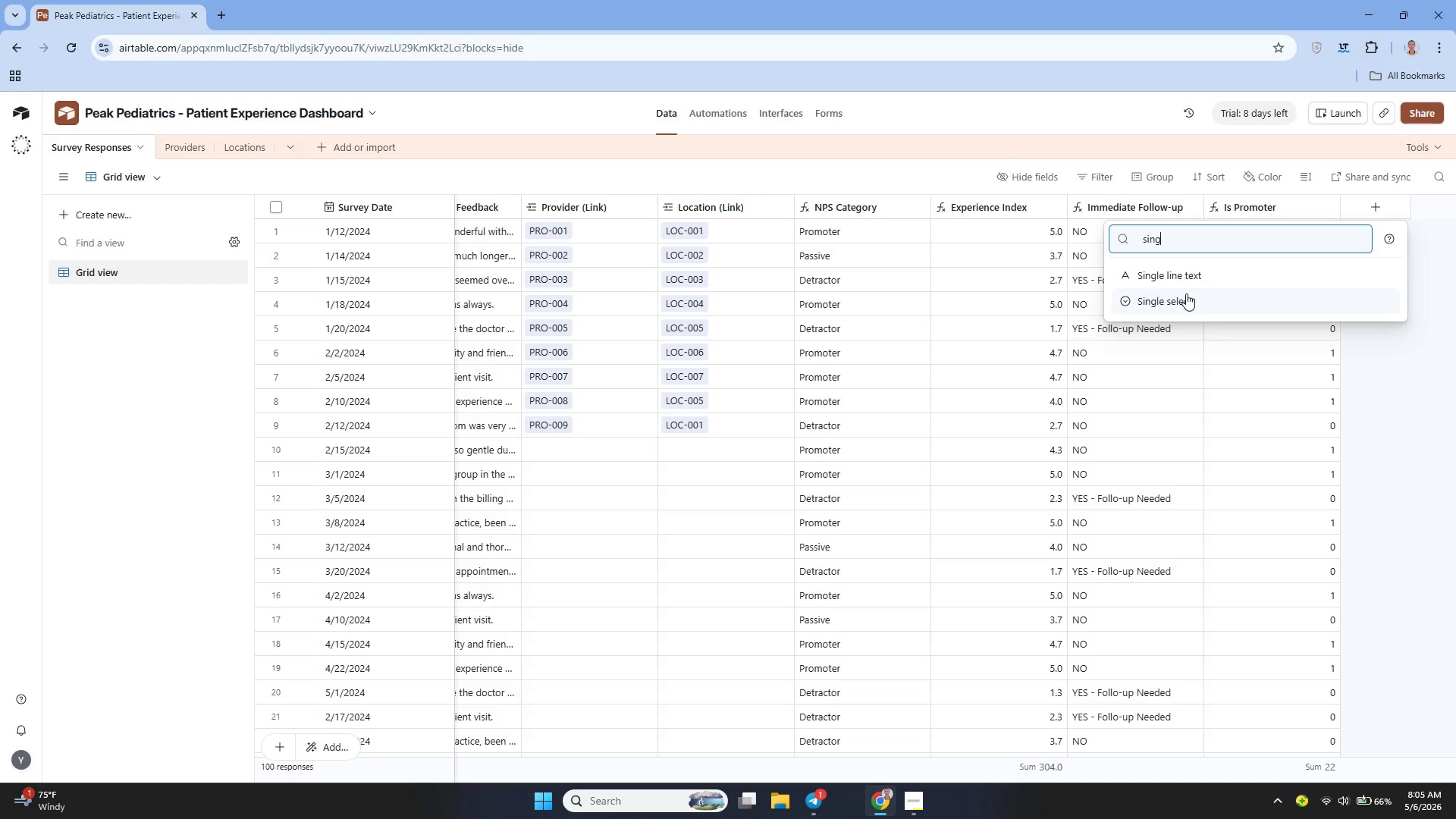 
left_click([1186, 293])
 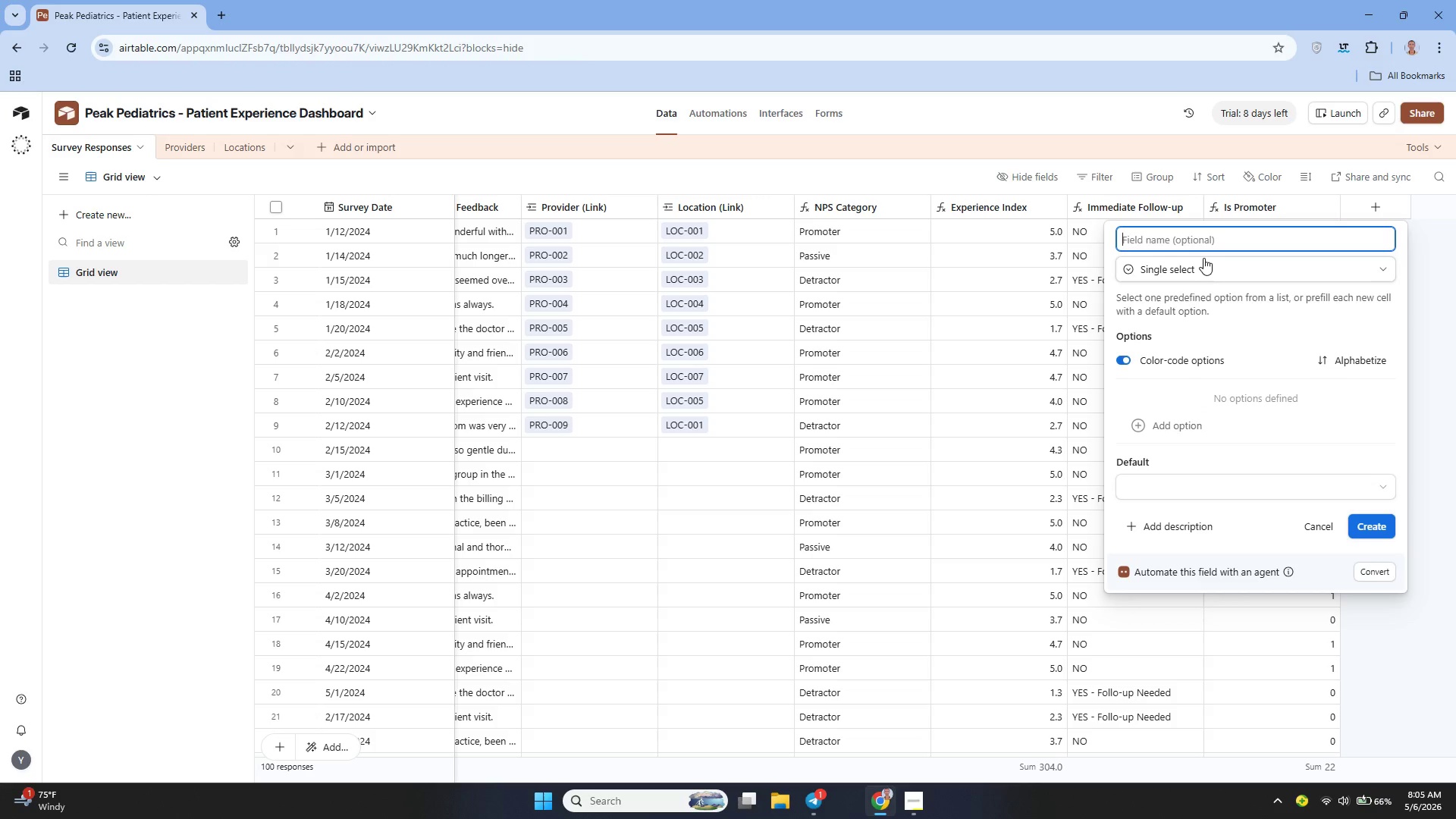 
type(Follow )
key(Backspace)
type(-up Status)
 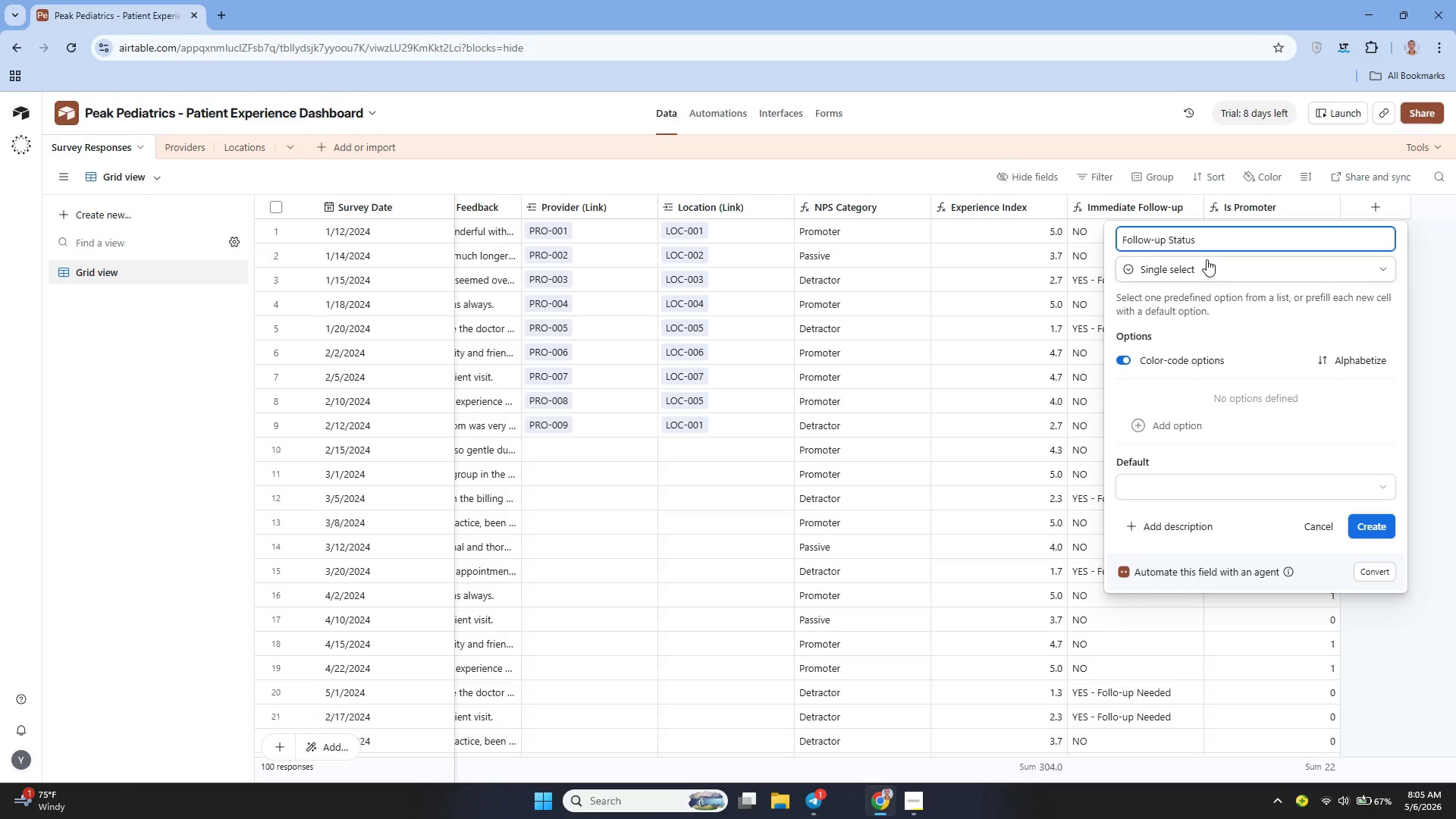 
wait(5.61)
 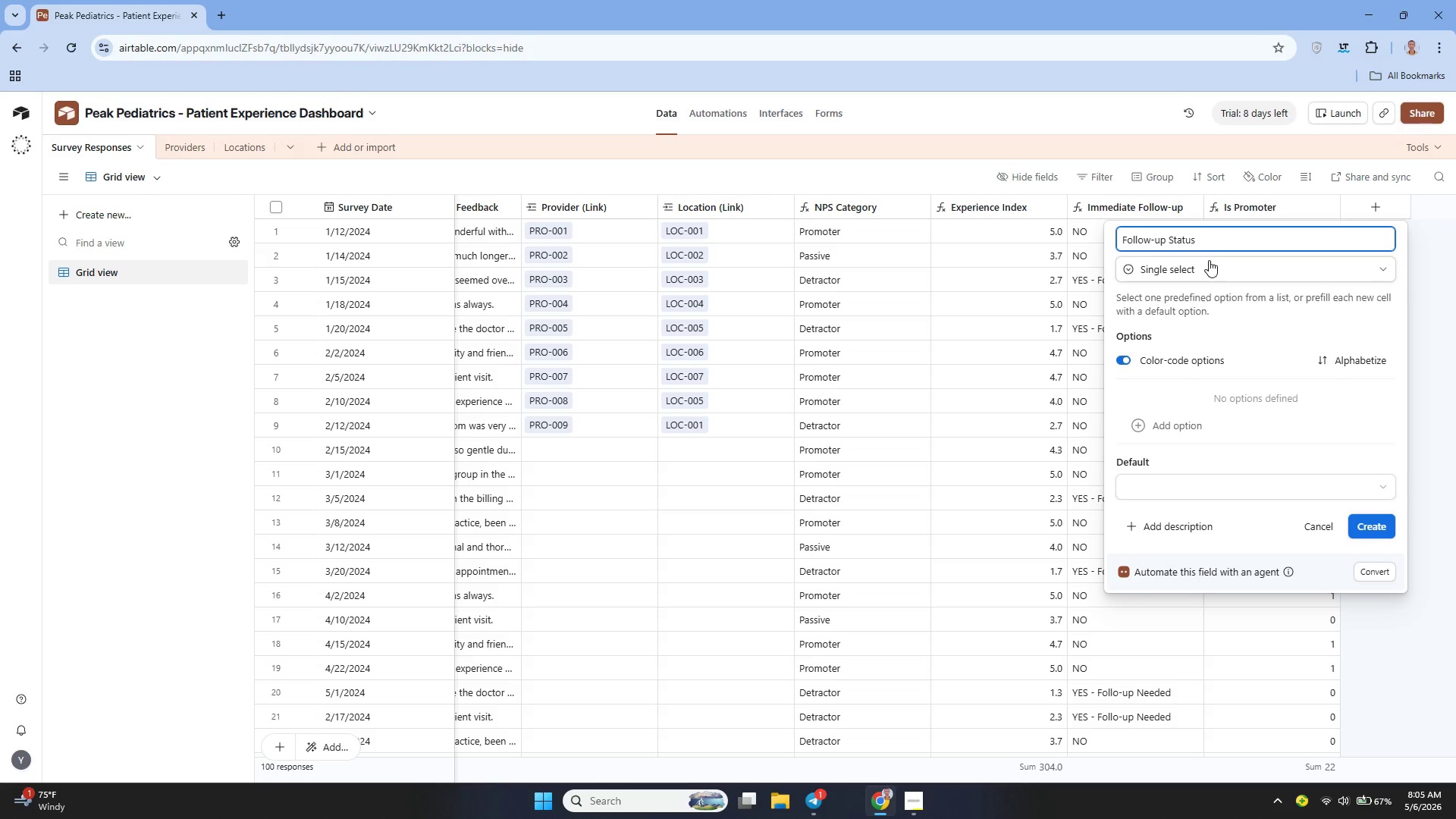 
left_click([1175, 421])
 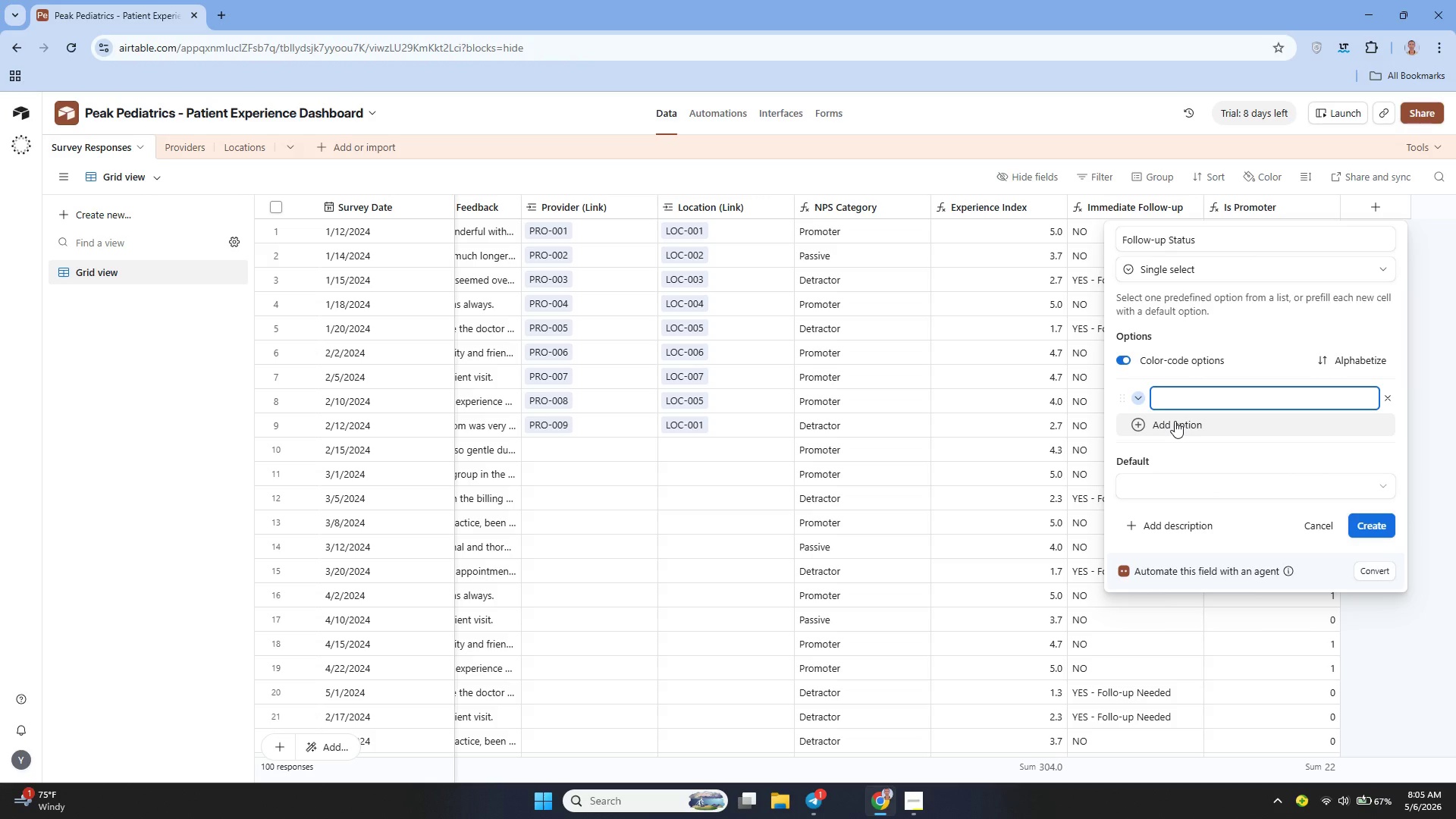 
type(New)
 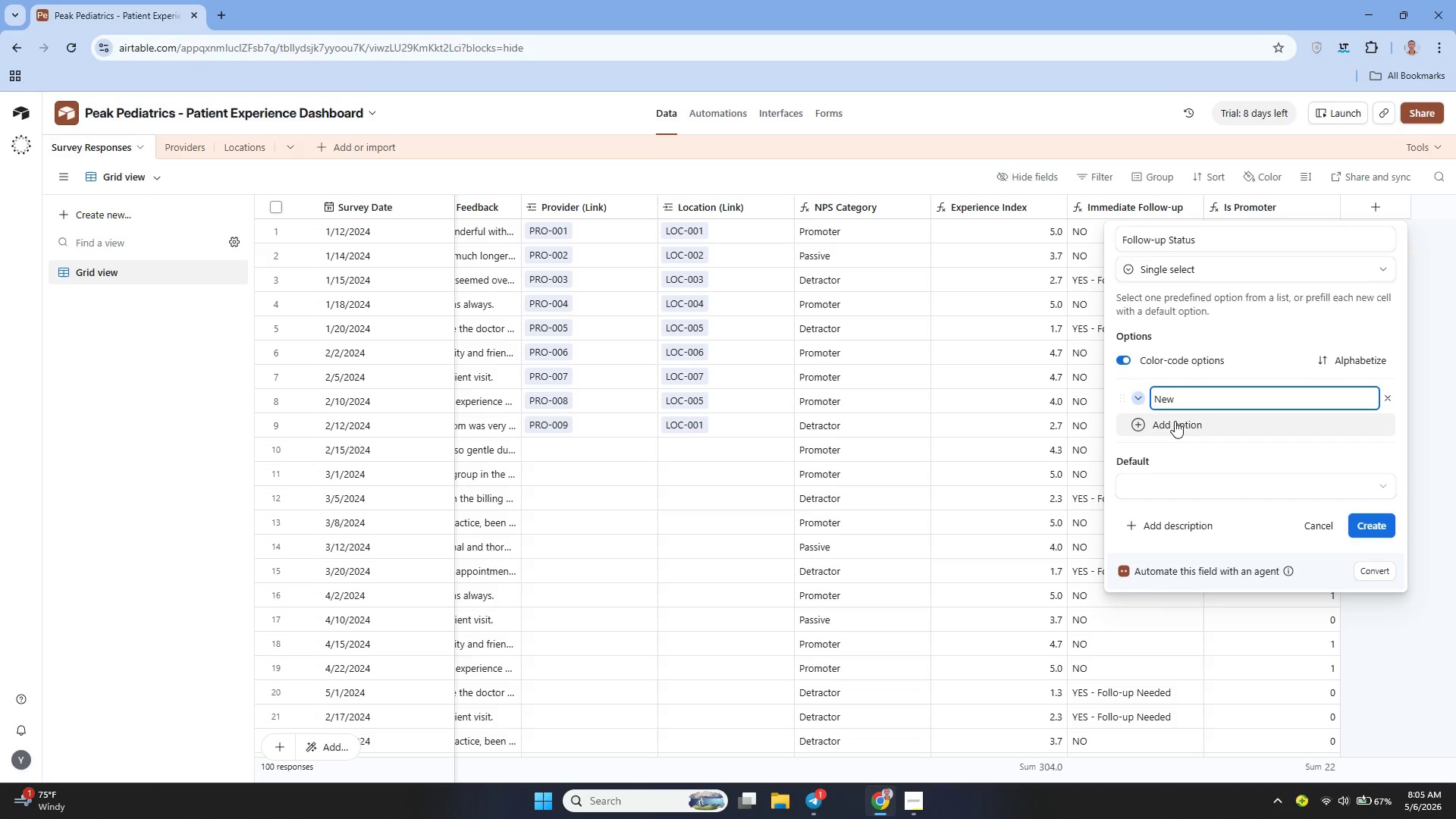 
left_click([1175, 421])
 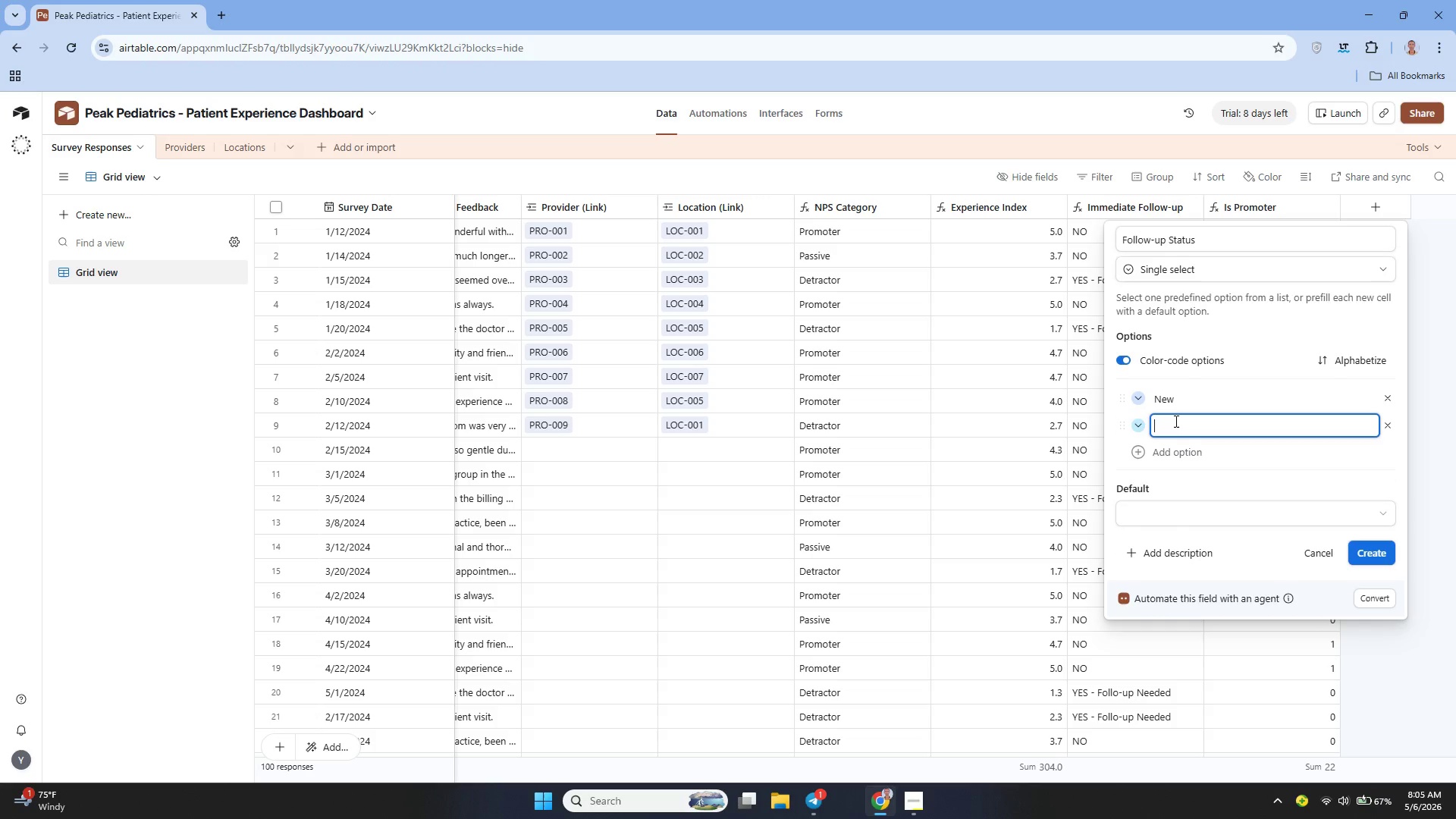 
type(Contacted)
 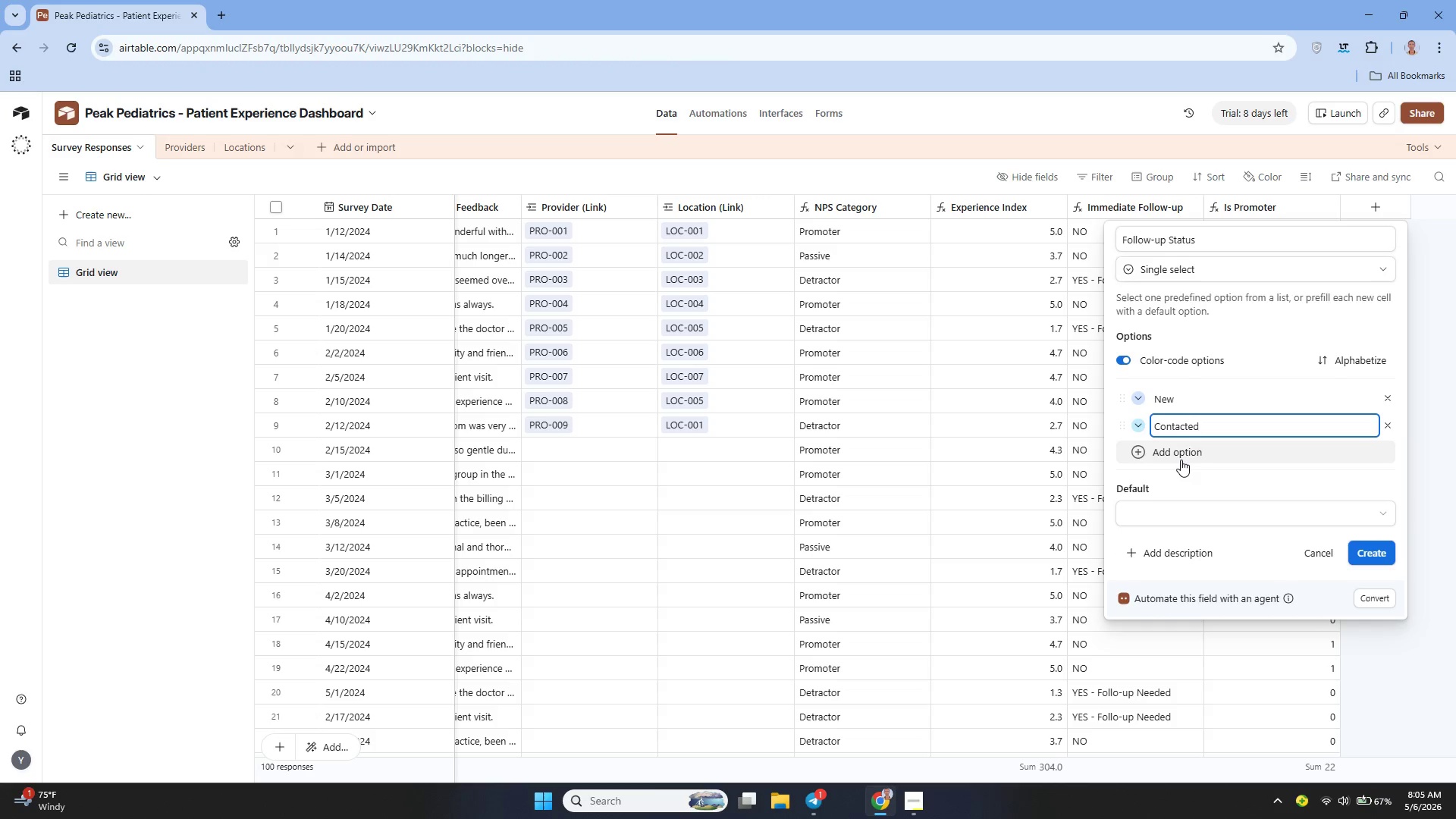 
wait(6.06)
 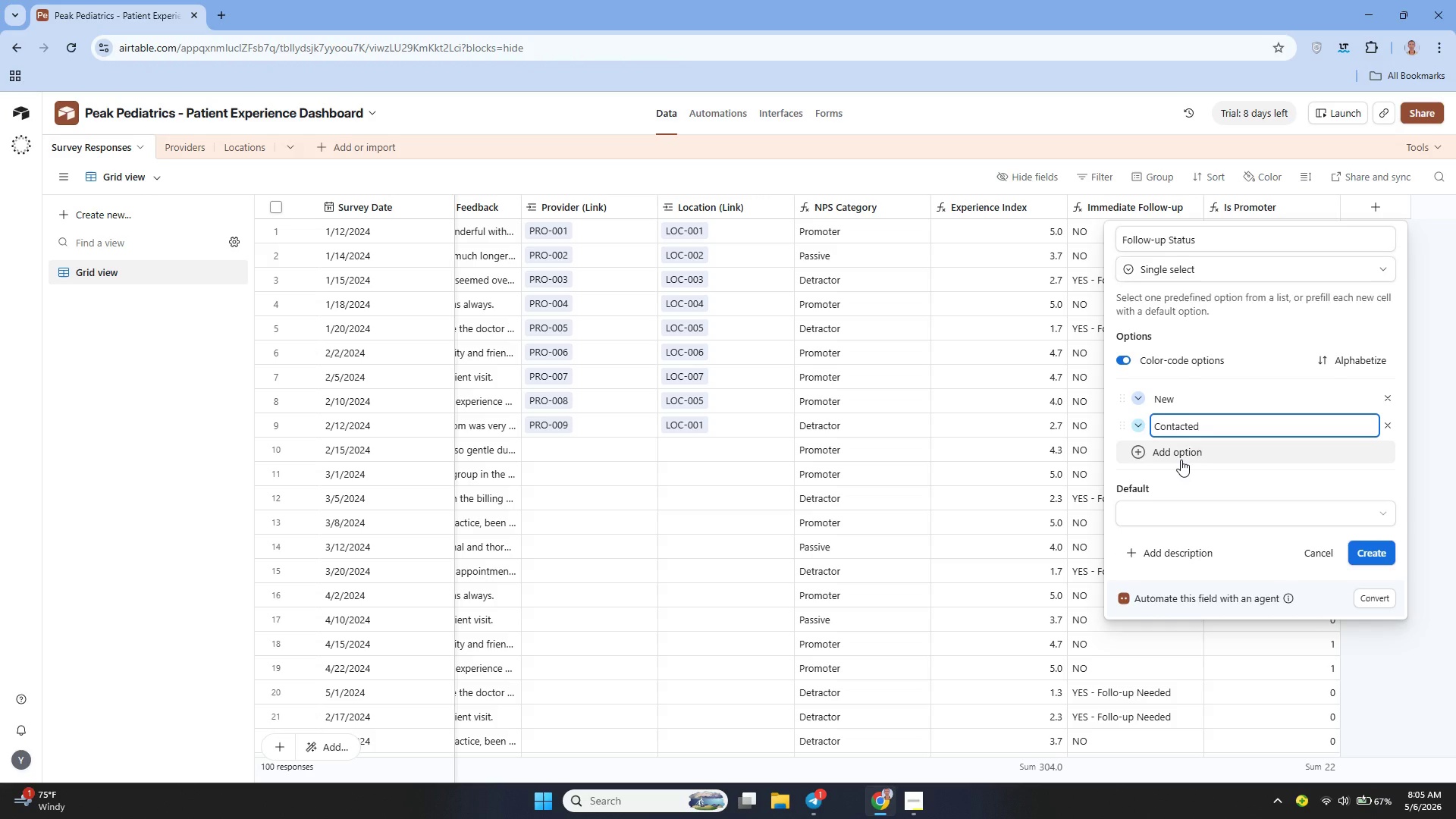 
left_click([1181, 460])
 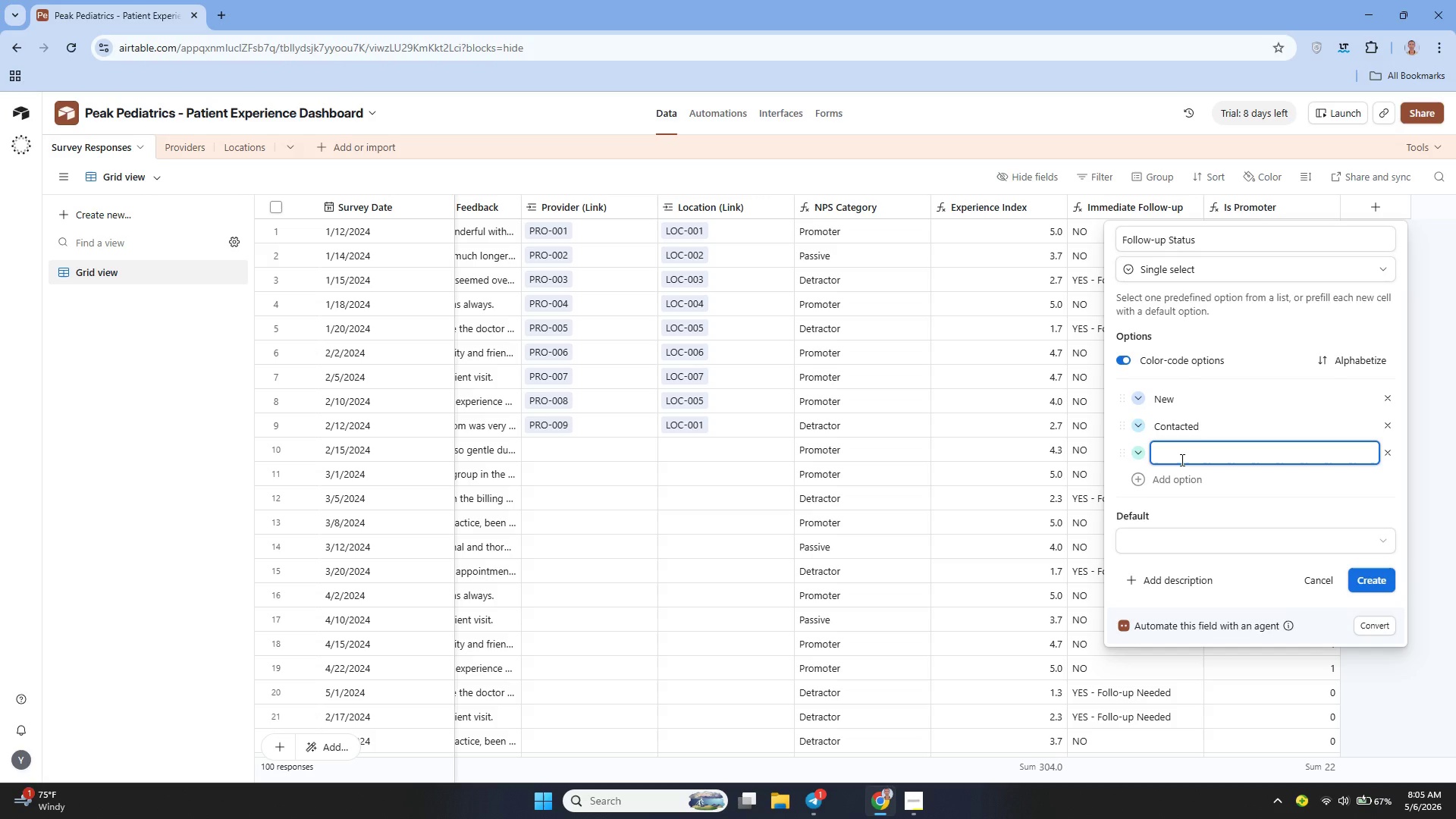 
type(Resl)
key(Backspace)
type(olved)
 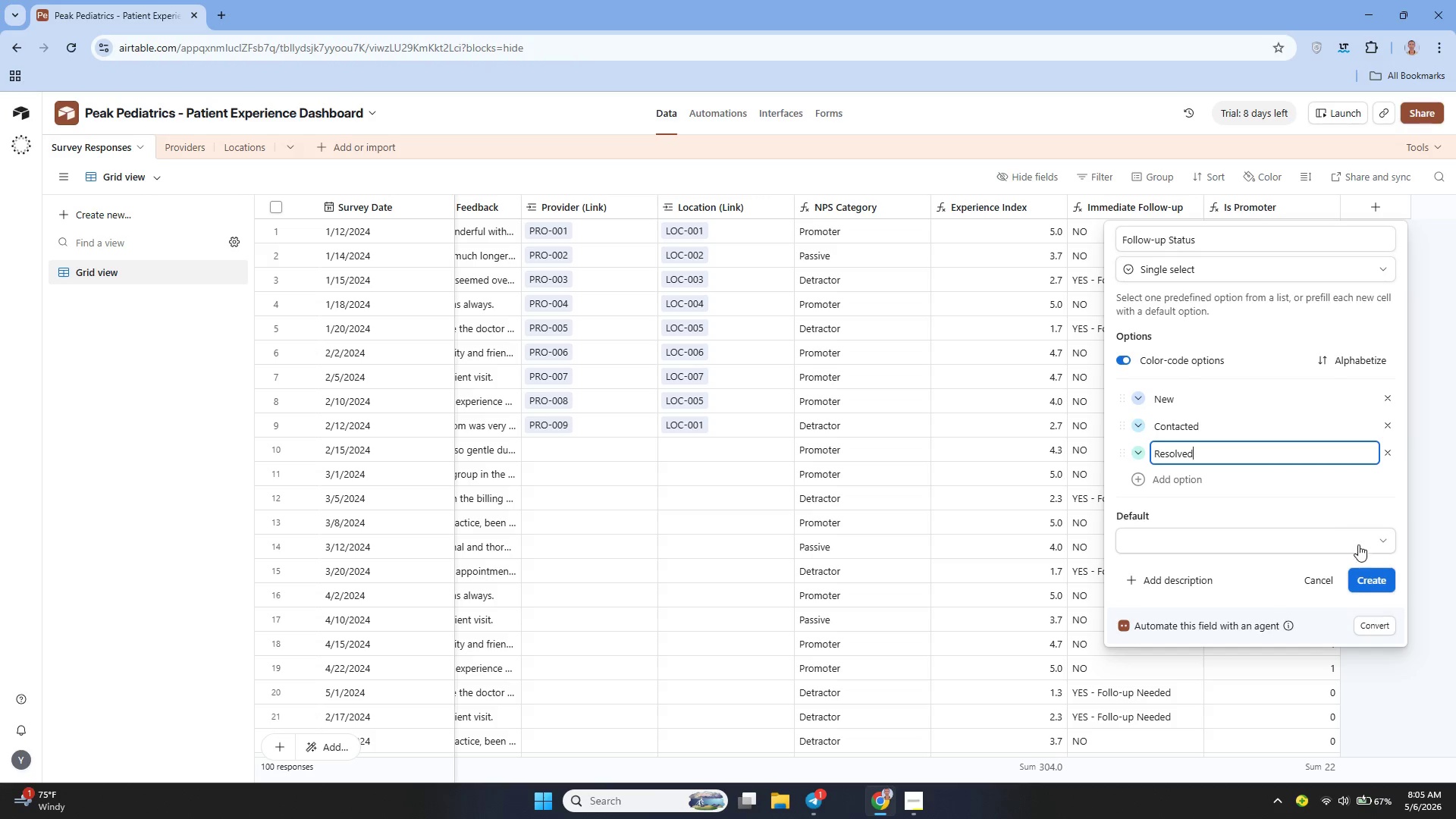 
left_click([1361, 572])
 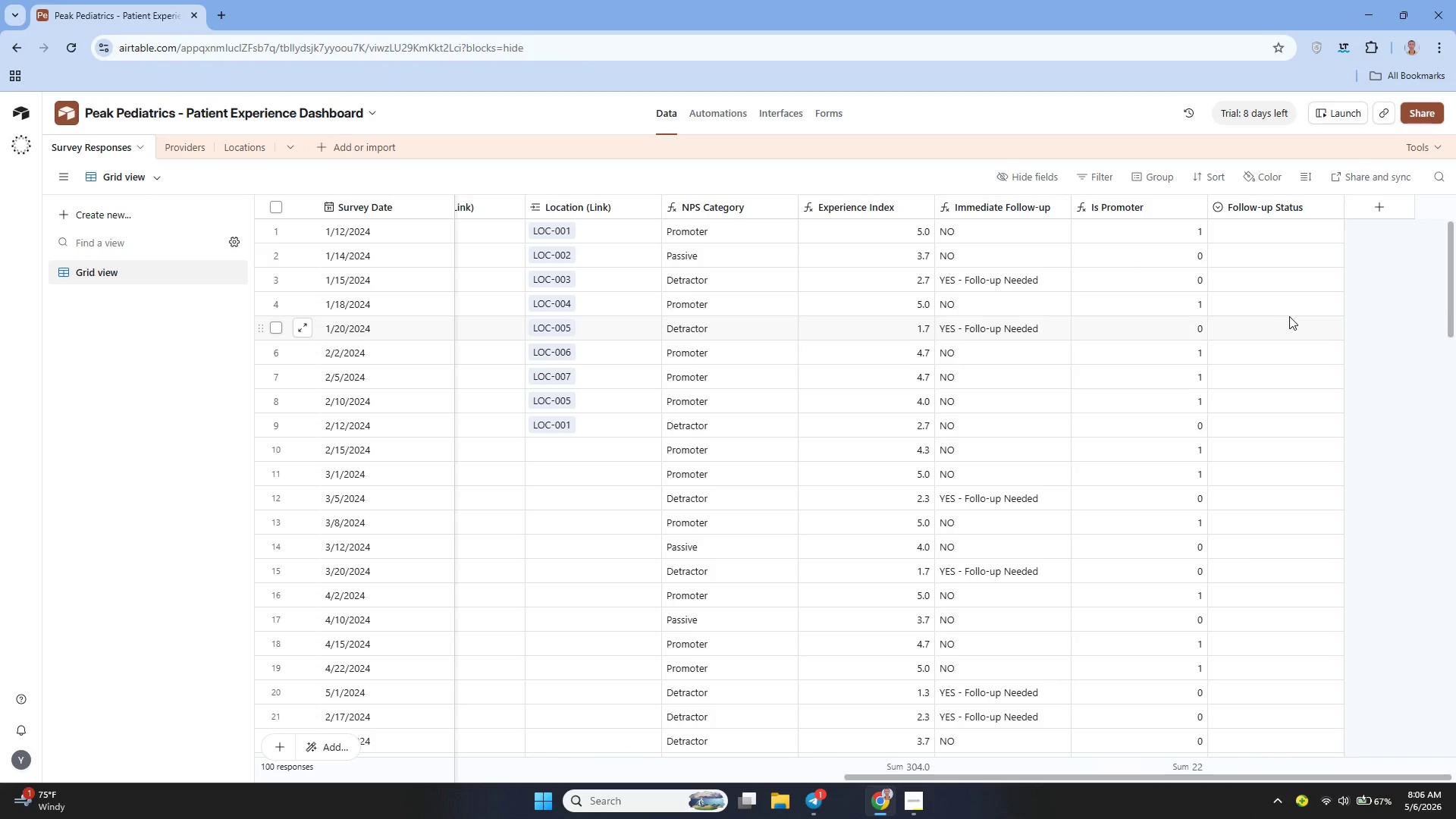 
wait(14.66)
 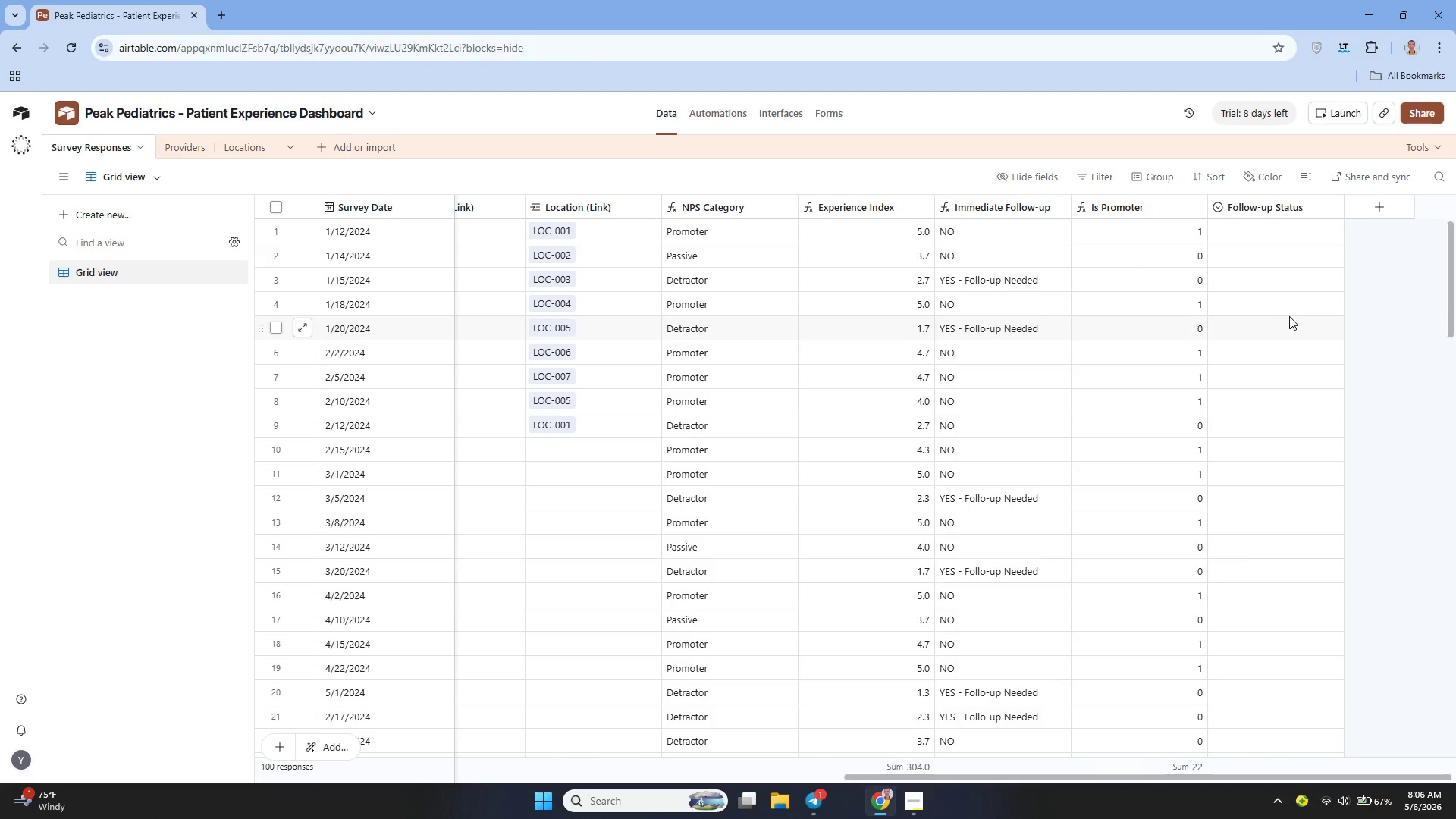 
double_click([1270, 209])
 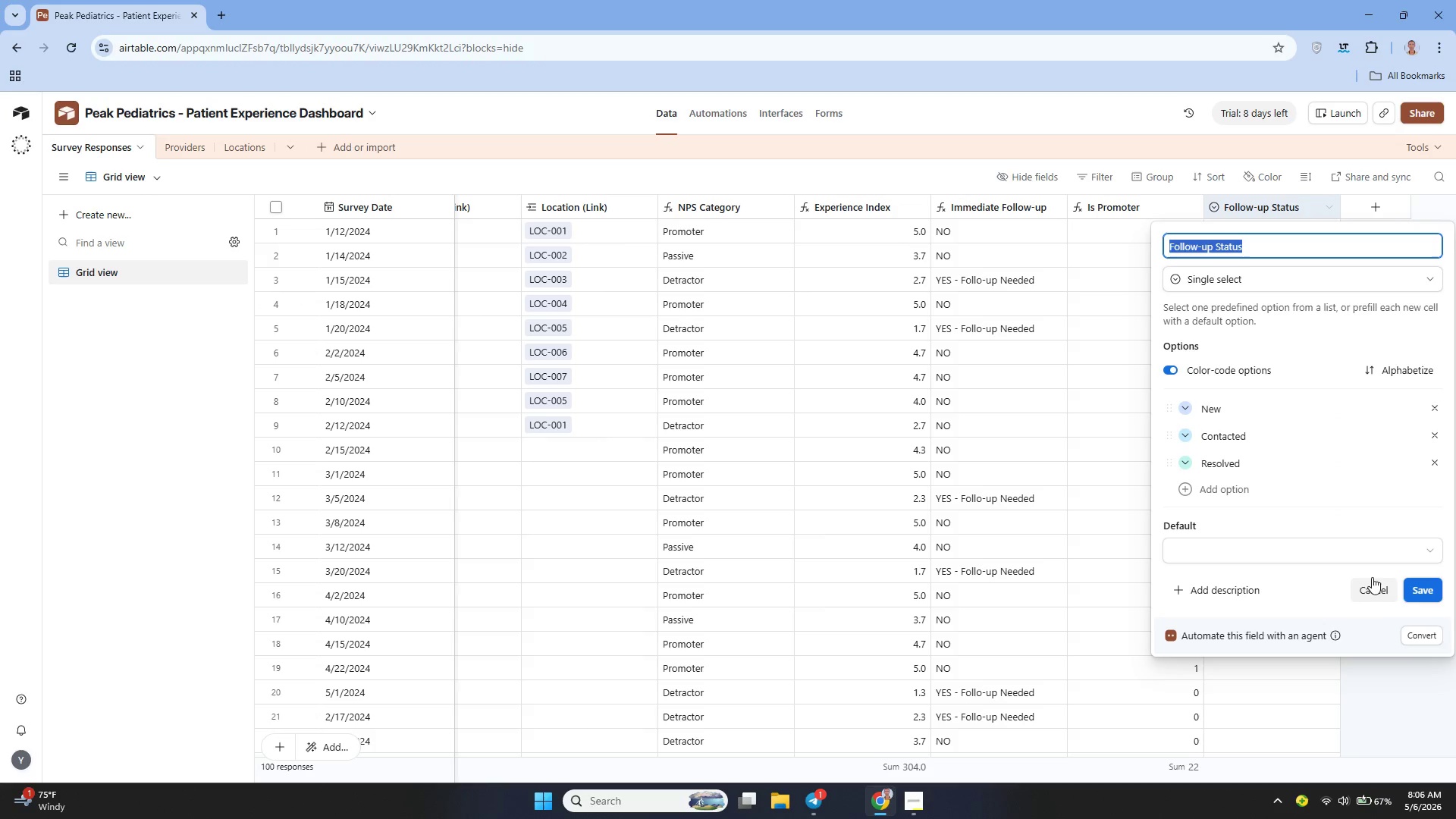 
left_click([1387, 591])
 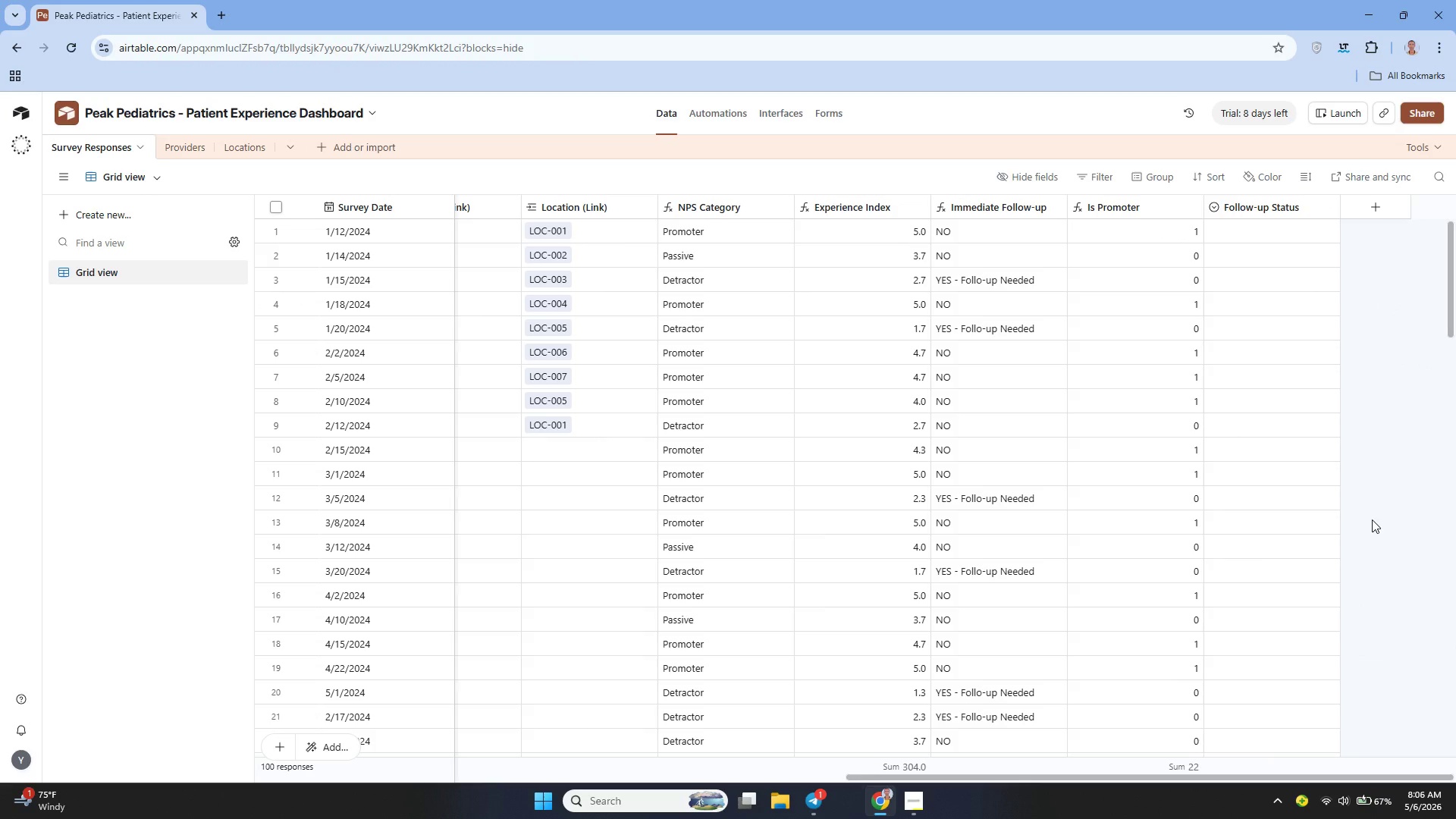 
wait(8.22)
 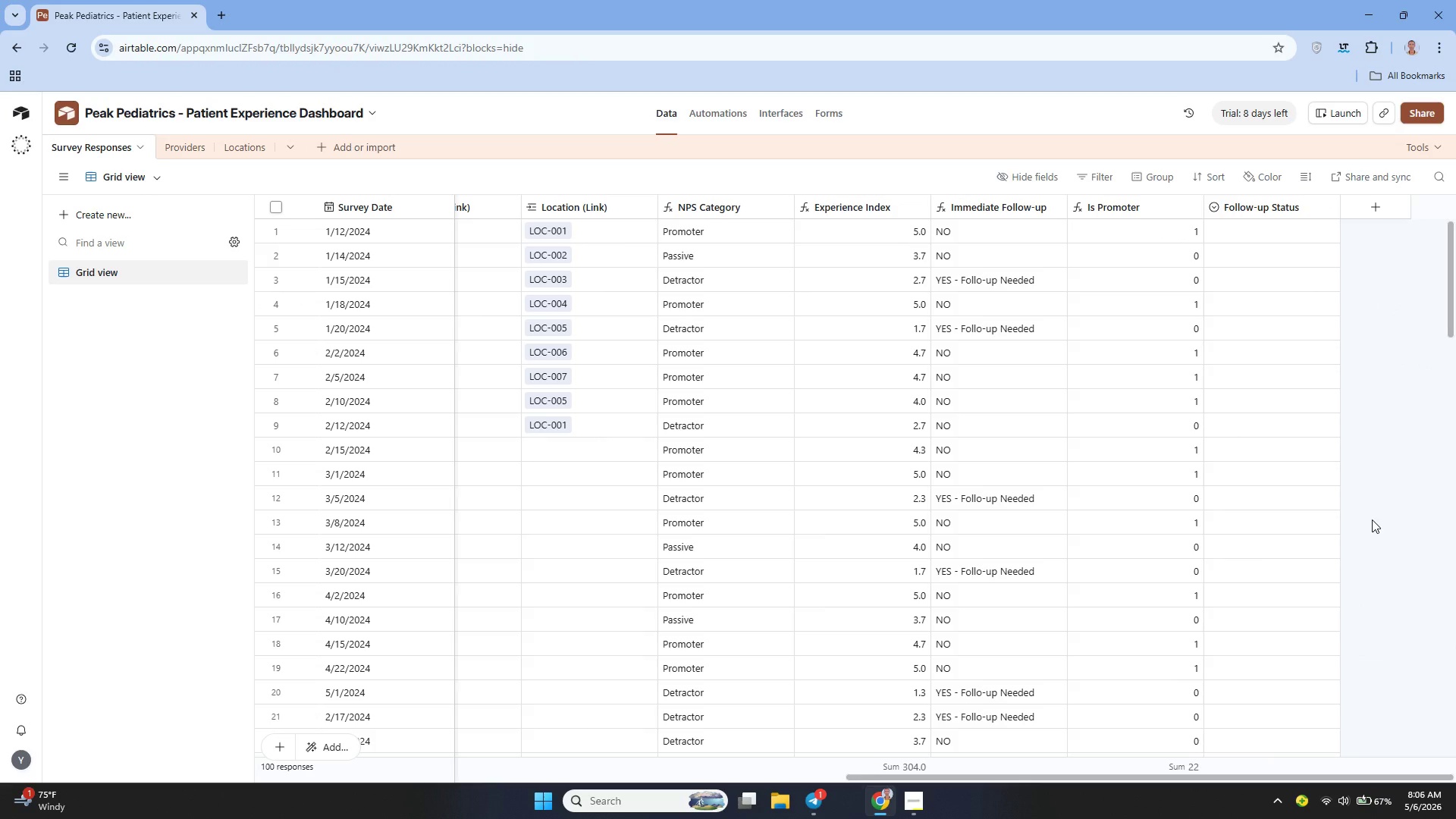 
double_click([1238, 281])
 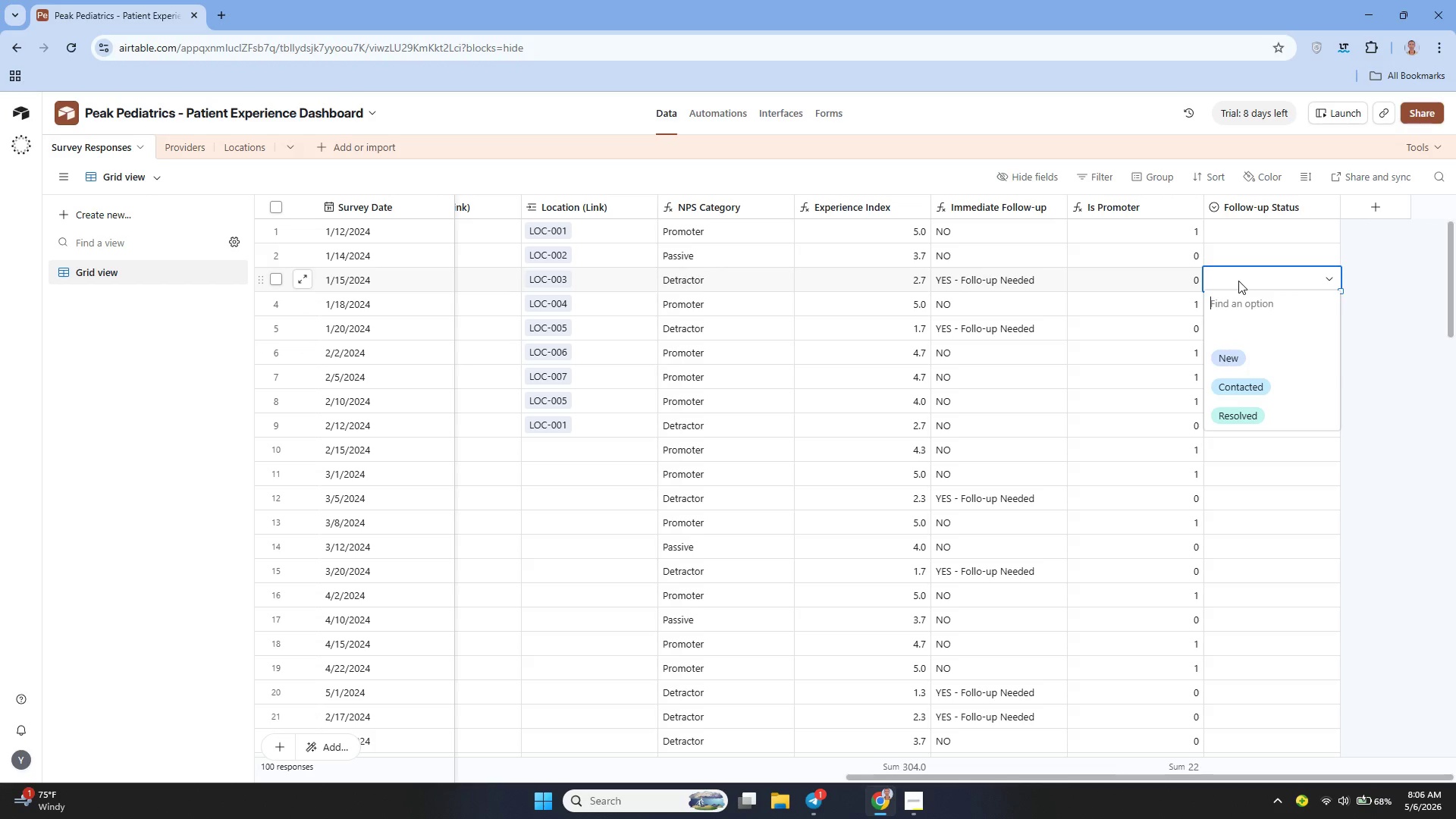 
wait(10.33)
 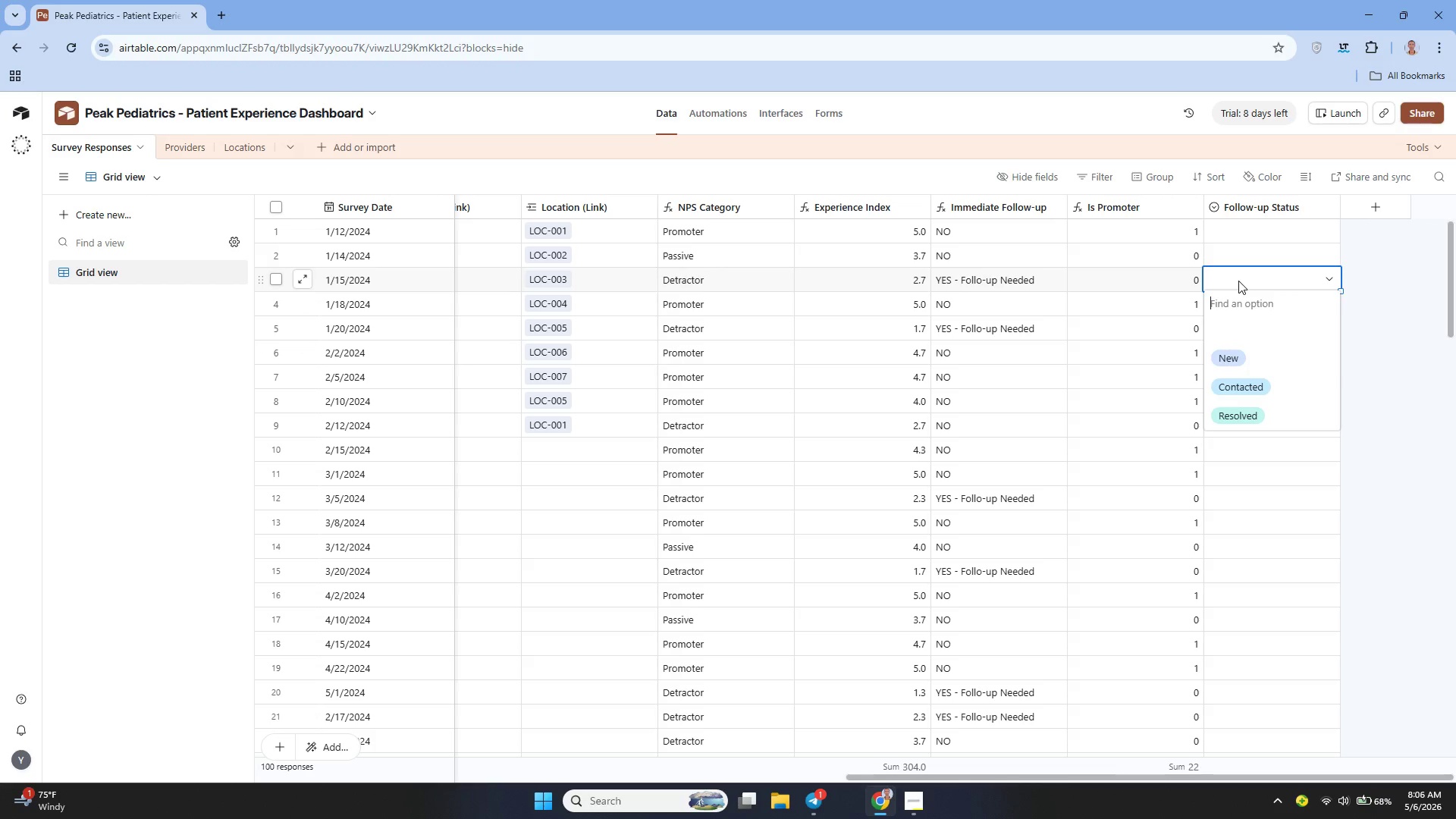 
double_click([990, 212])
 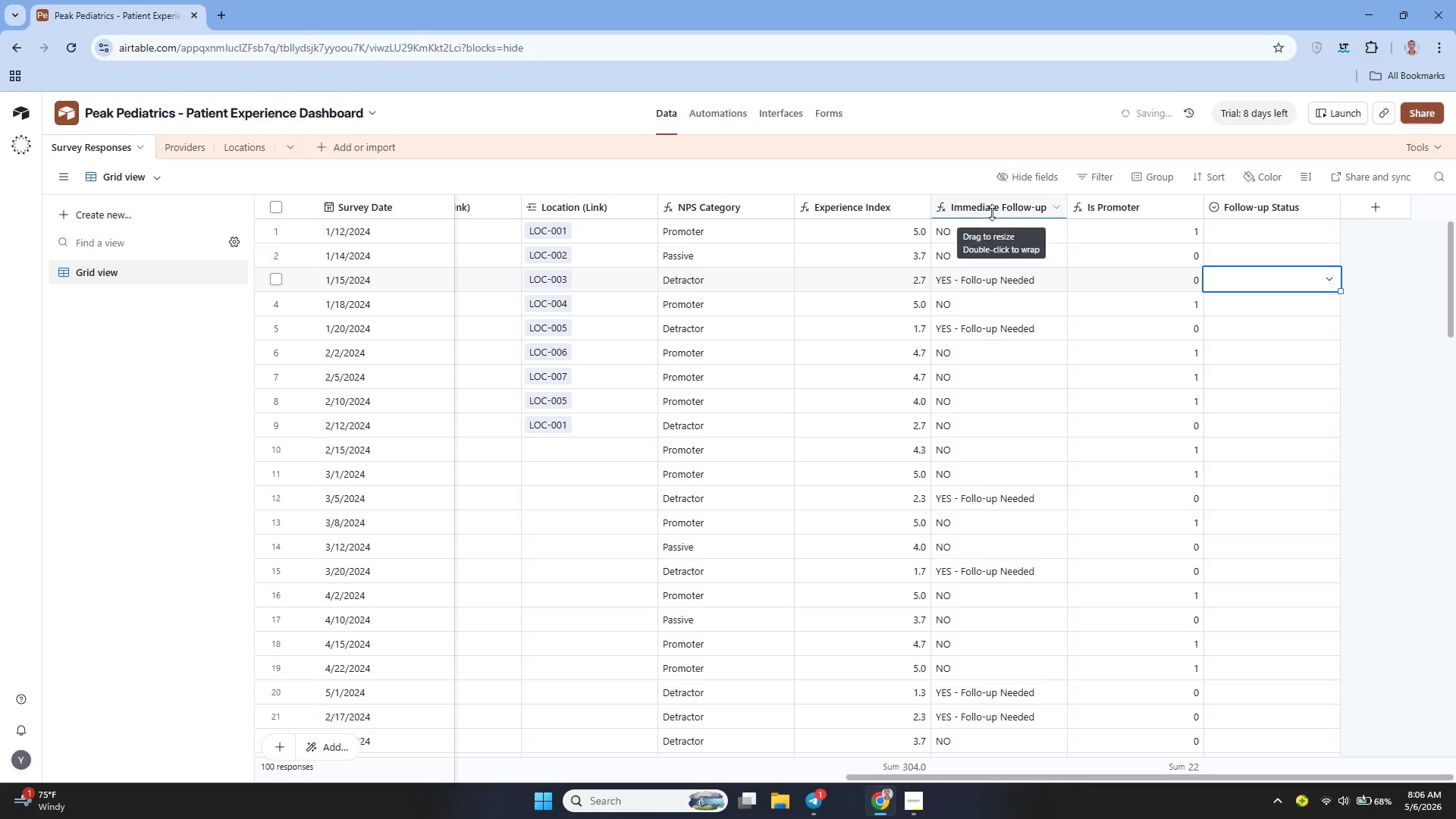 
double_click([992, 212])
 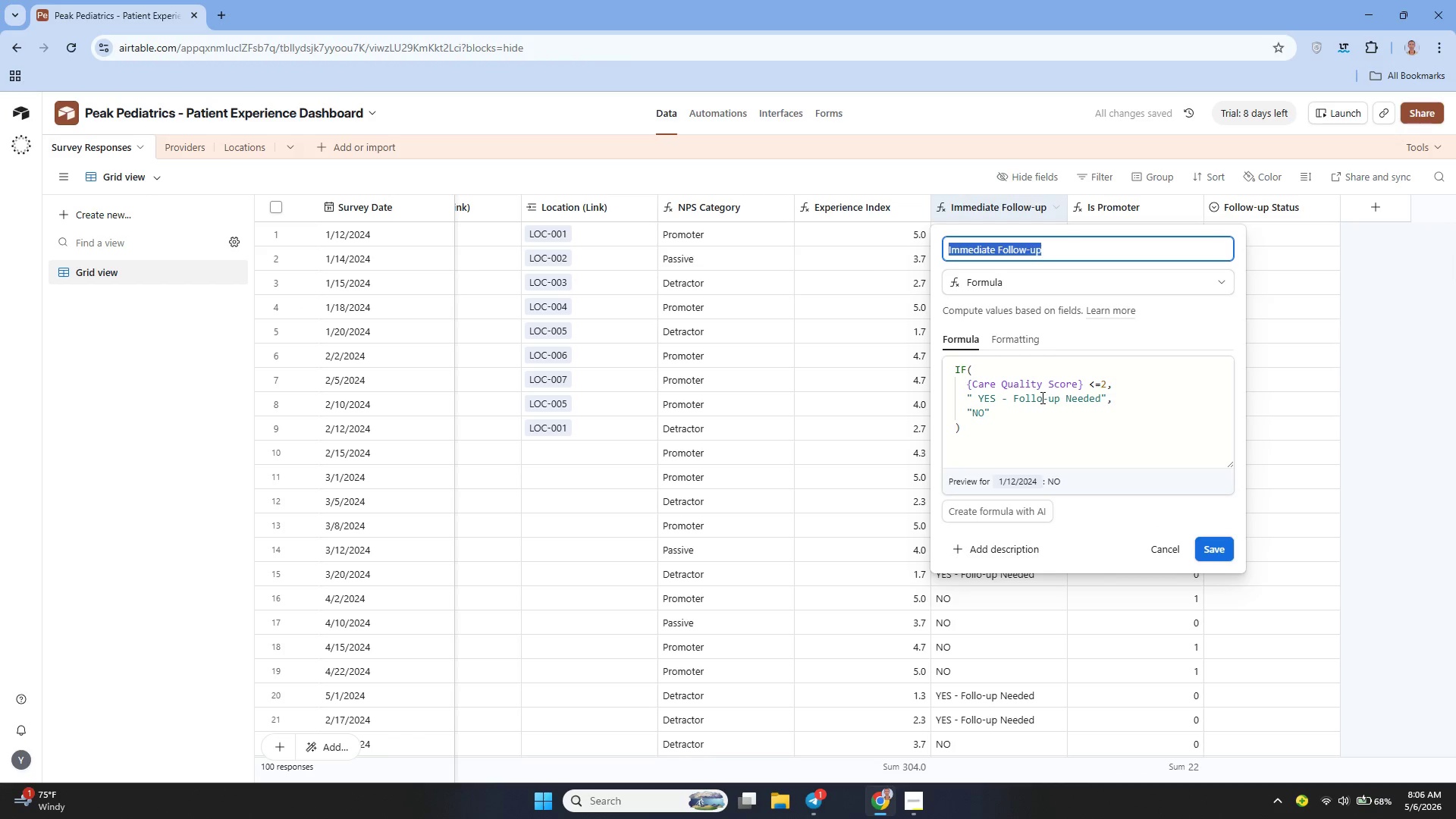 
left_click([1041, 397])
 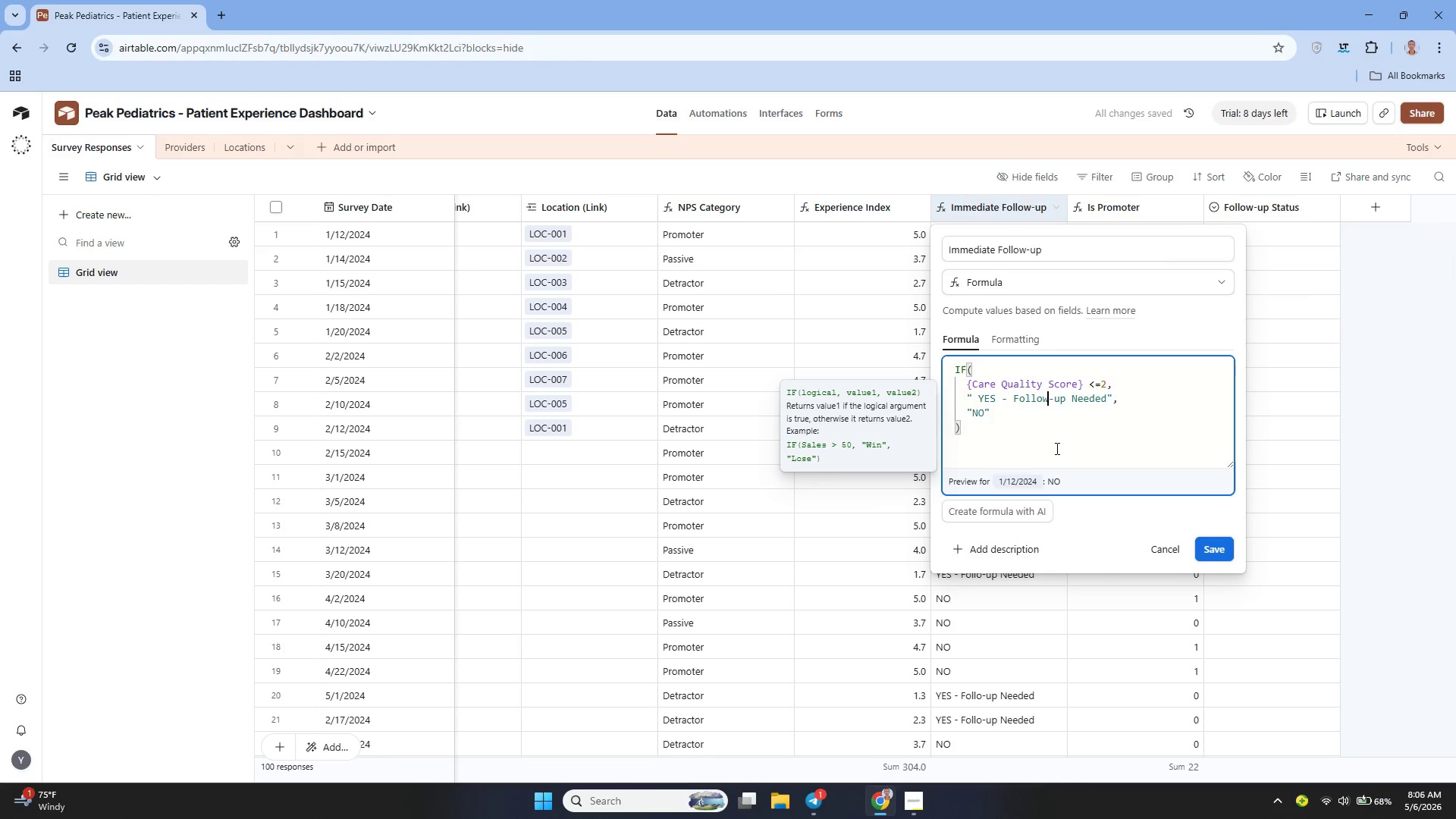 
key(W)
 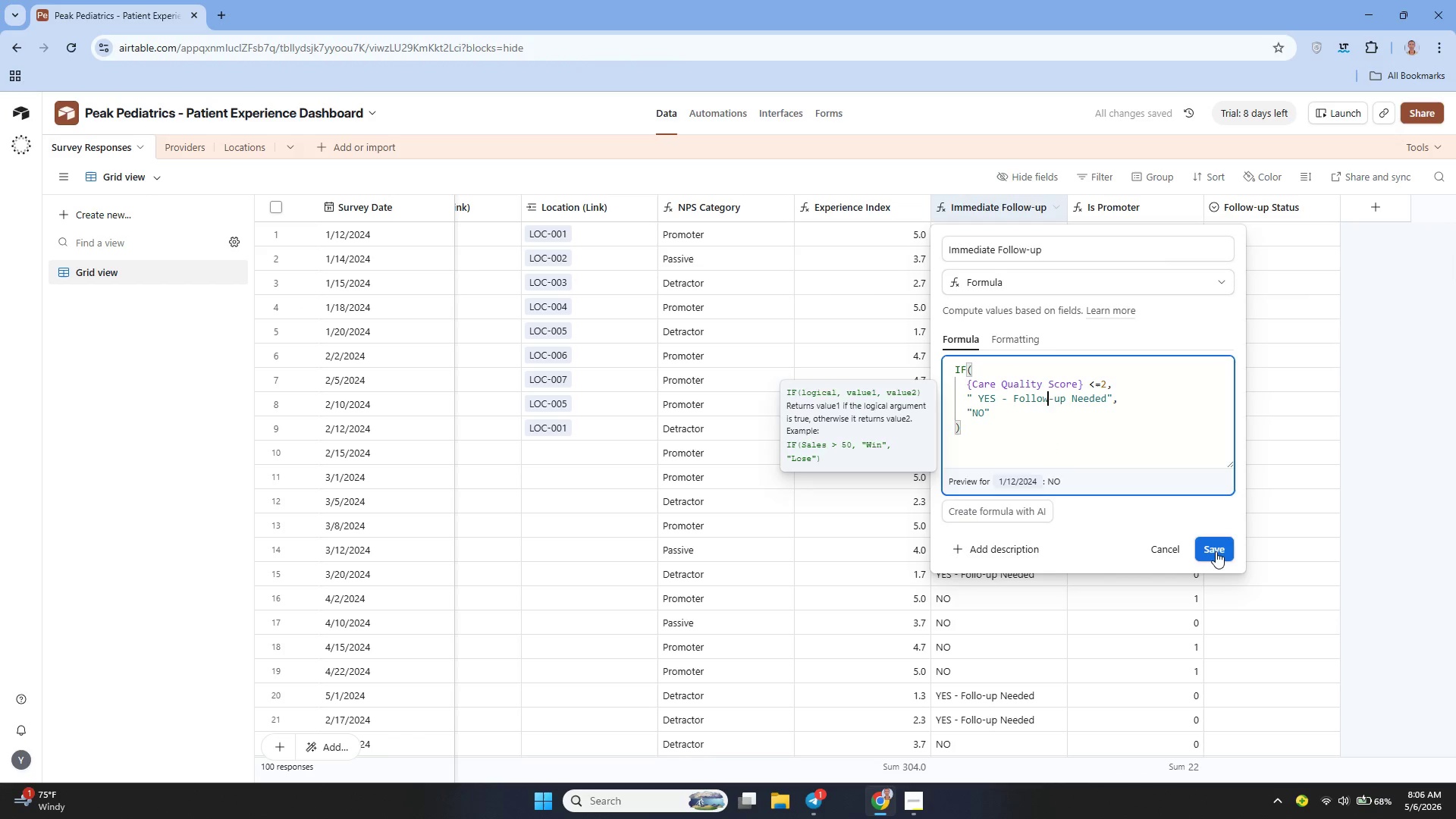 
left_click([1216, 551])
 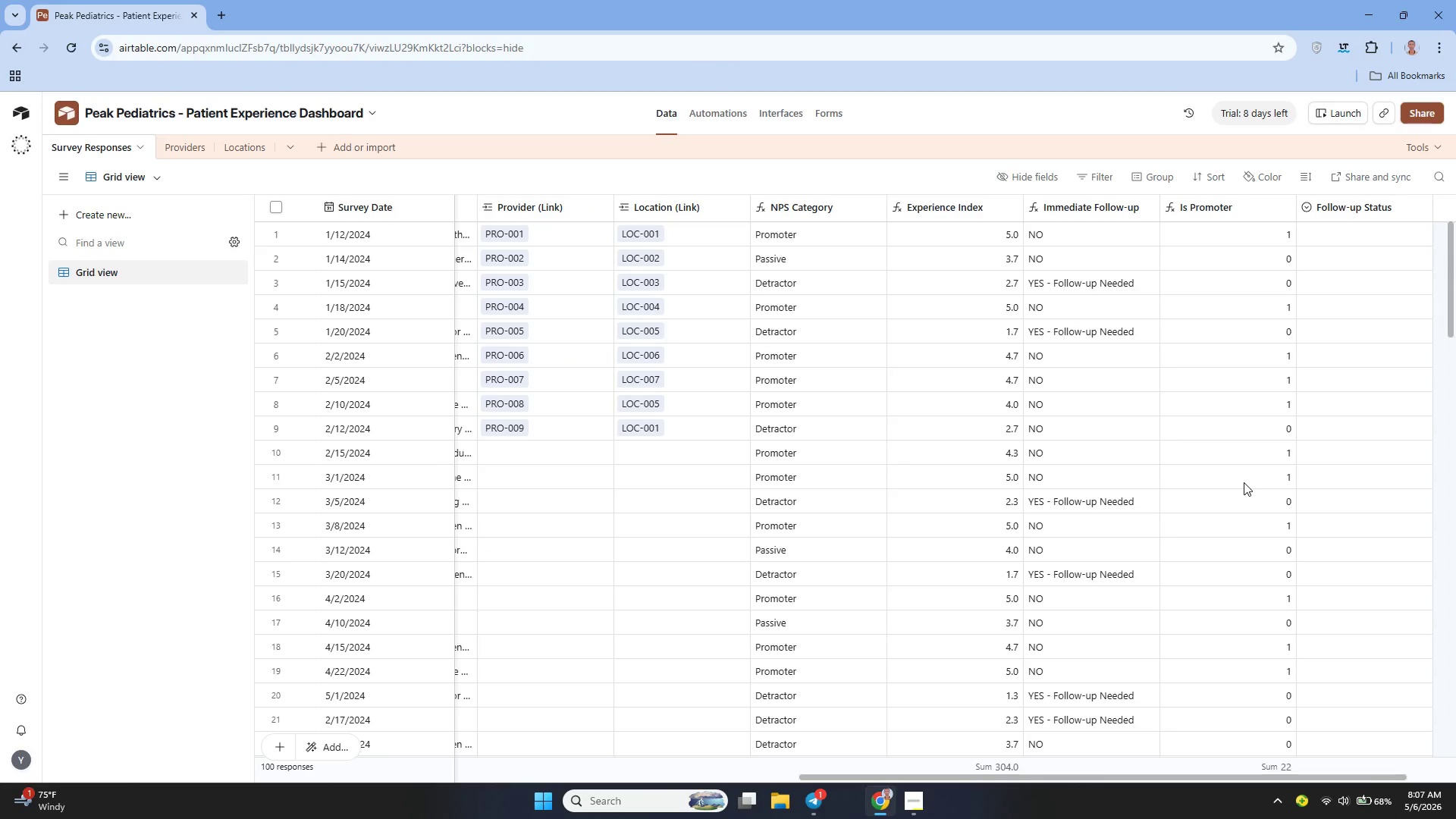 
wait(40.95)
 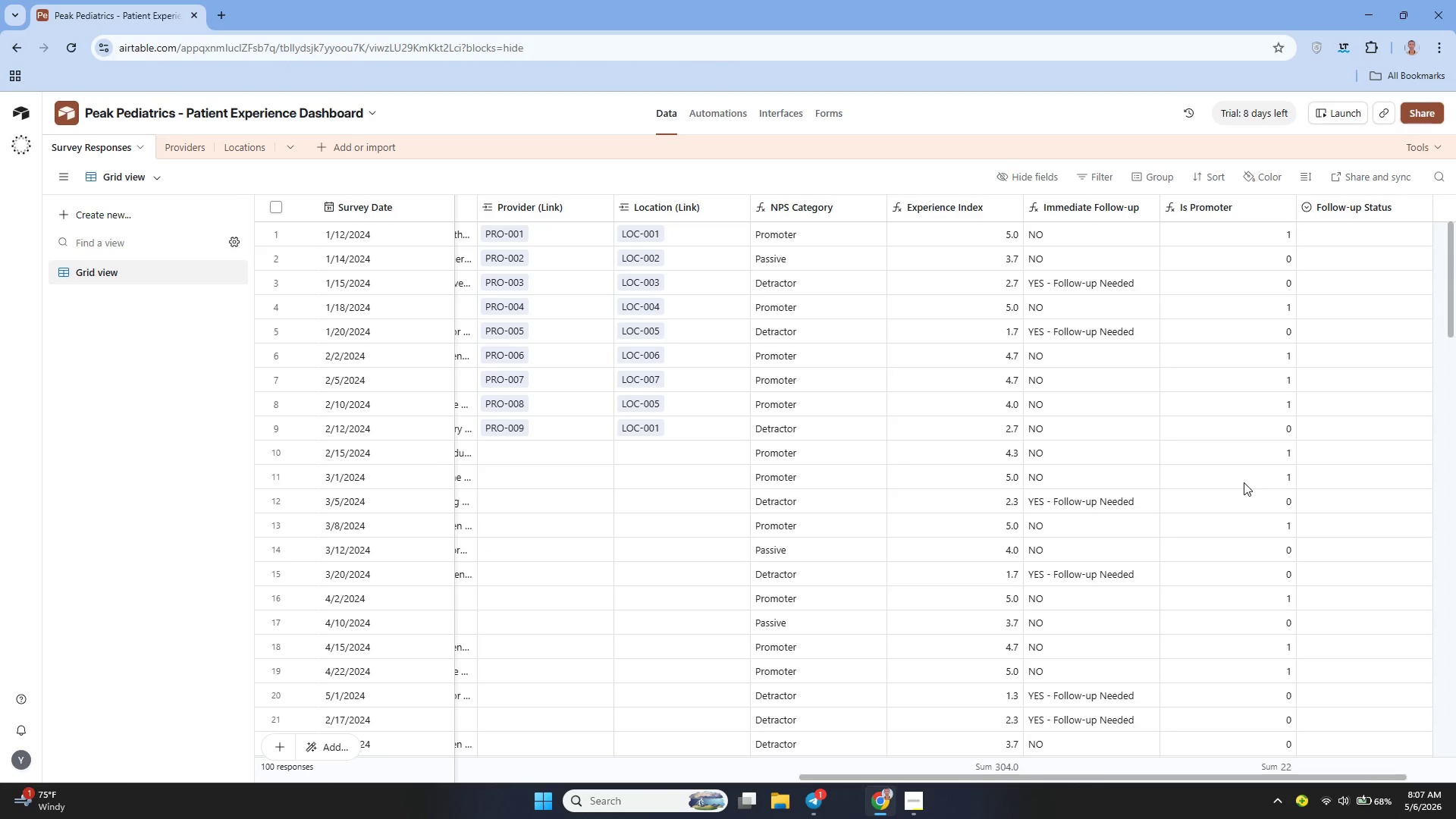 
double_click([1236, 280])
 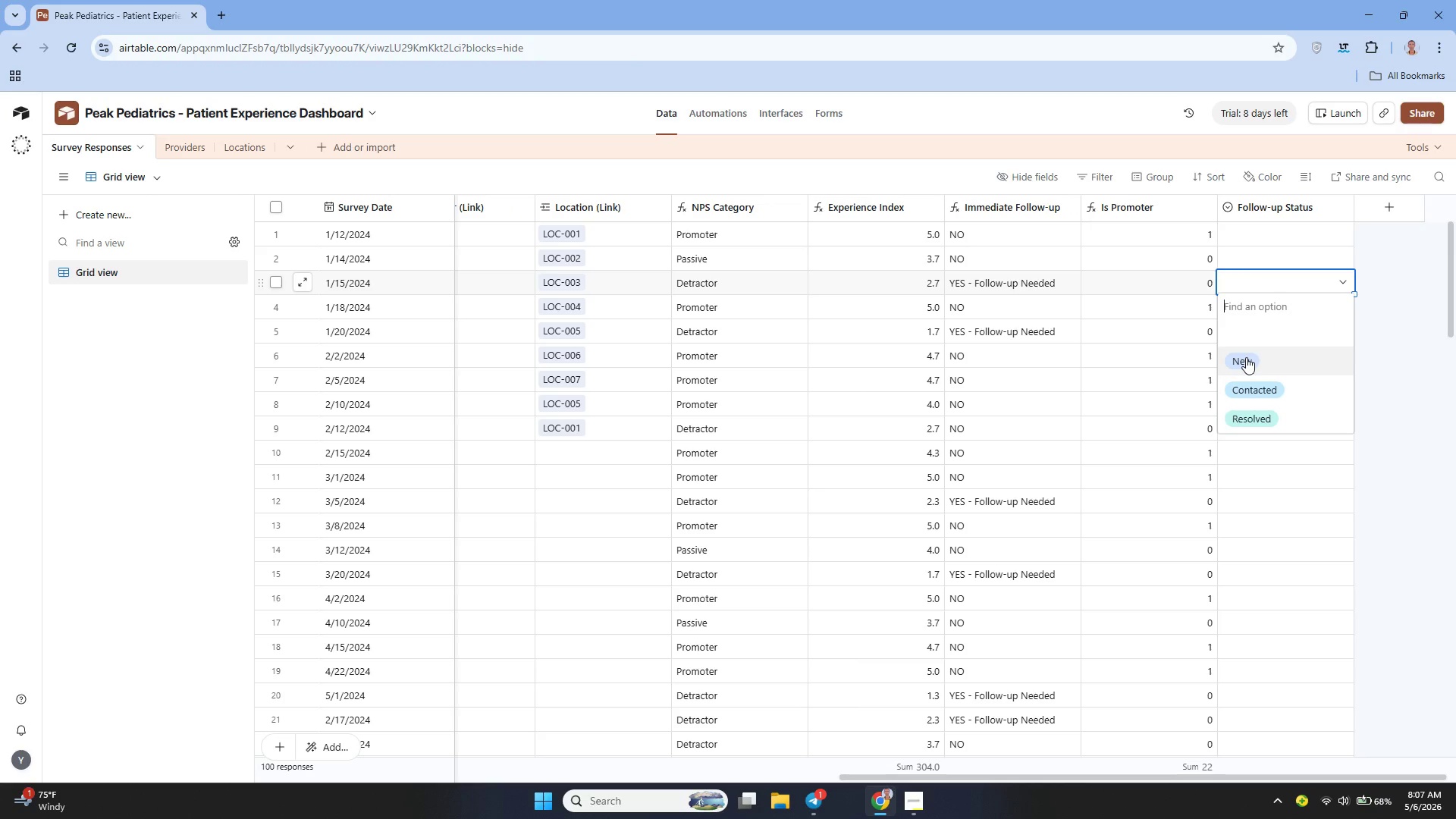 
left_click([1246, 357])
 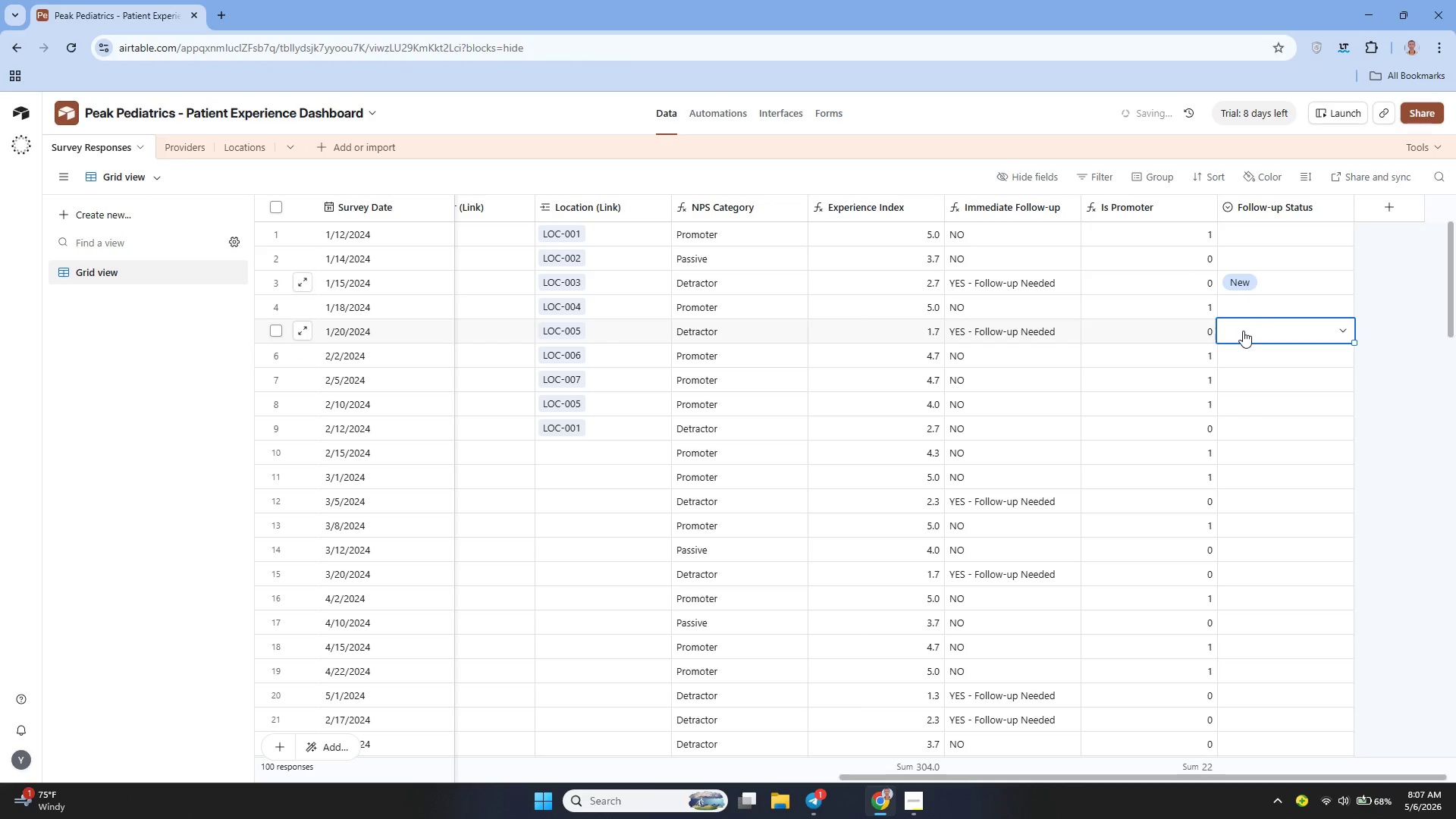 
double_click([1243, 331])
 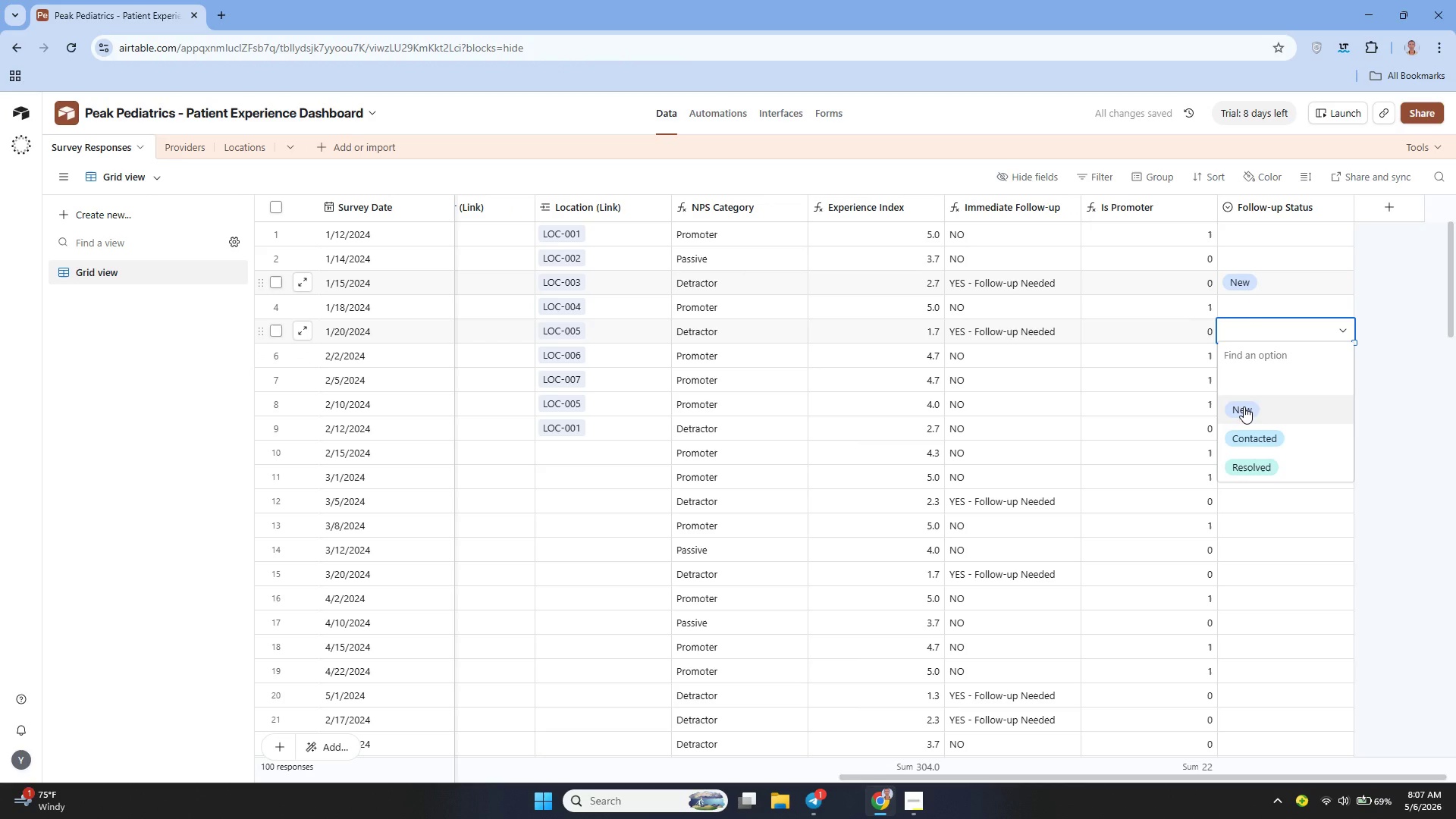 
left_click([1244, 406])
 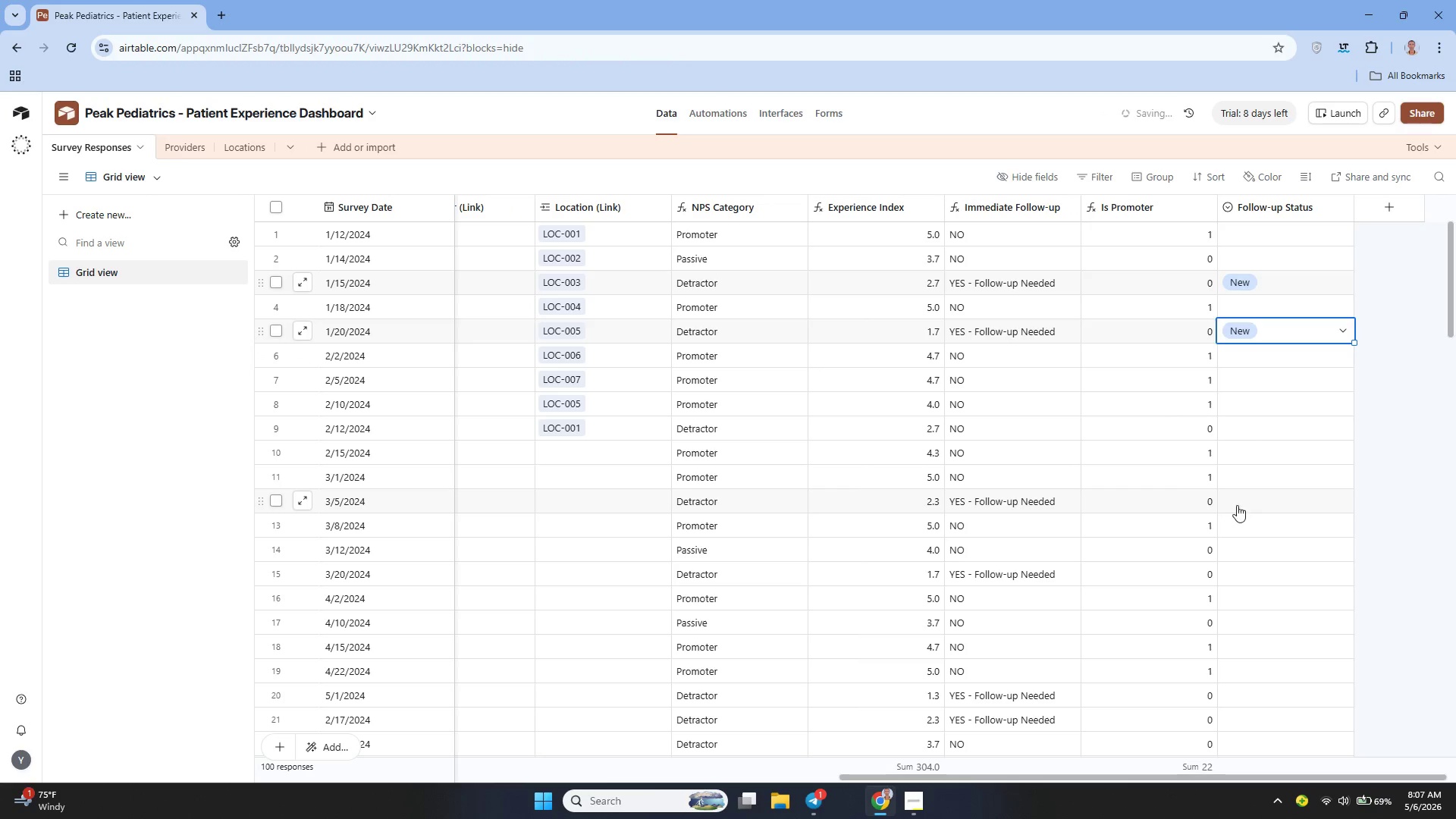 
double_click([1237, 505])
 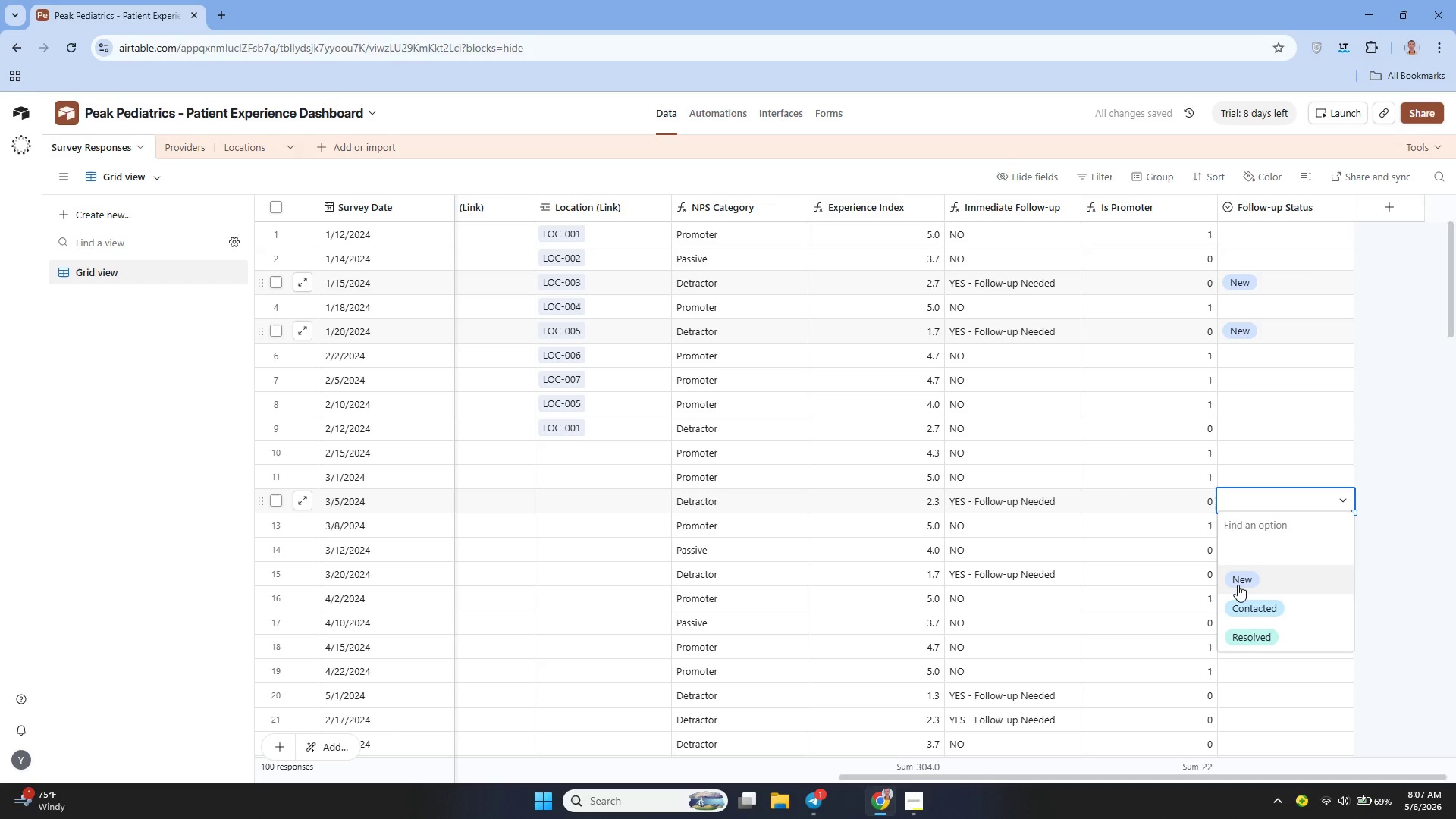 
left_click([1238, 585])
 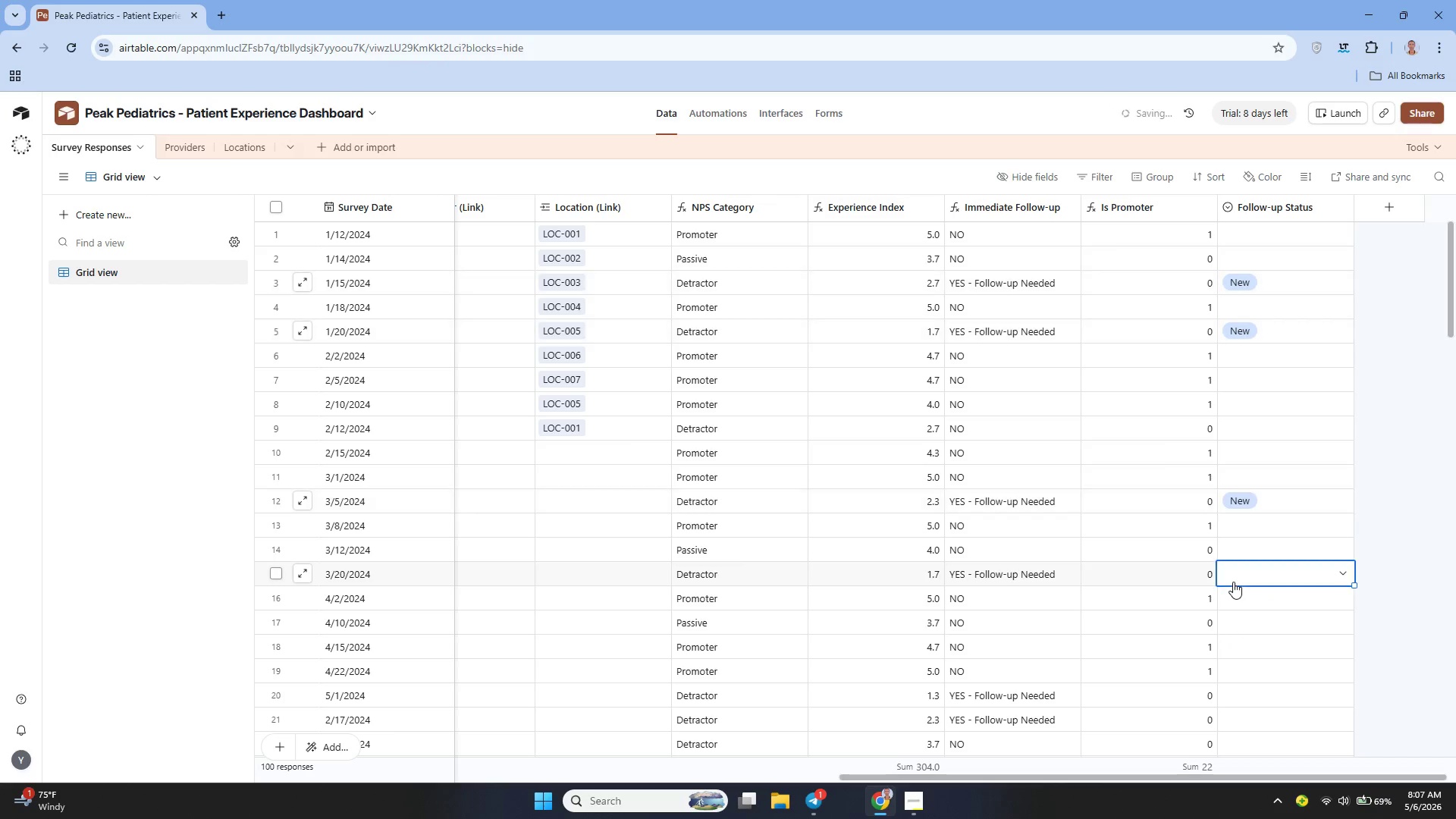 
double_click([1233, 582])
 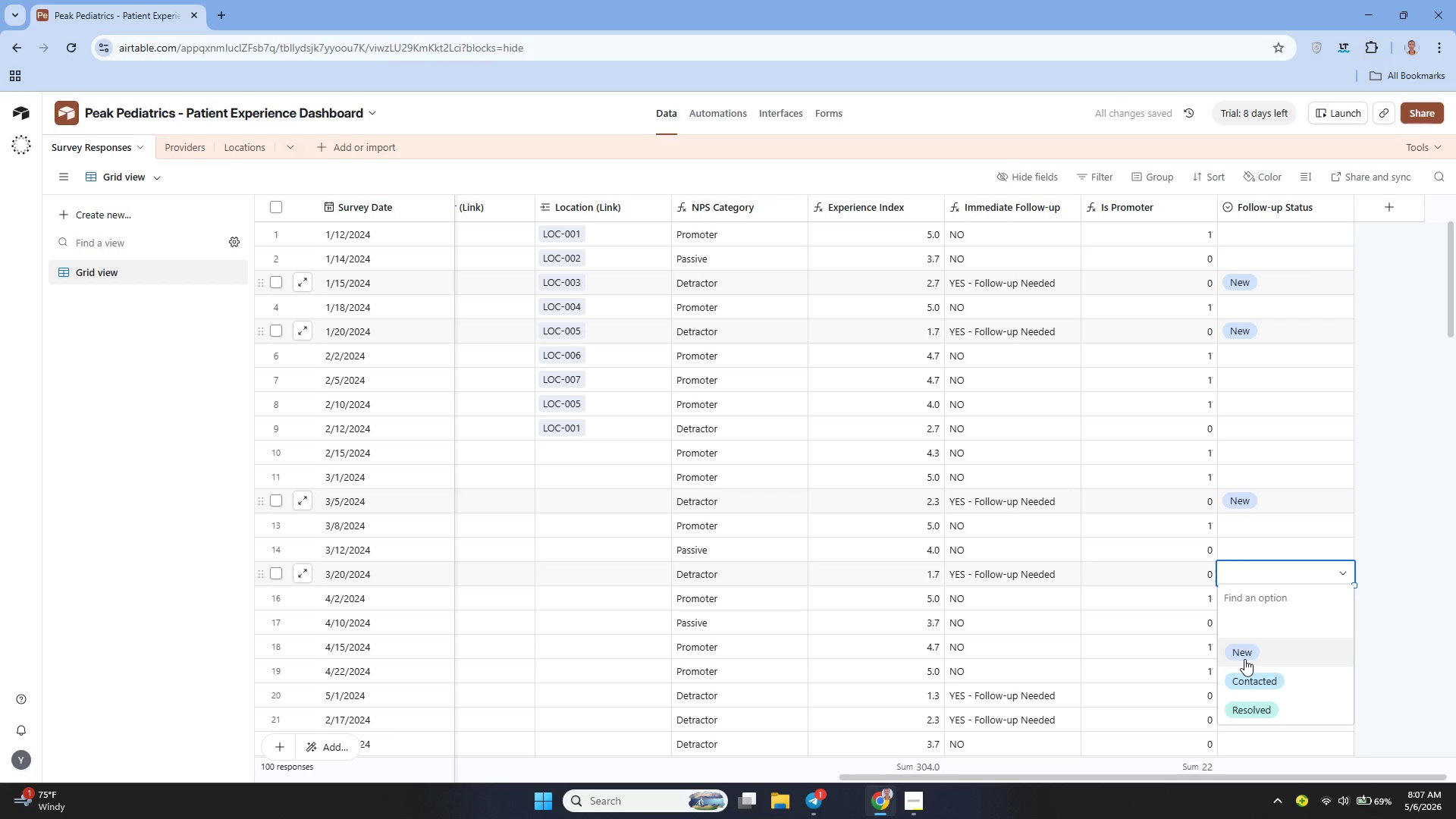 
left_click([1244, 659])
 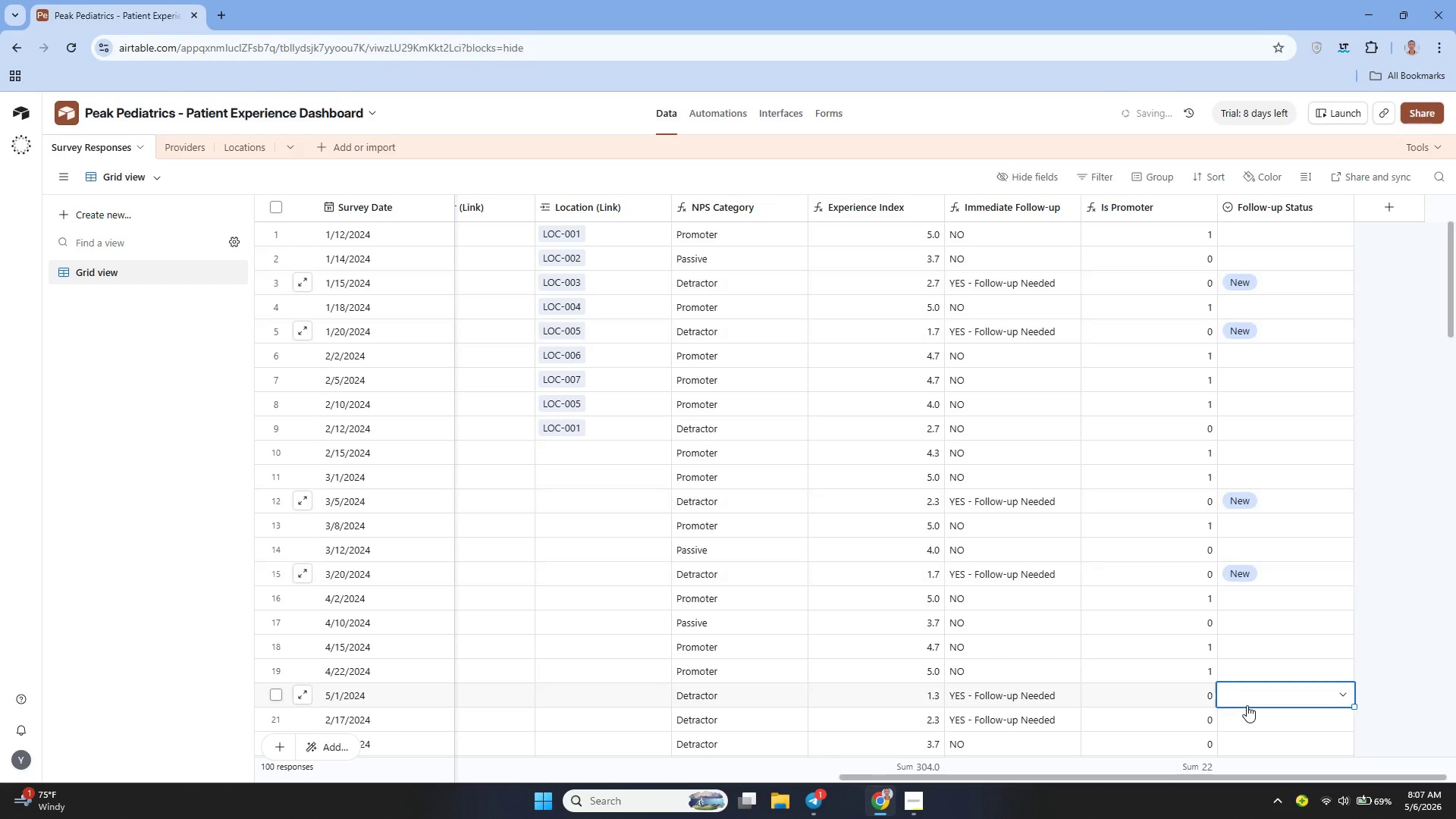 
double_click([1247, 705])
 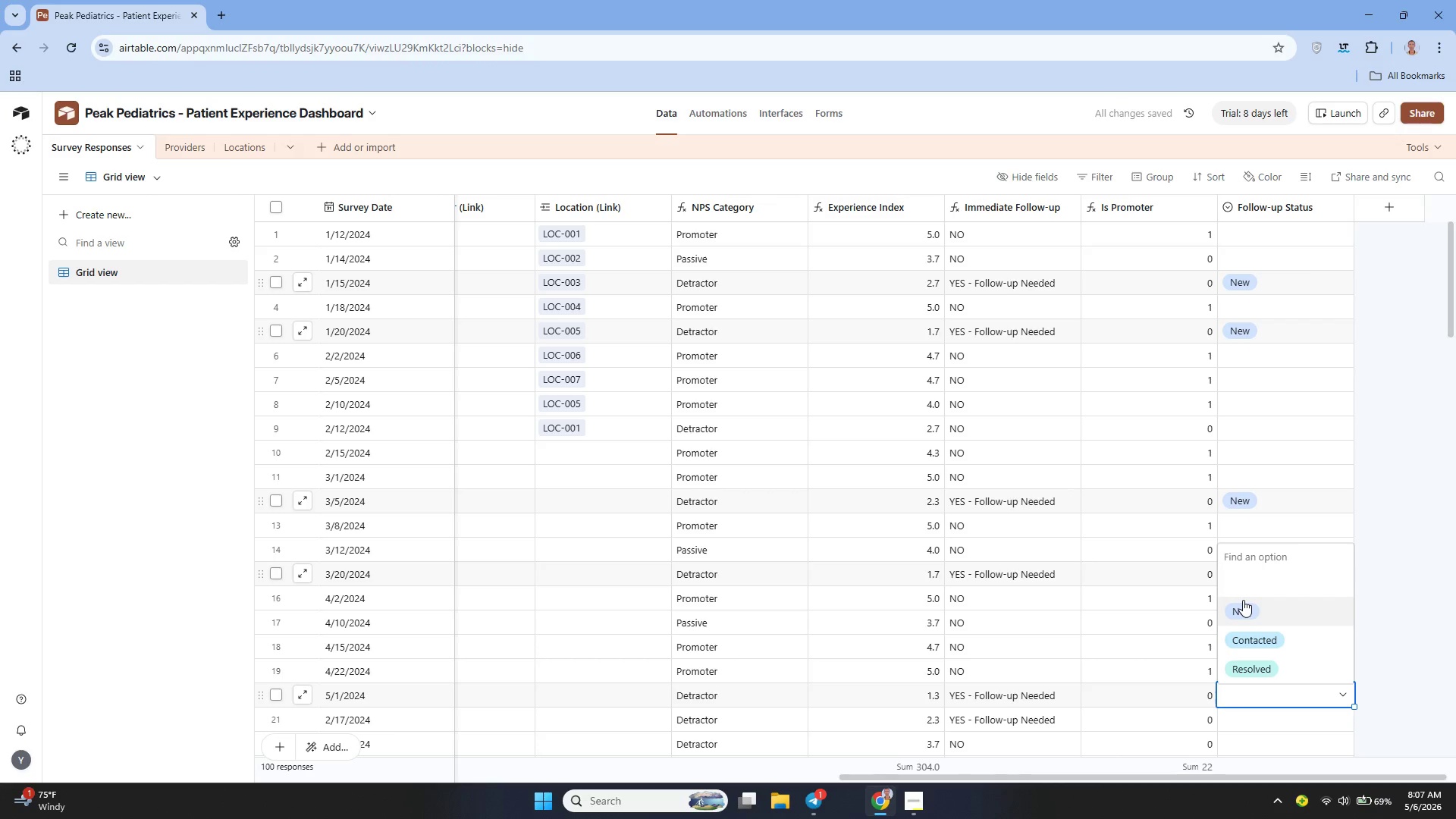 
left_click([1243, 600])
 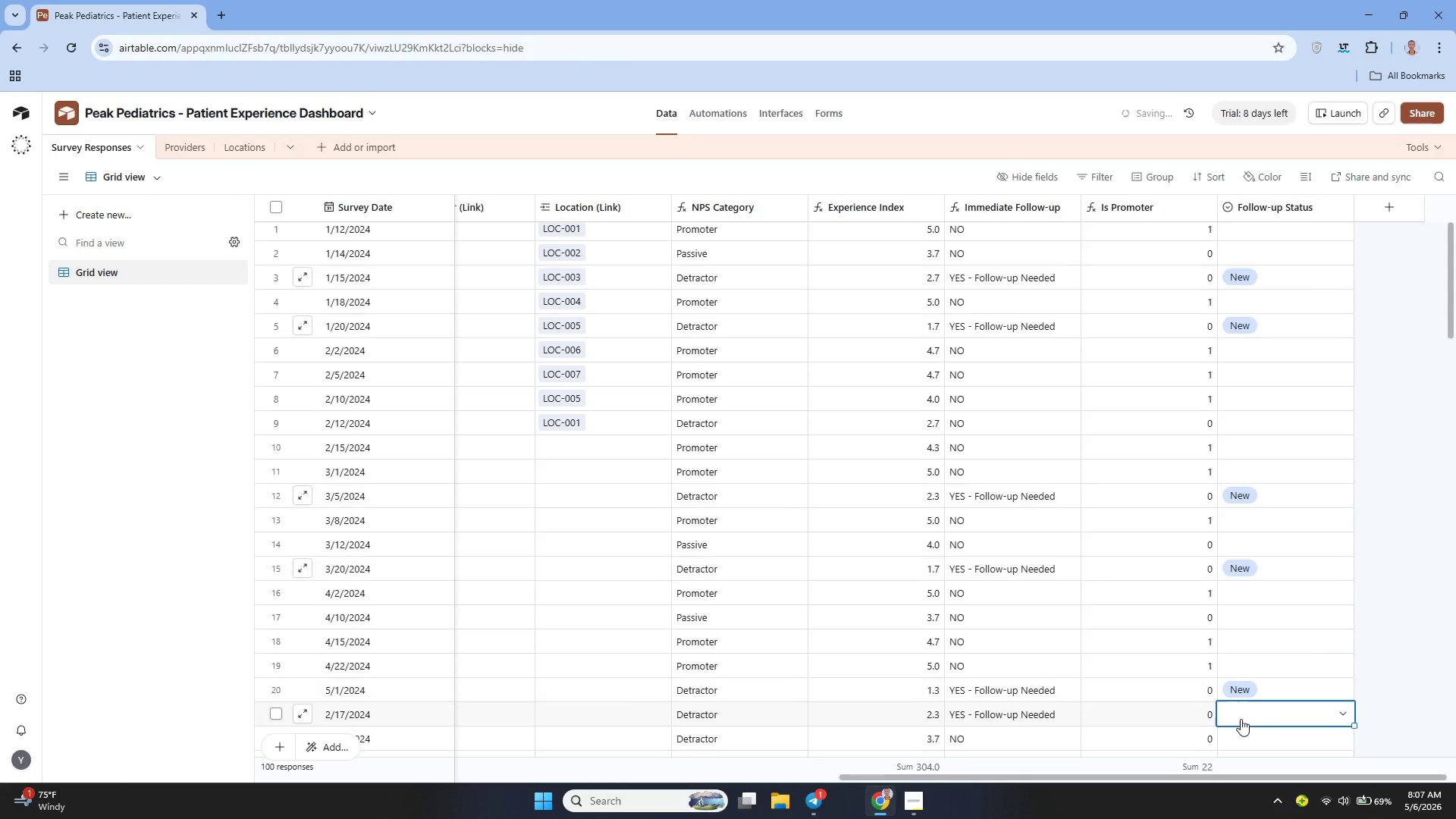 
double_click([1241, 719])
 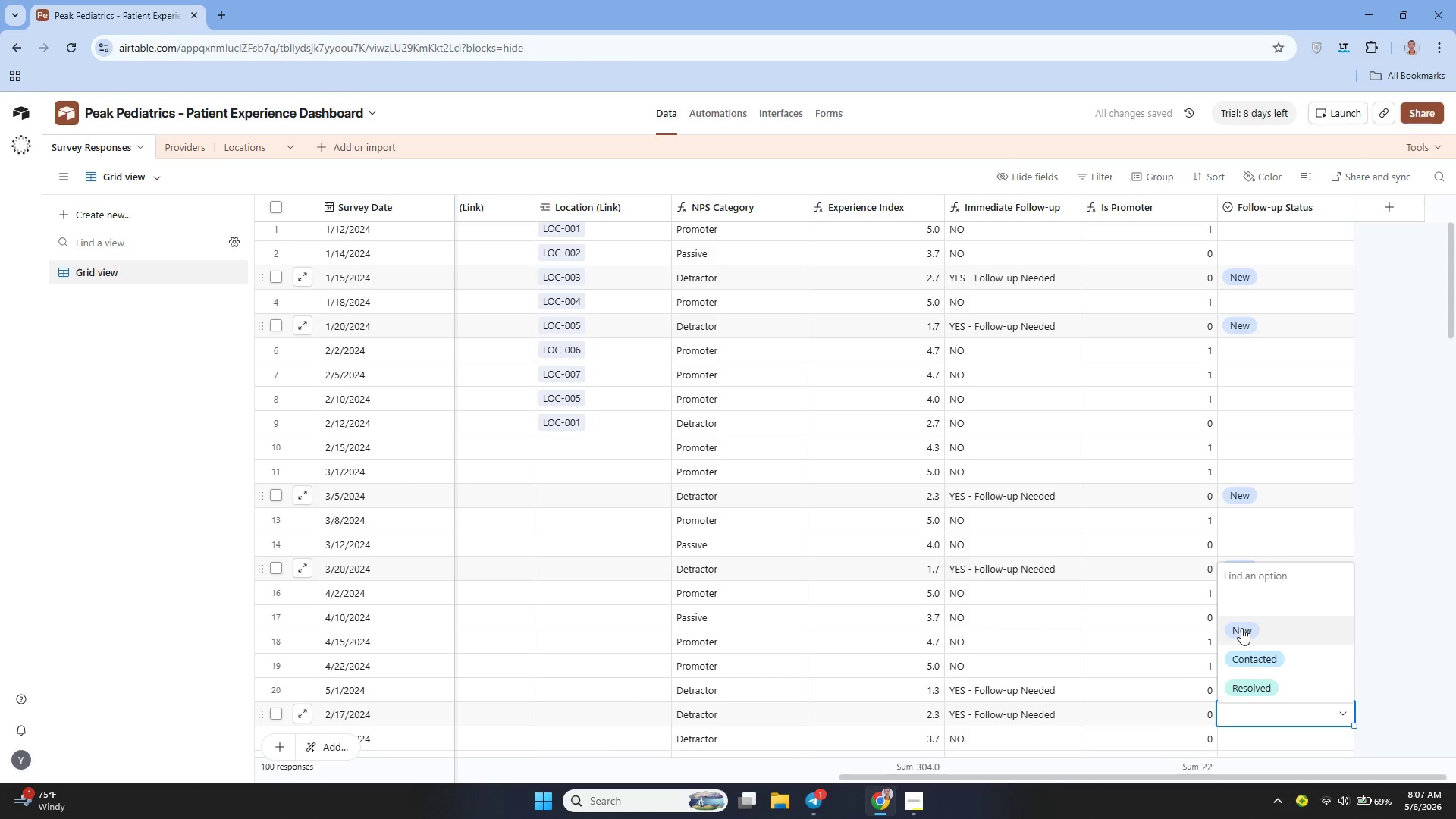 
left_click([1241, 628])
 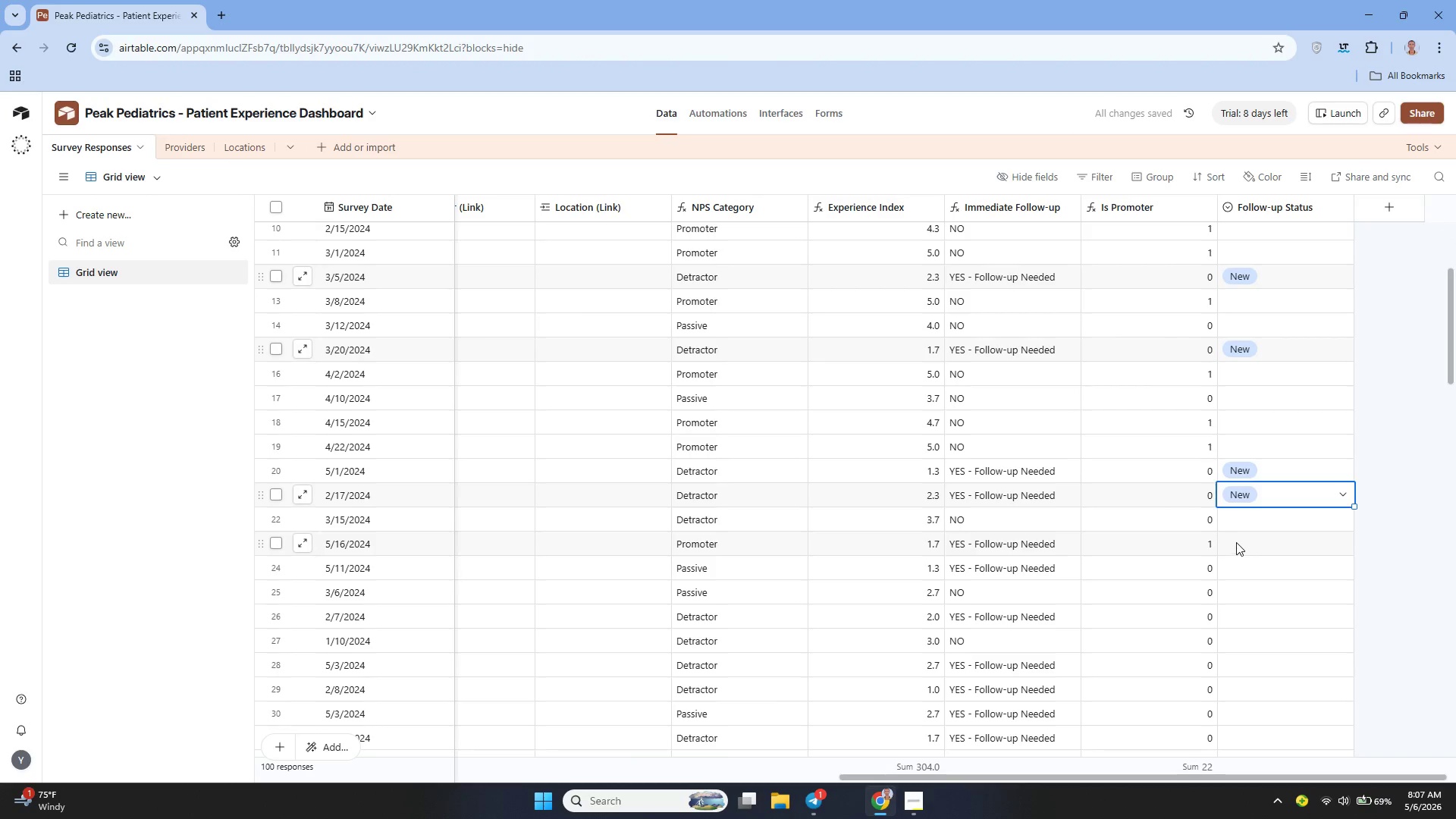 
double_click([1237, 542])
 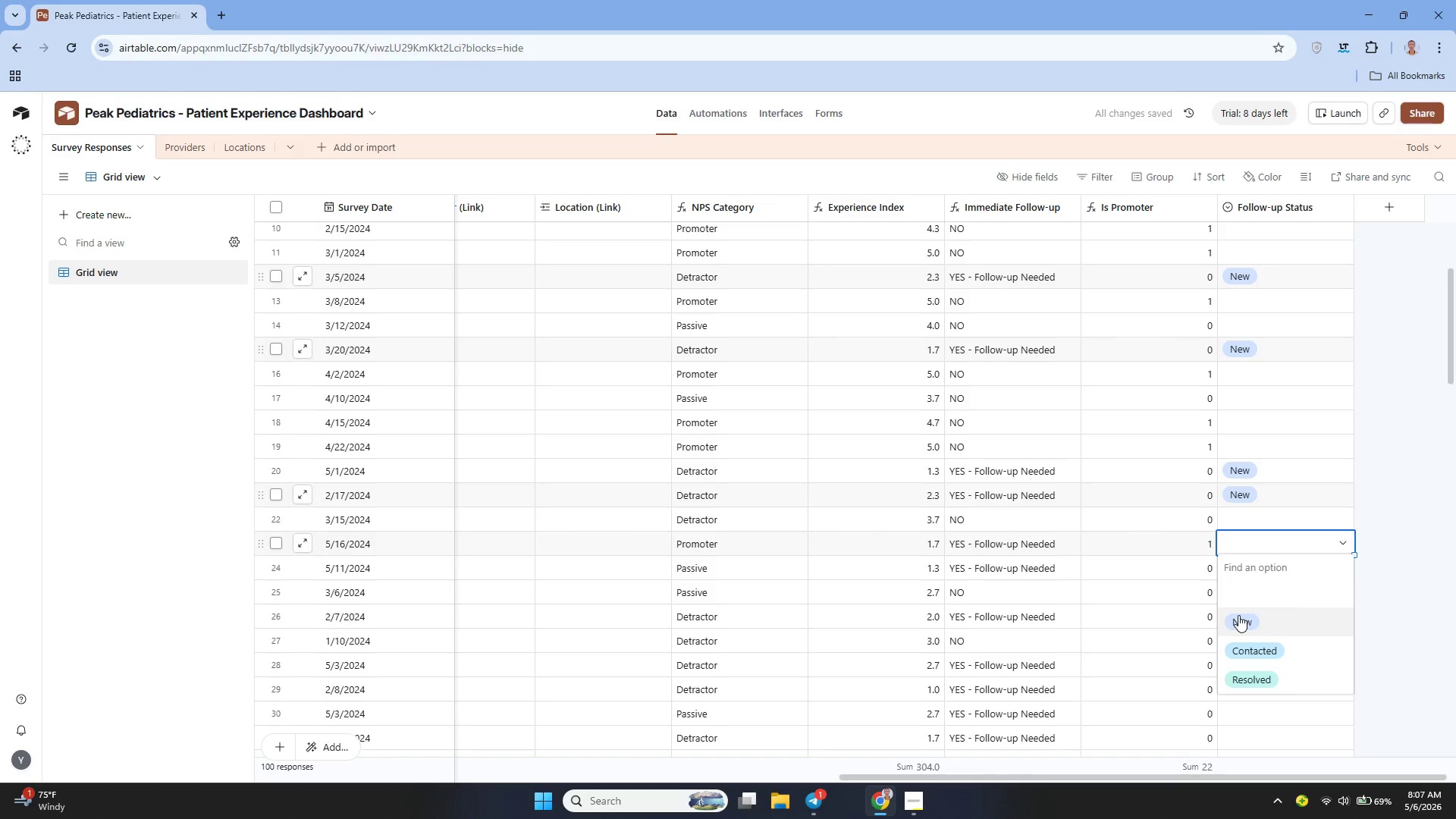 
left_click([1238, 615])
 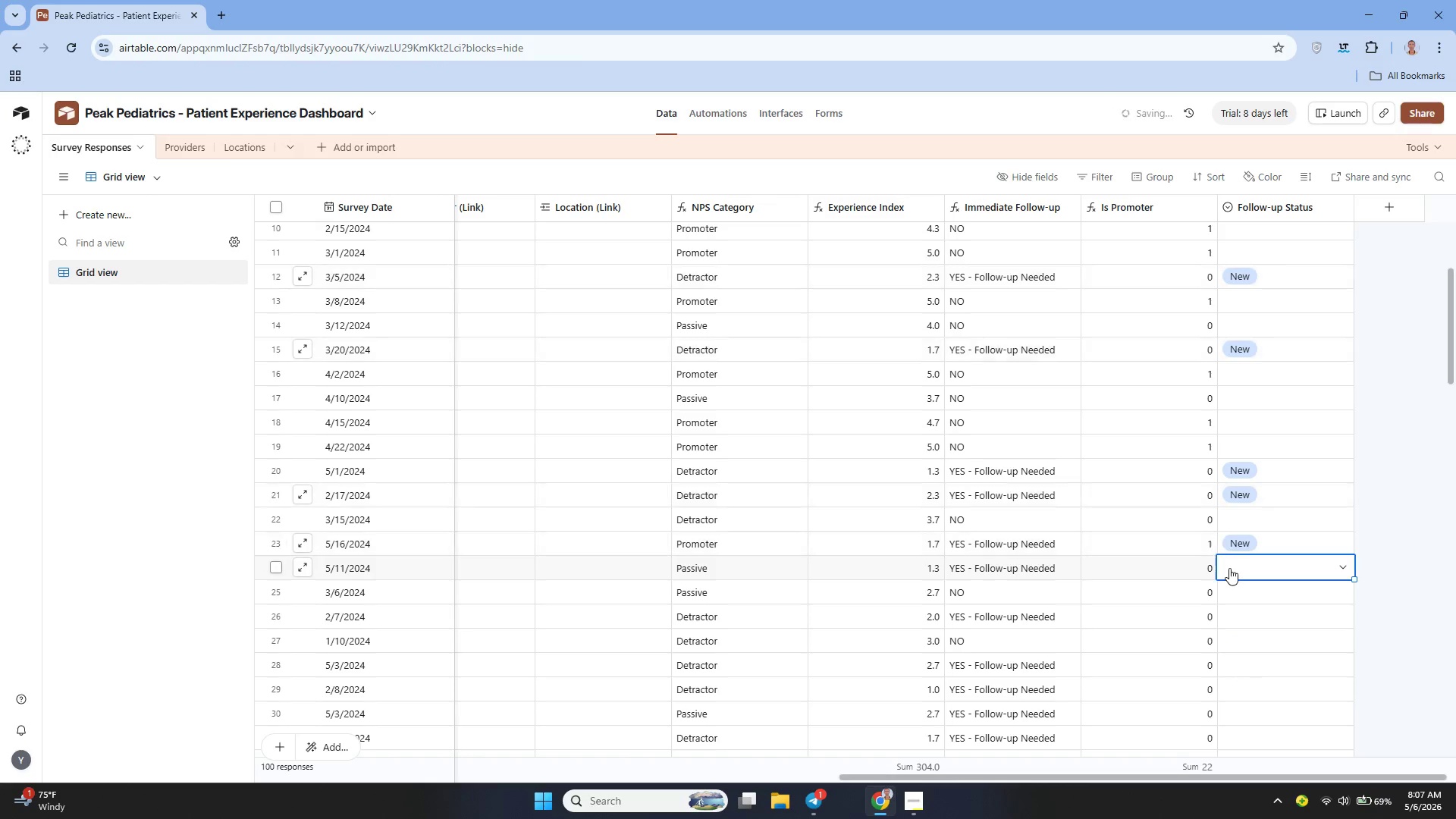 
double_click([1229, 568])
 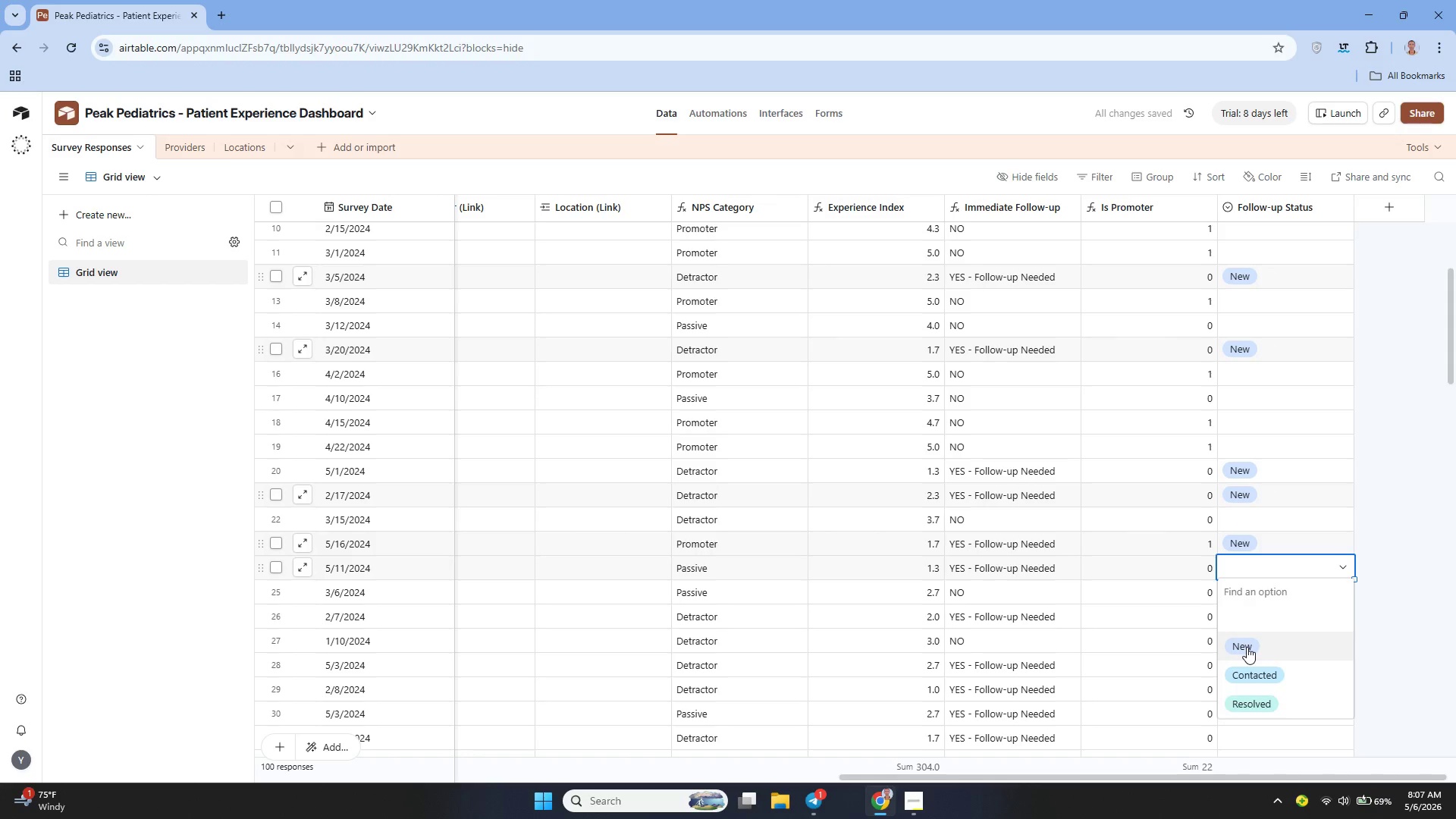 
left_click([1247, 647])
 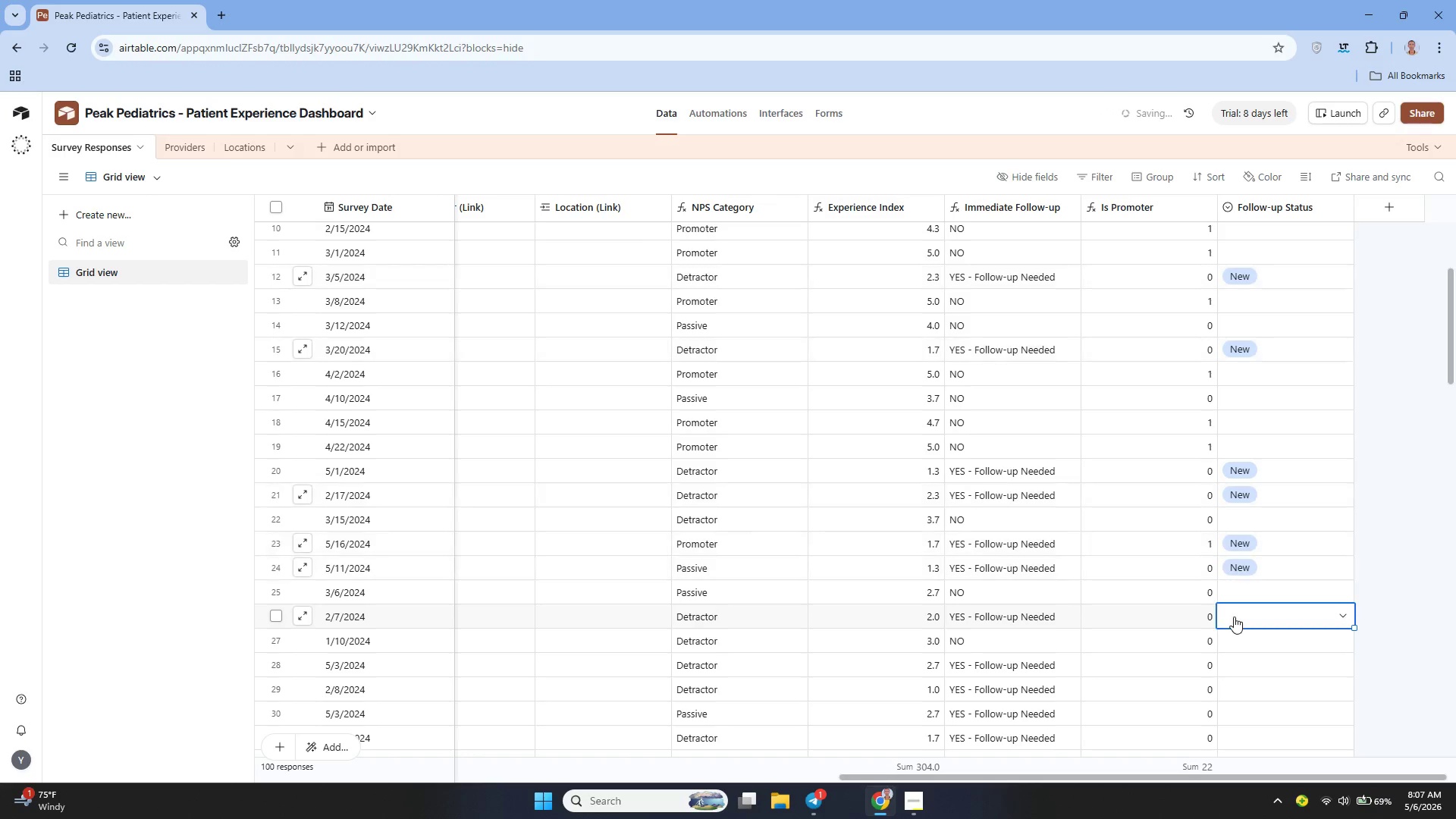 
double_click([1234, 617])
 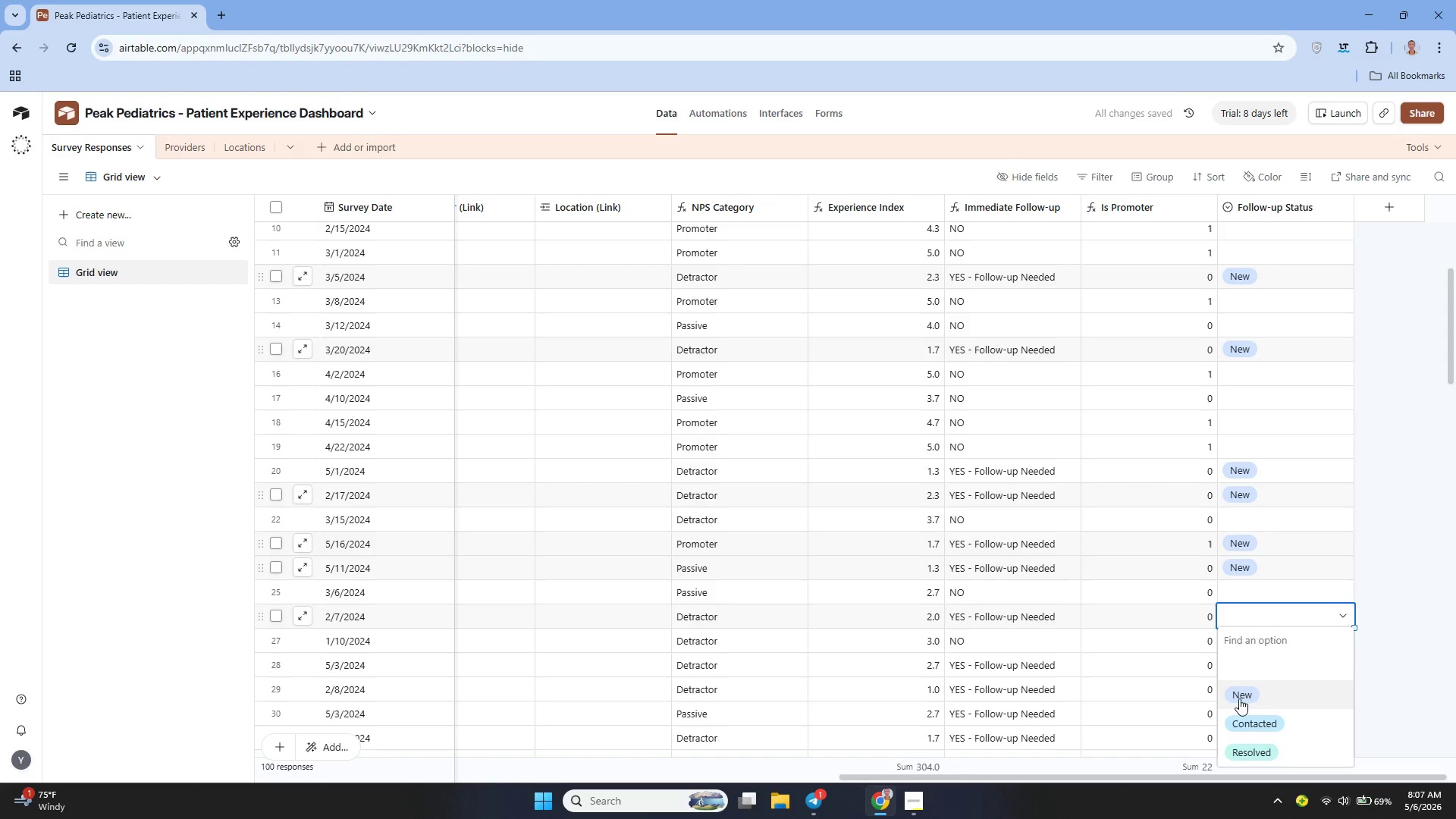 
left_click([1239, 698])
 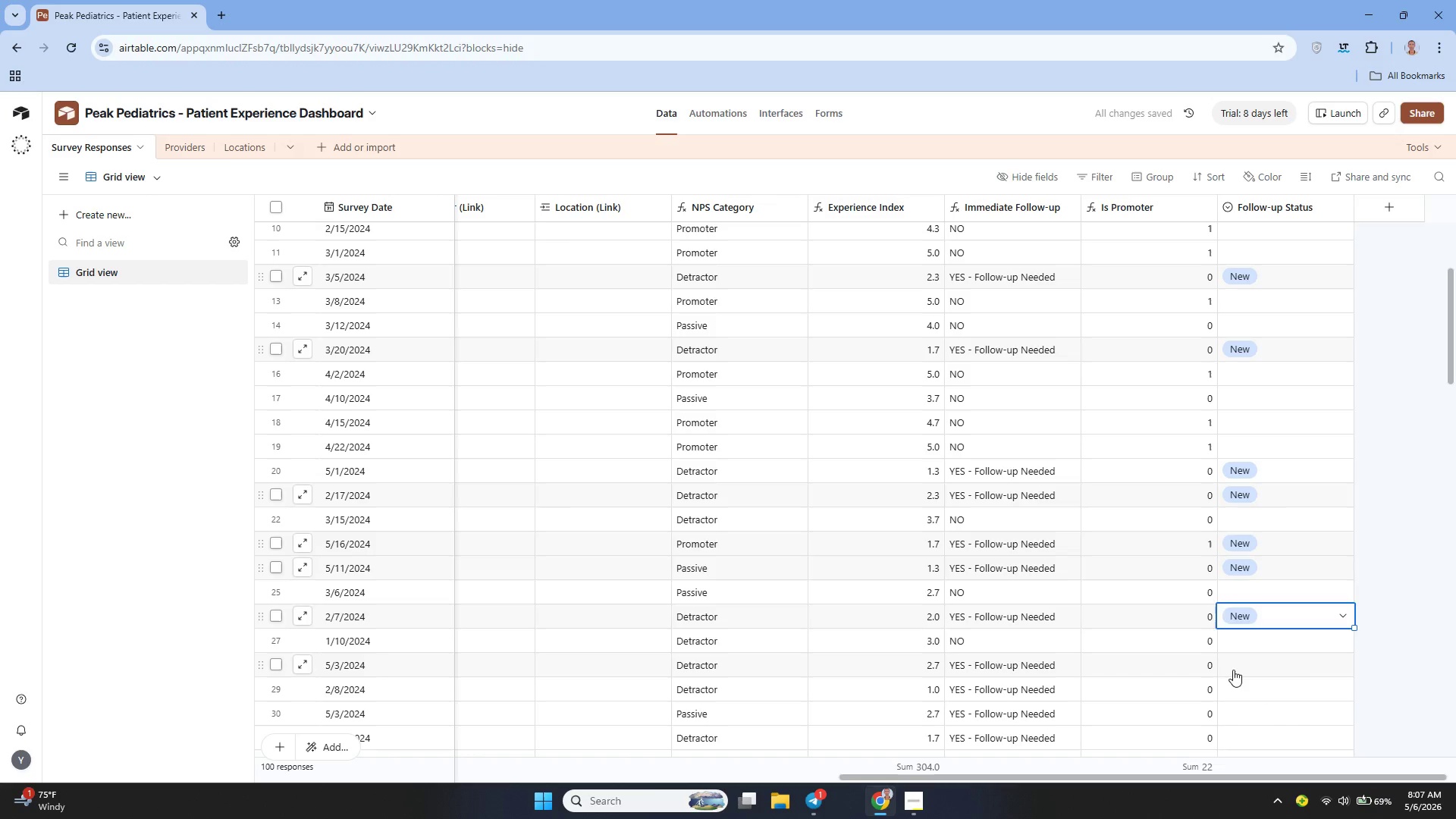 
double_click([1233, 670])
 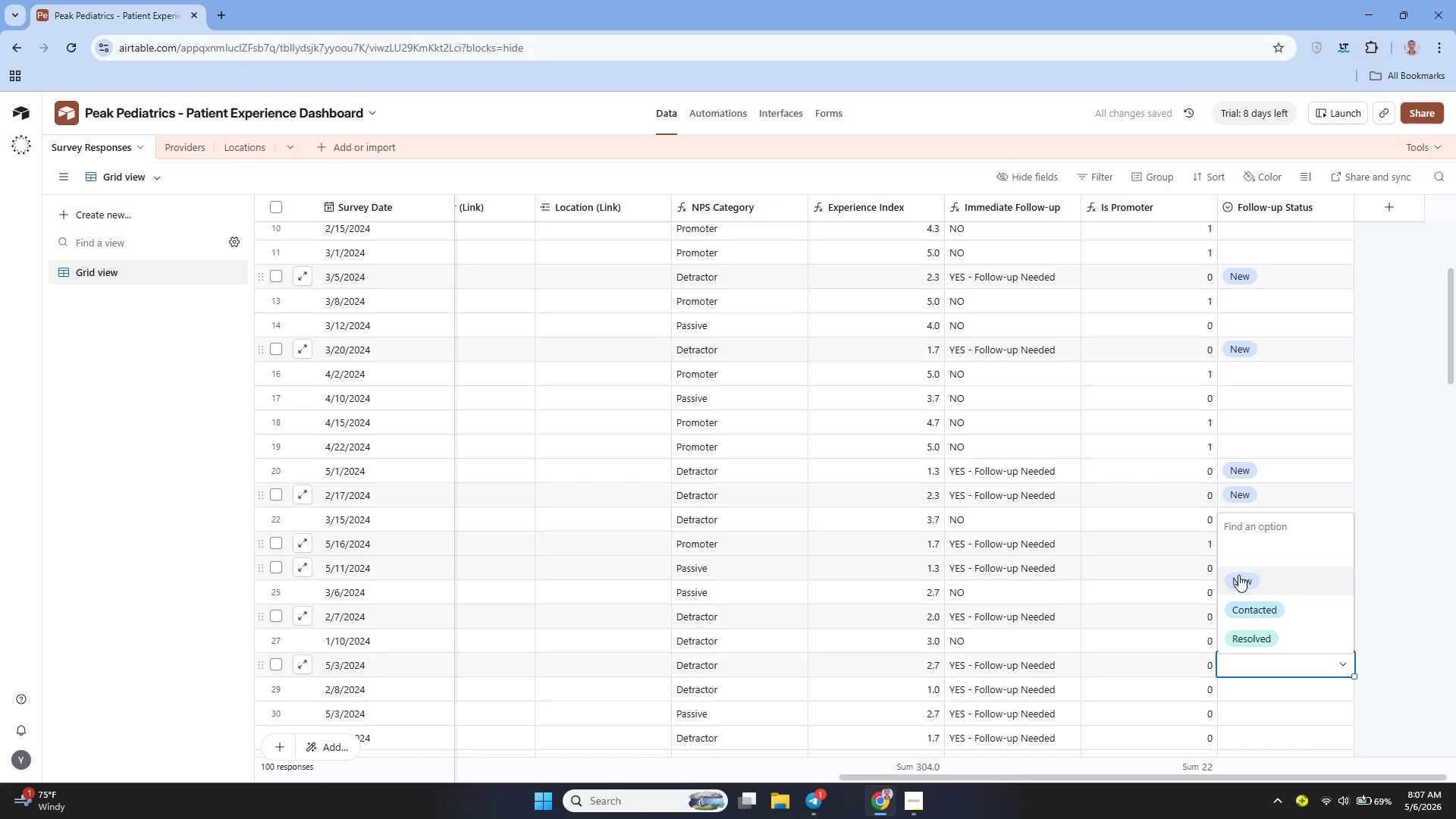 
left_click([1238, 575])
 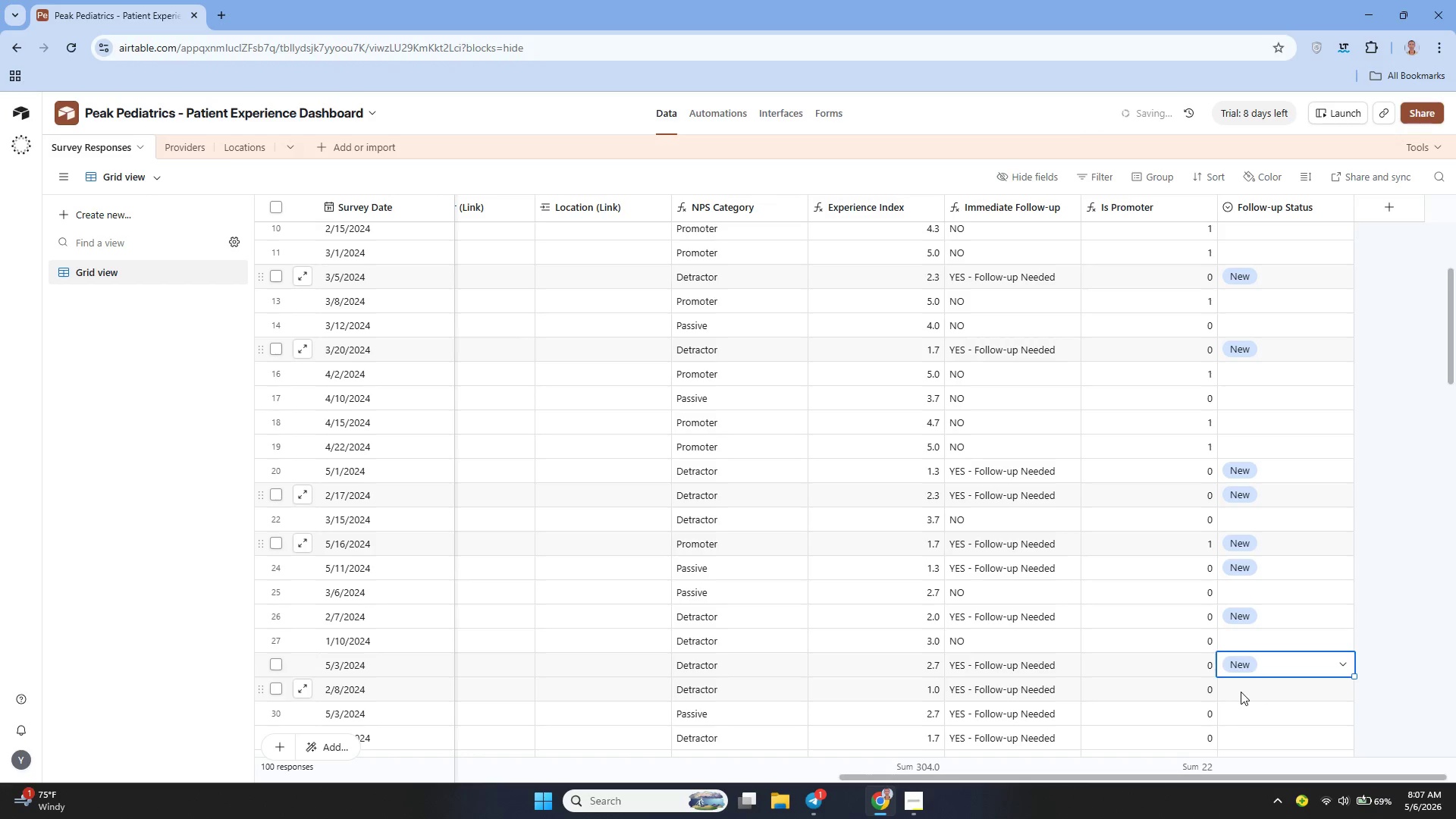 
left_click([1241, 692])
 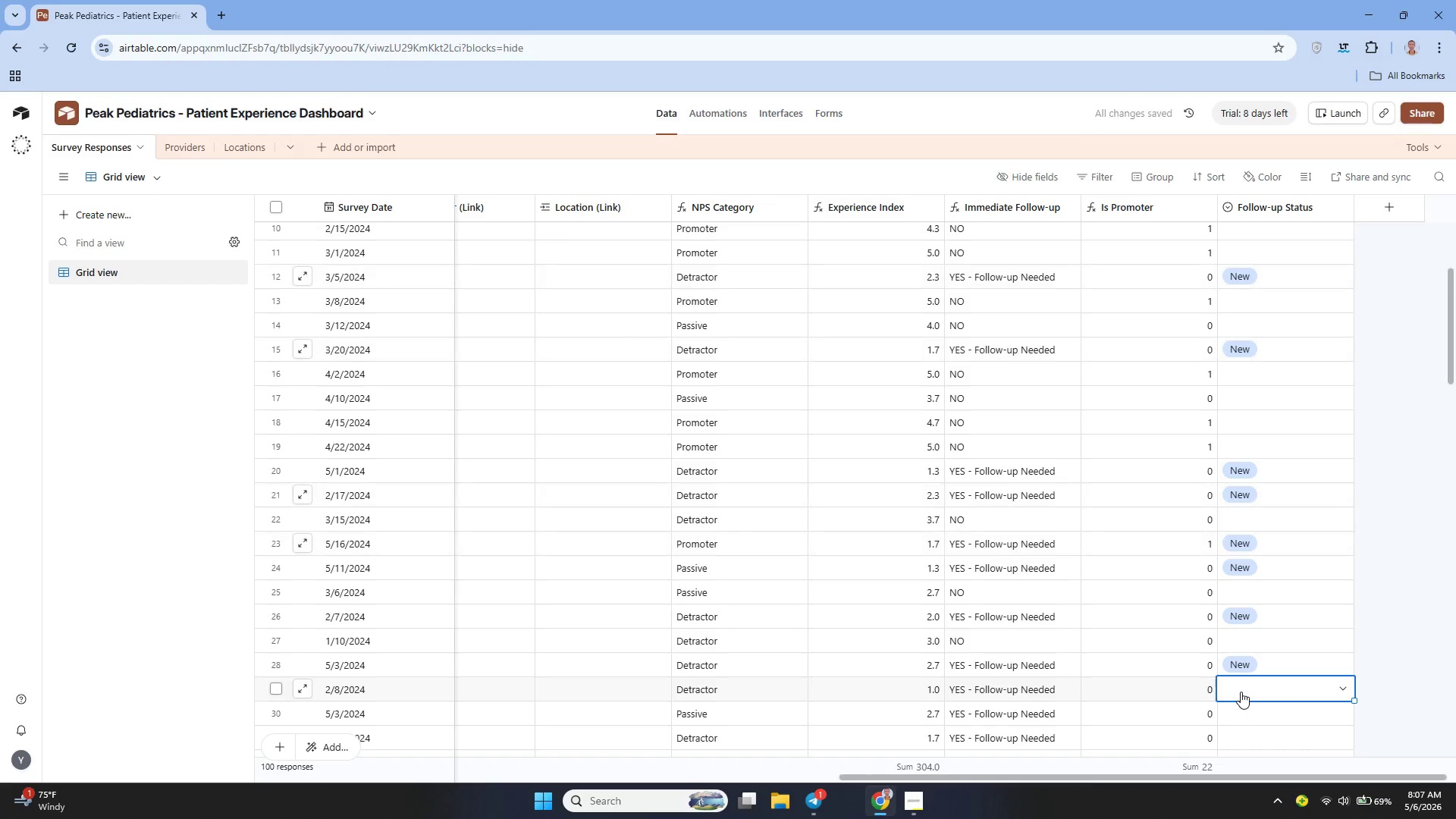 
double_click([1241, 692])
 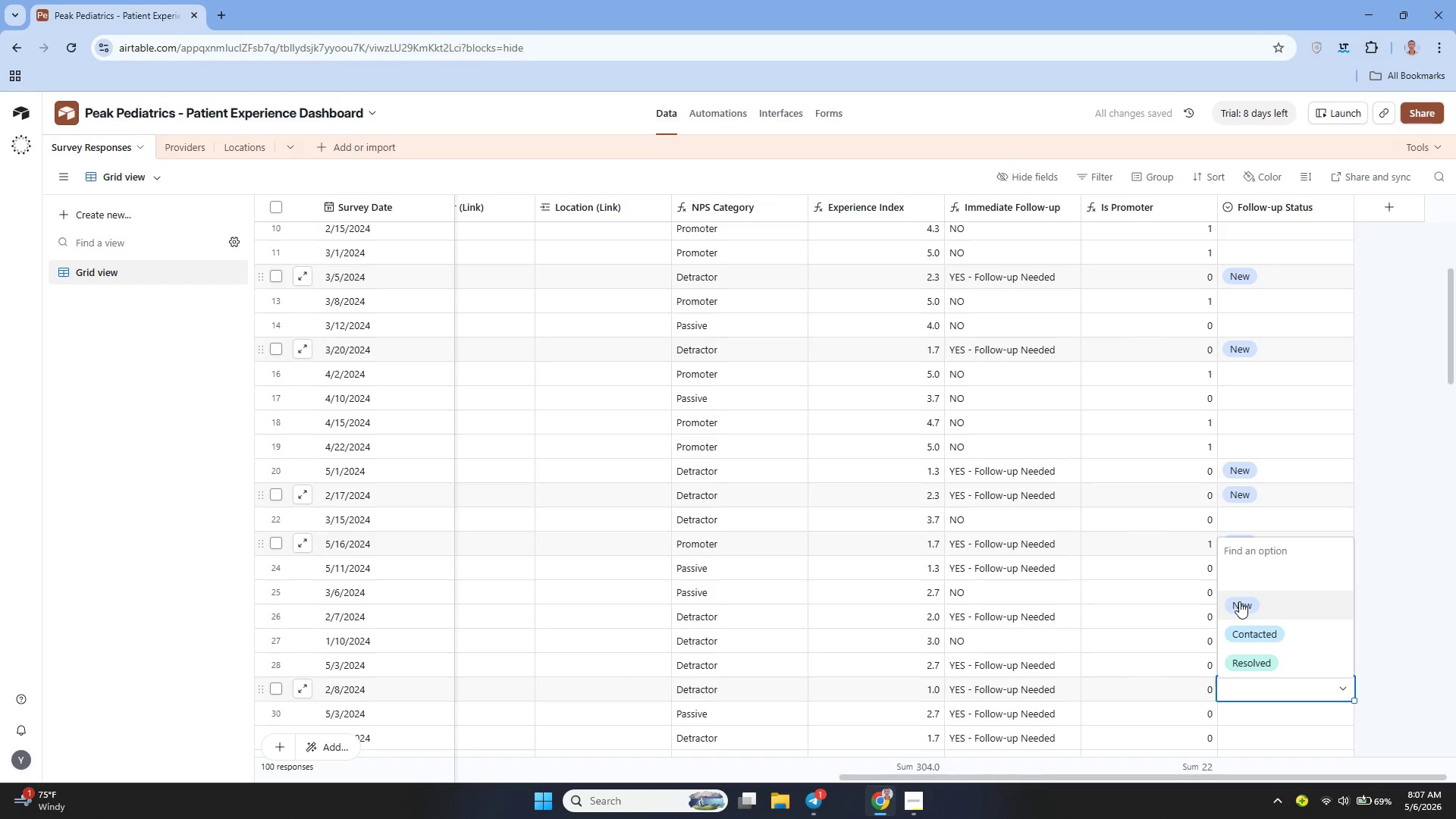 
left_click([1239, 601])
 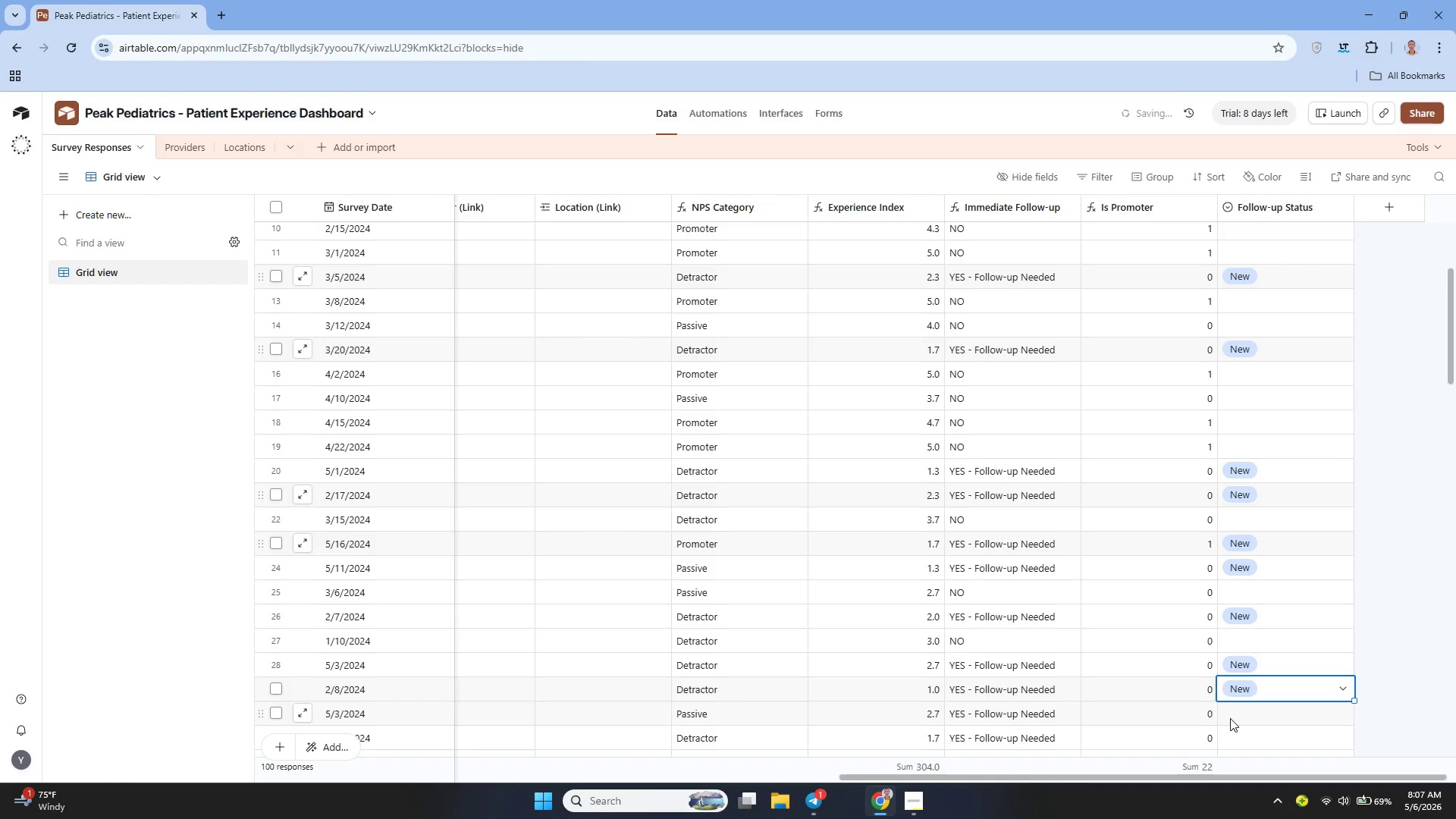 
left_click([1230, 718])
 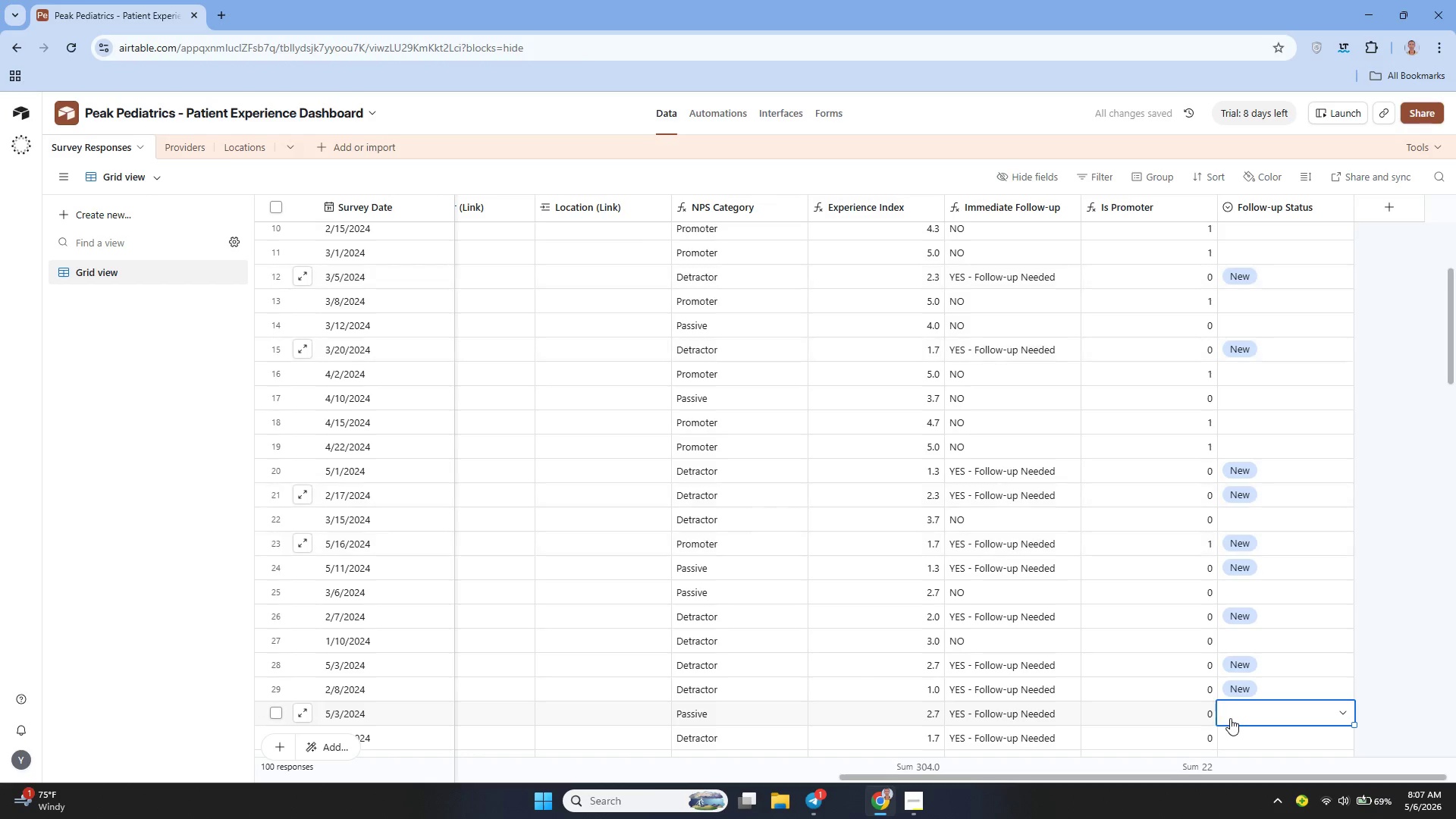 
double_click([1230, 718])
 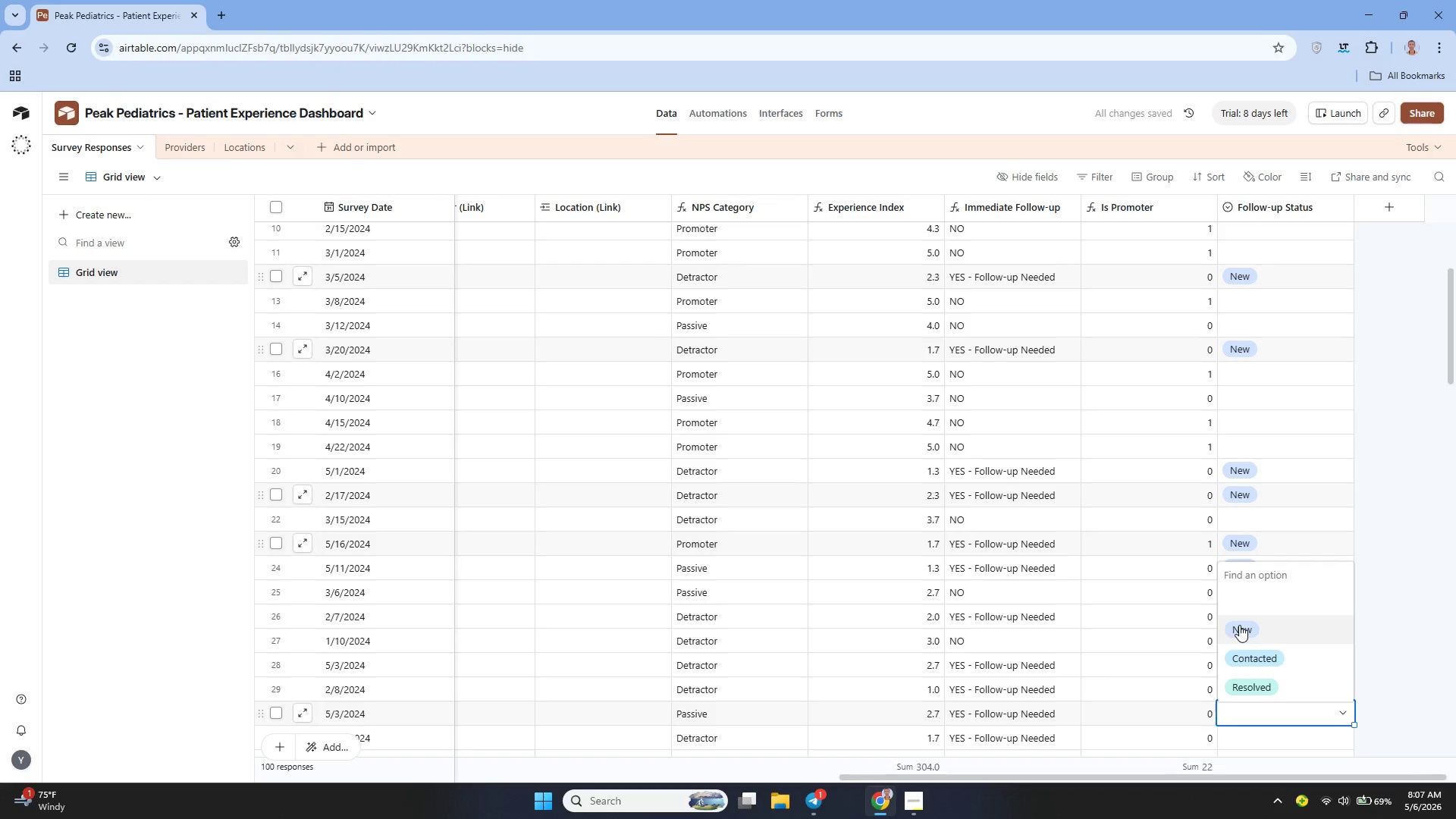 
left_click([1239, 625])
 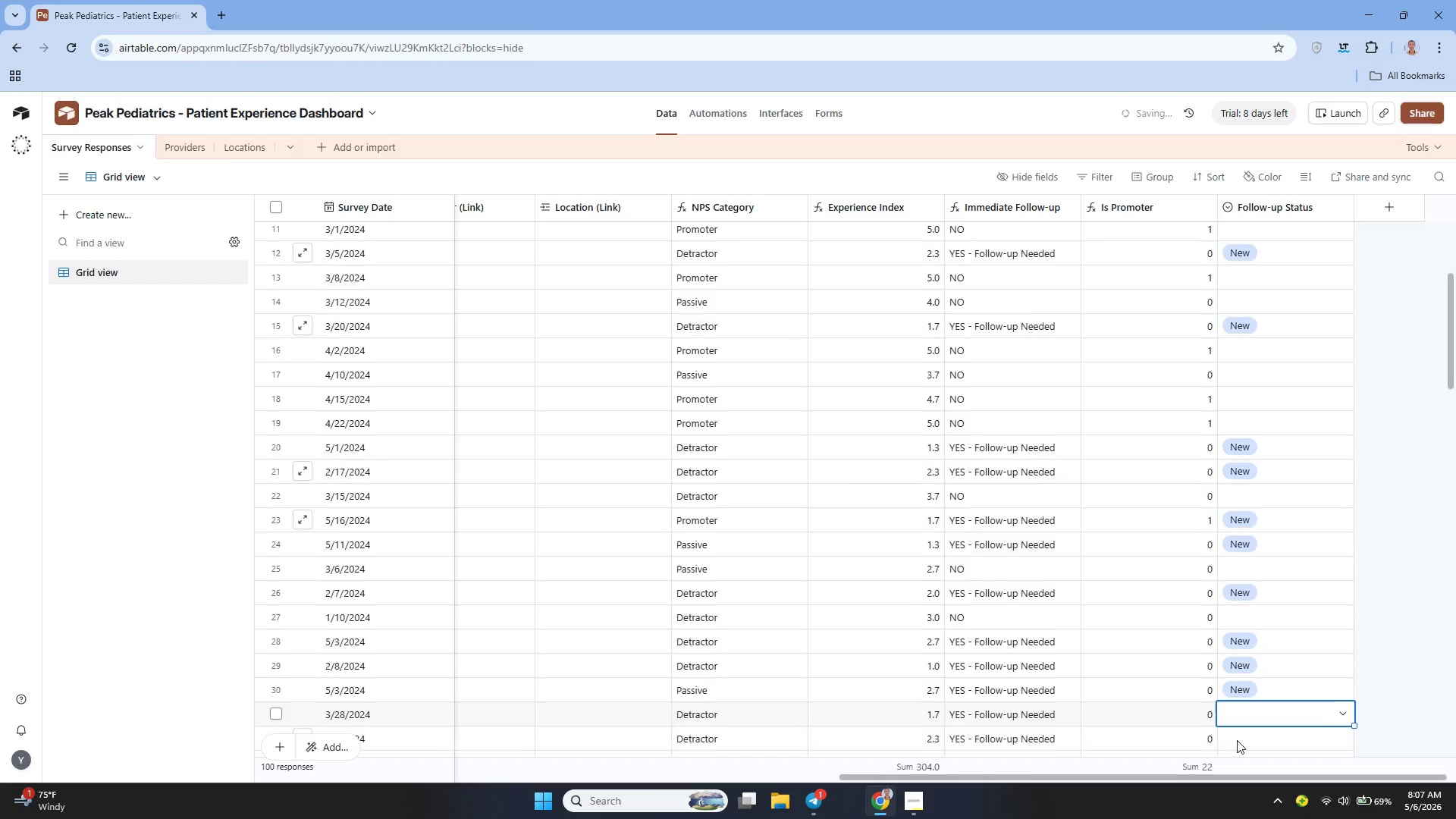 
double_click([1237, 740])
 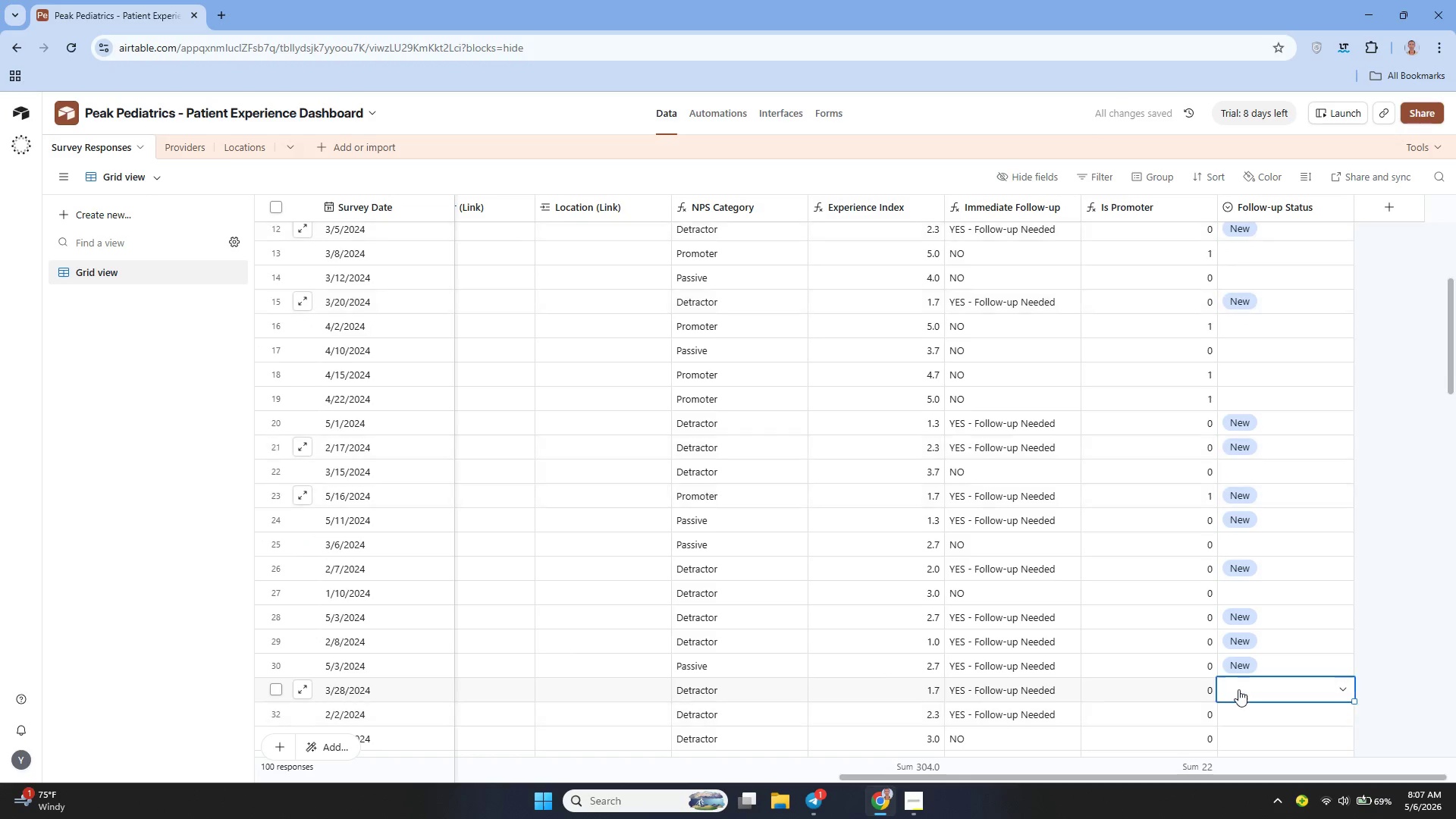 
double_click([1238, 689])
 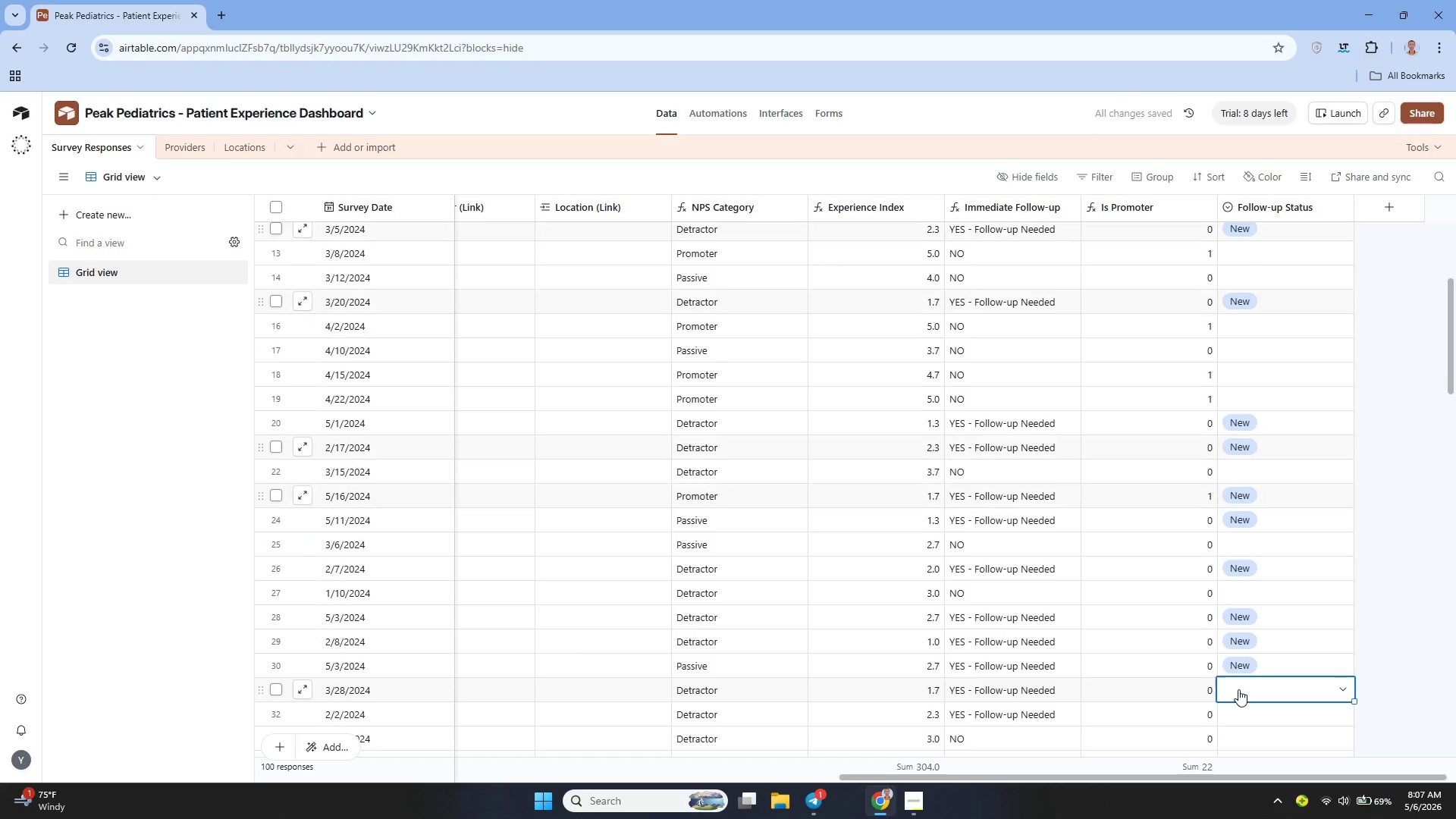 
triple_click([1238, 689])
 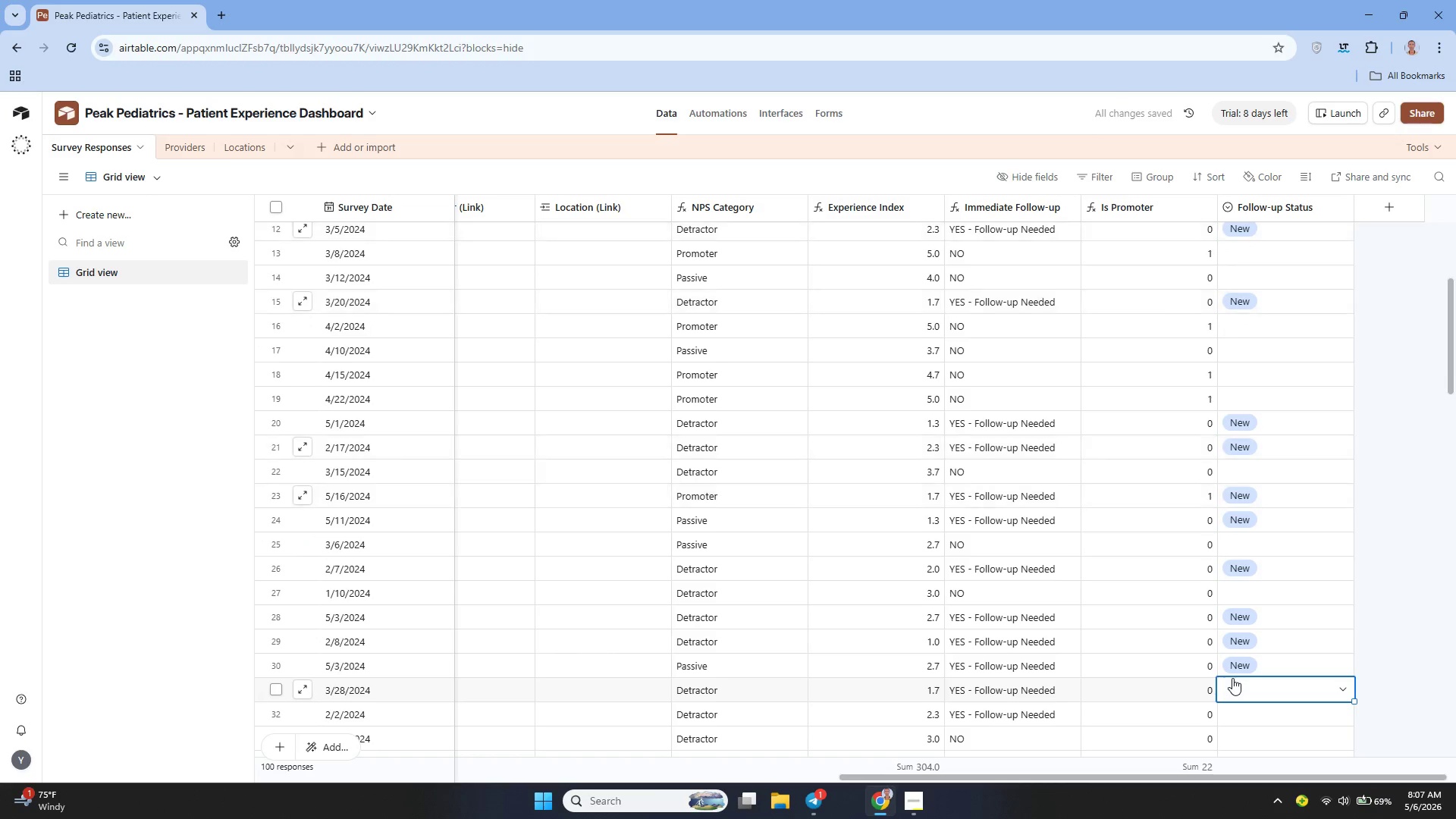 
double_click([1232, 678])
 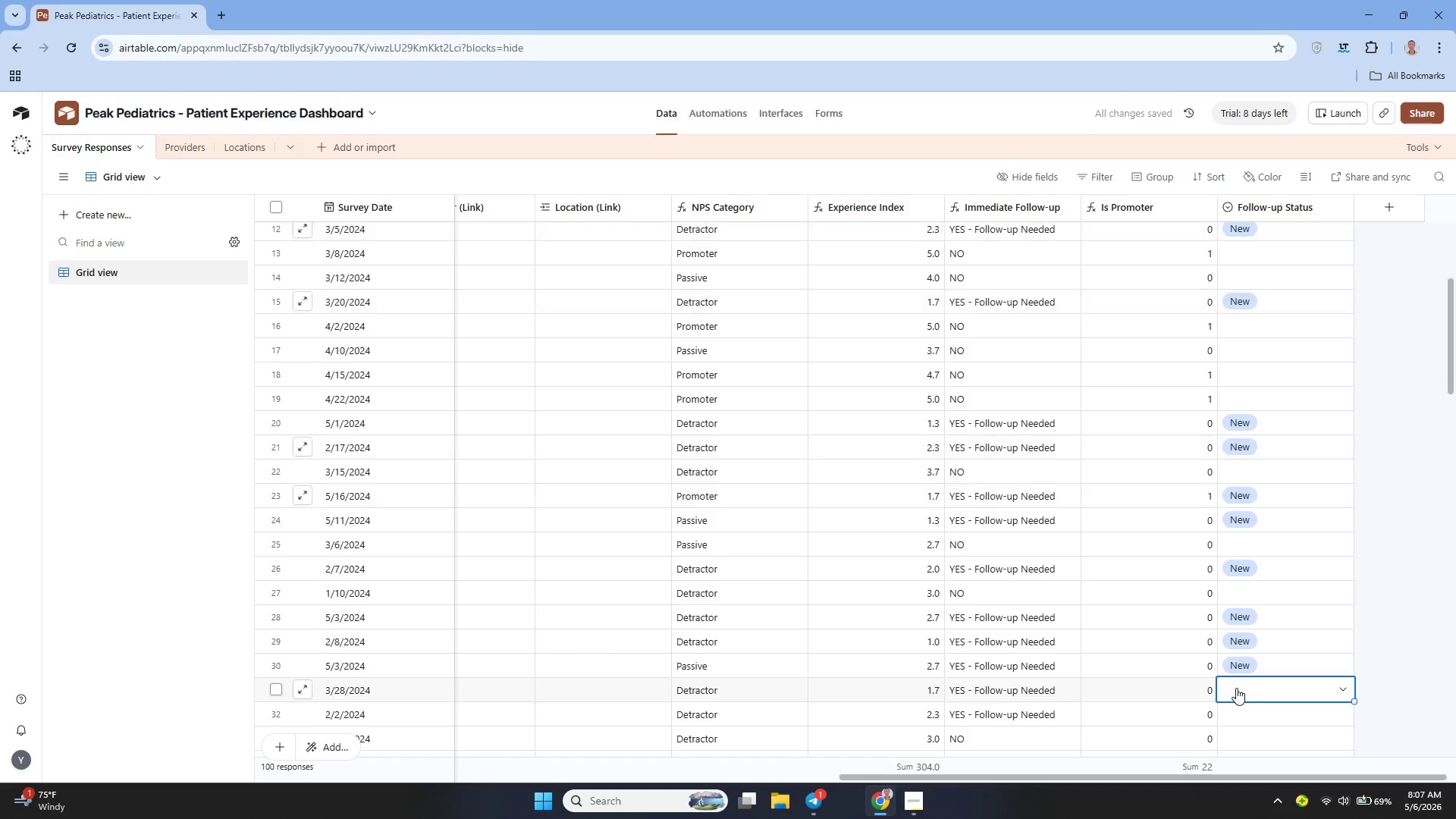 
left_click([1236, 688])
 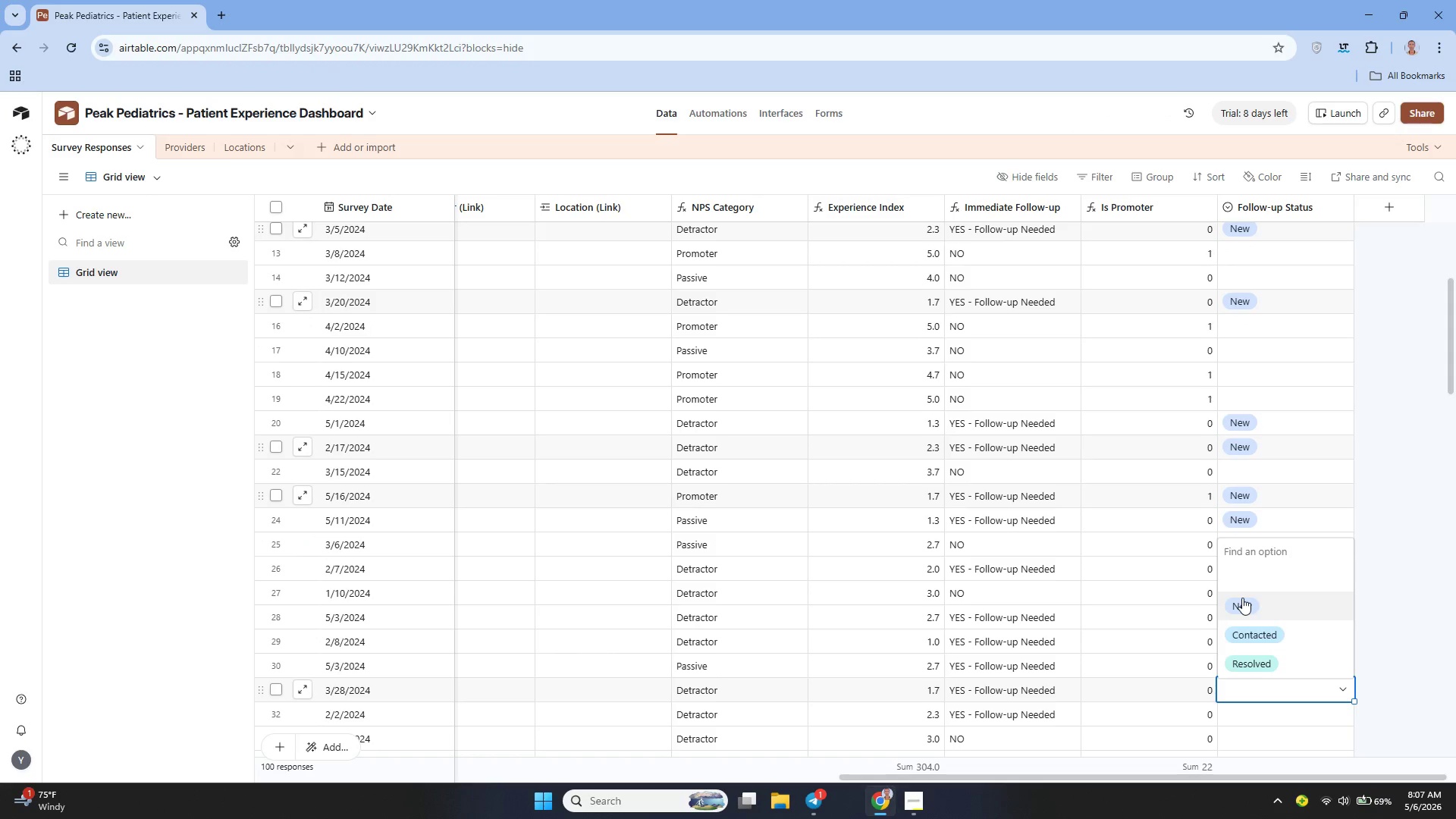 
left_click([1242, 598])
 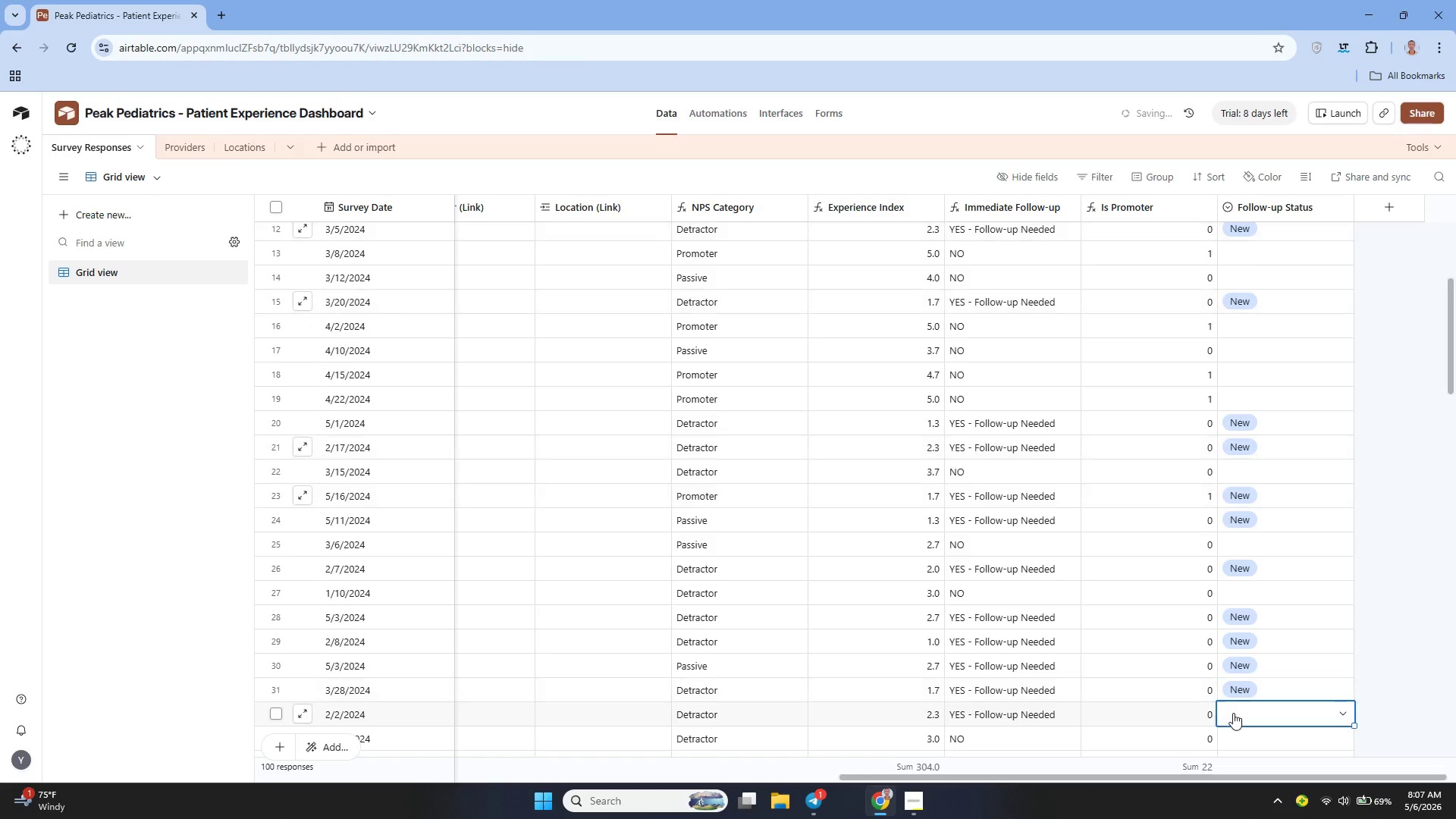 
double_click([1233, 713])
 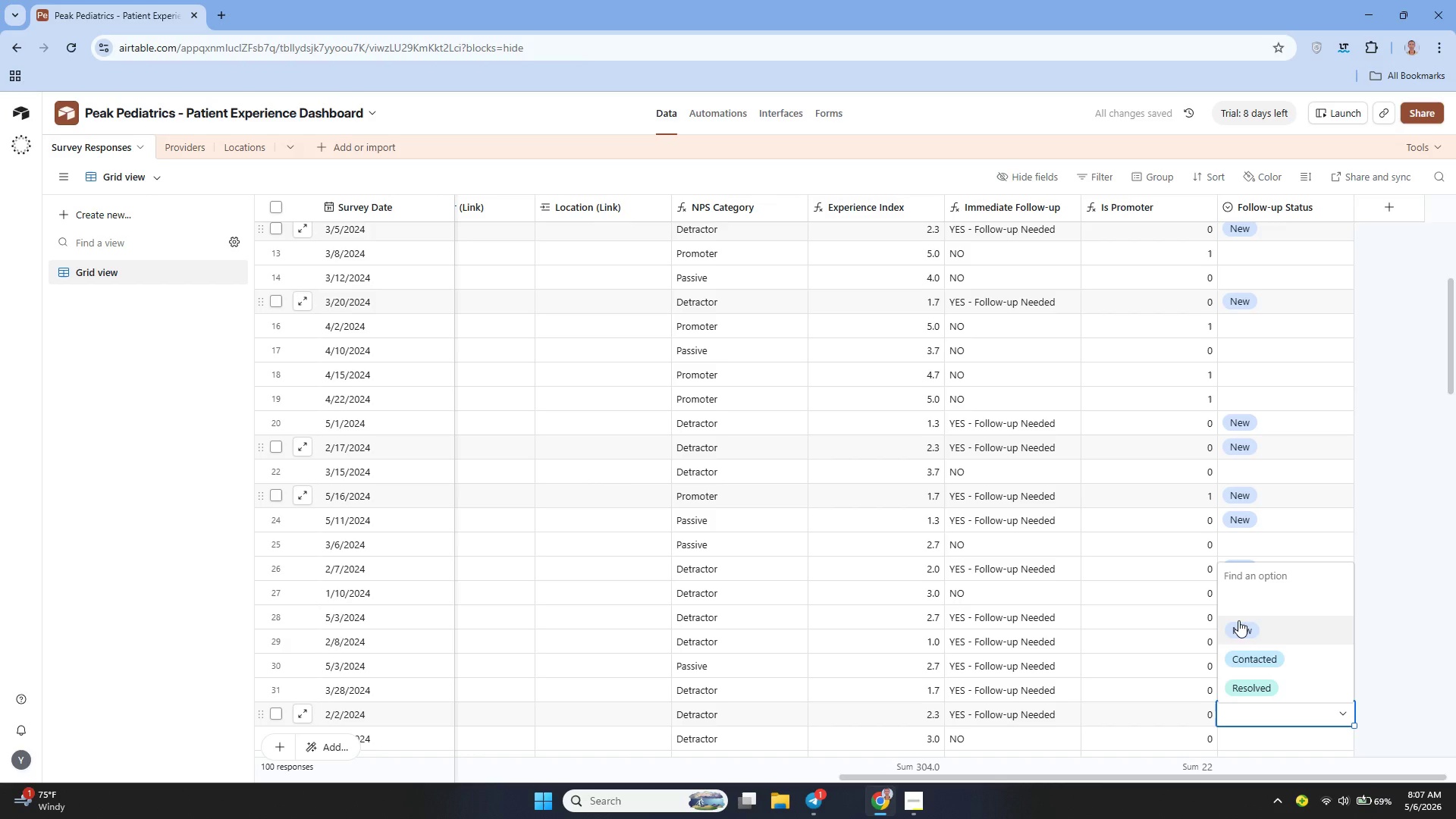 
left_click([1238, 620])
 